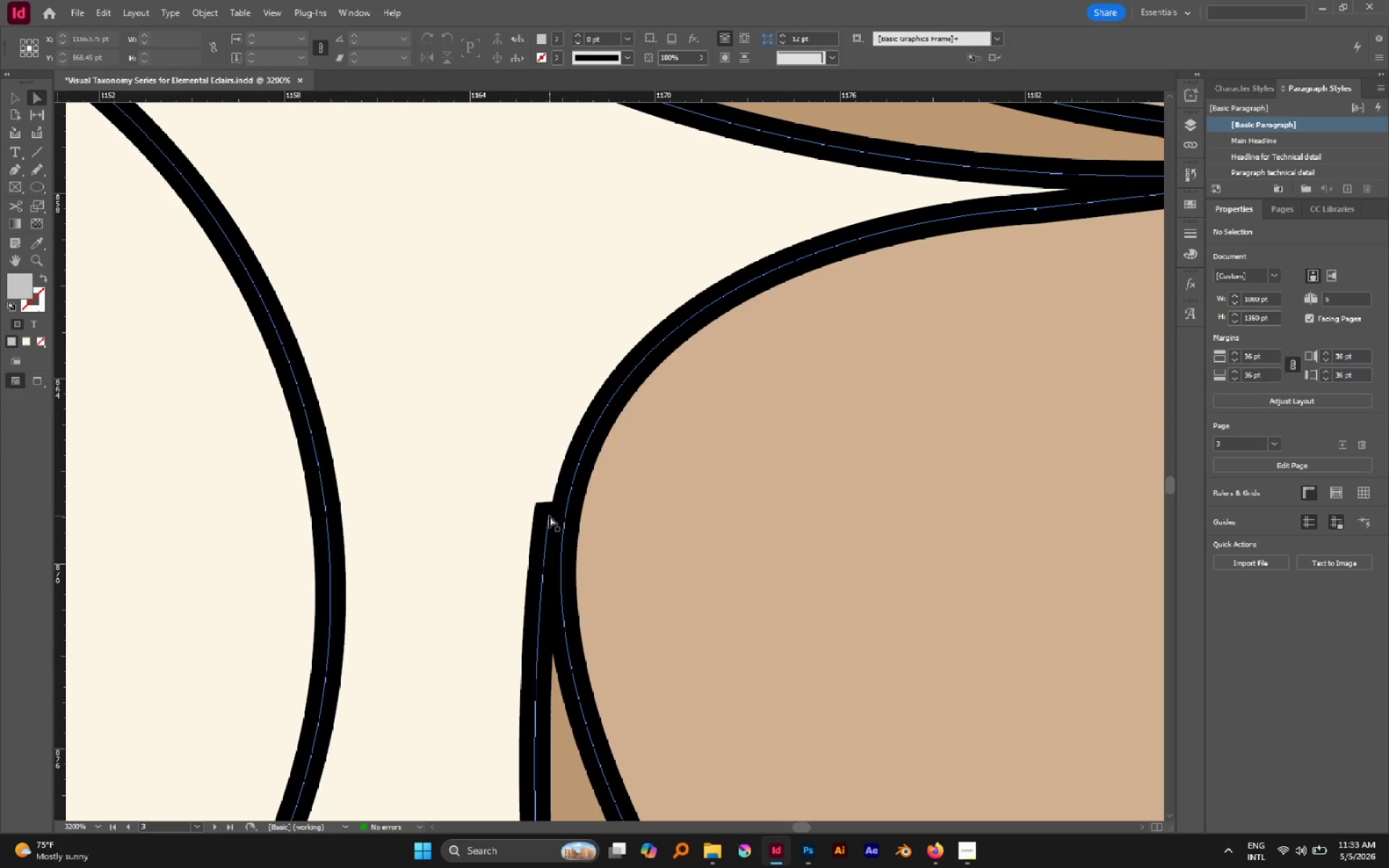 
double_click([549, 520])
 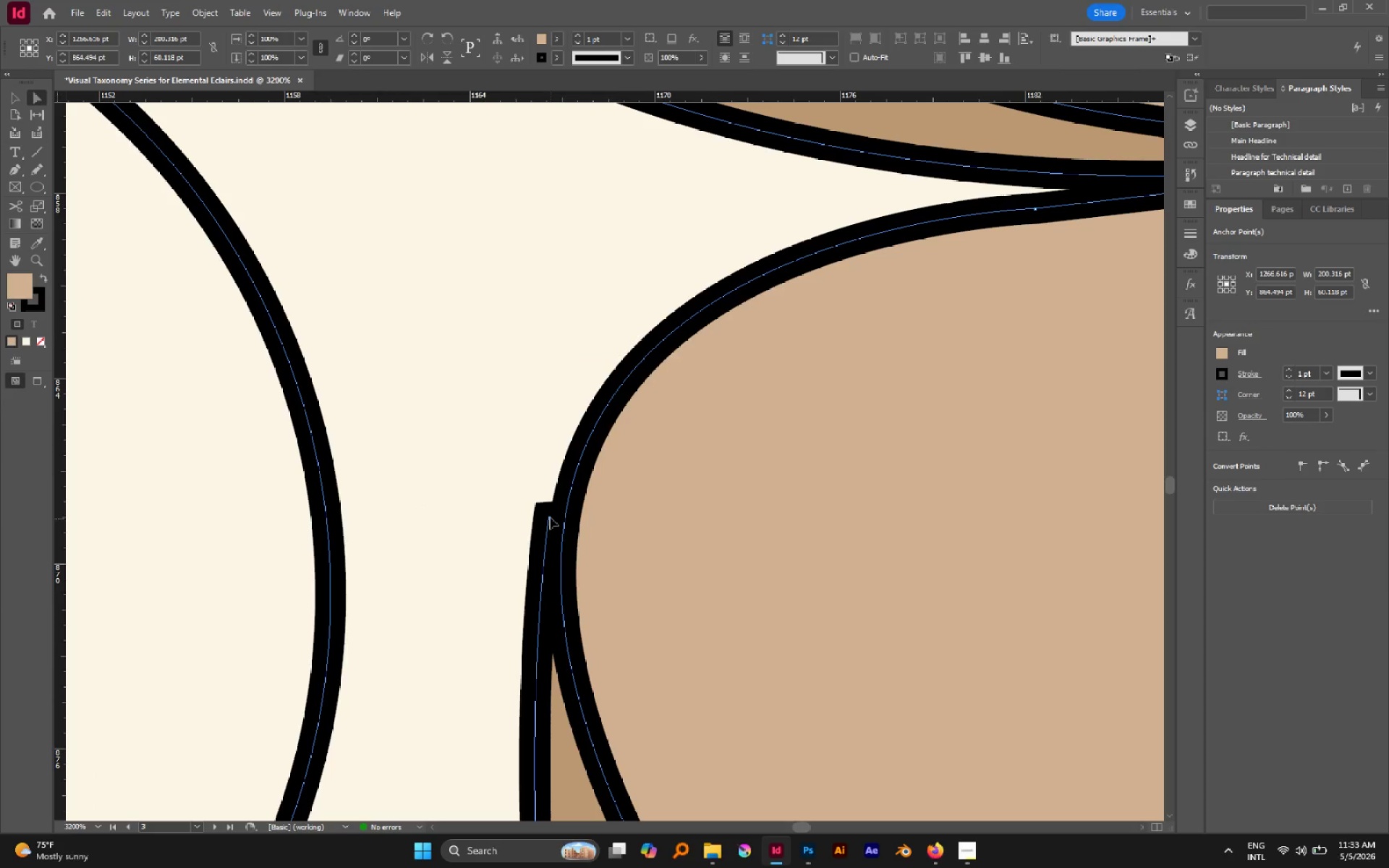 
left_click([550, 517])
 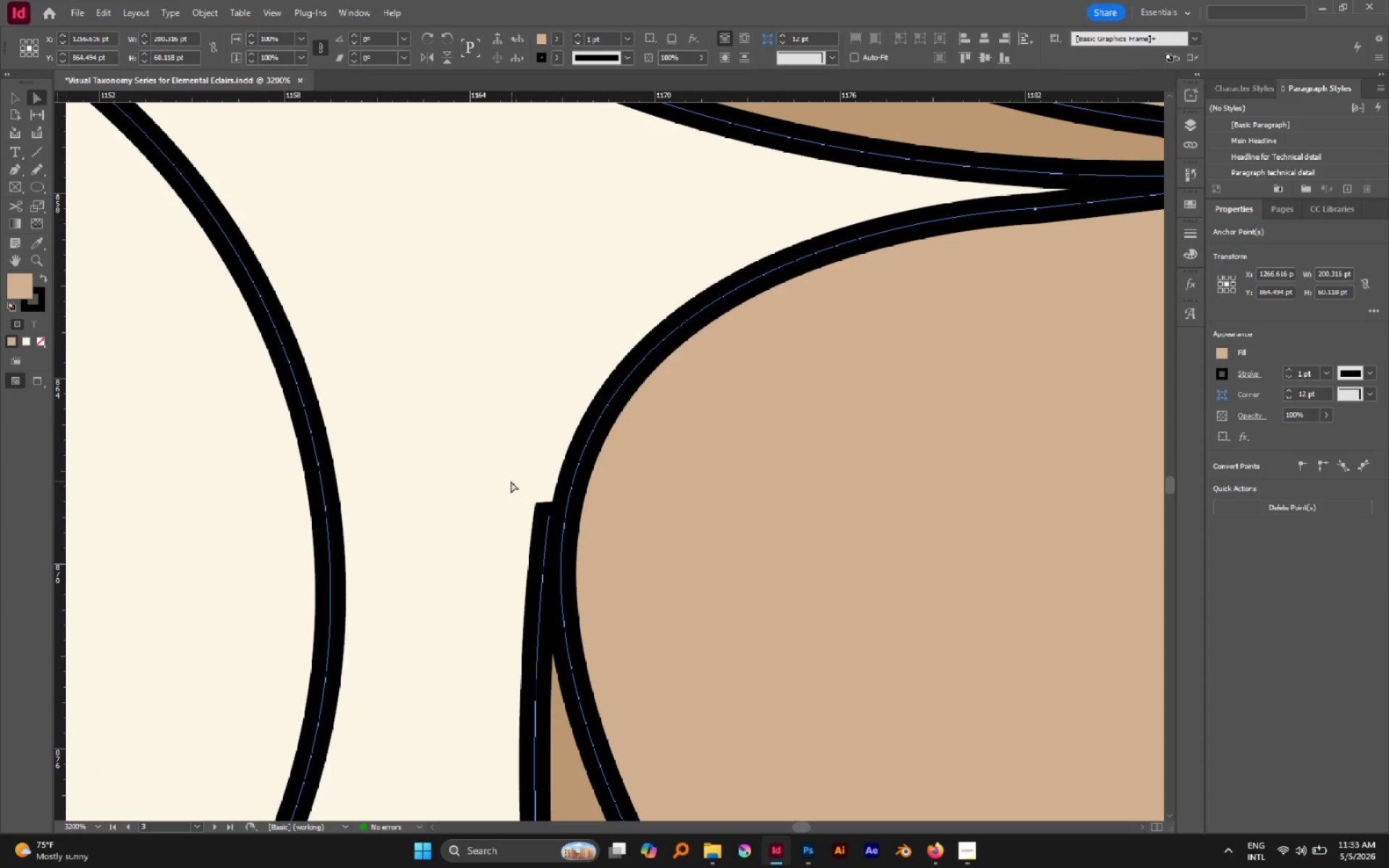 
double_click([510, 481])
 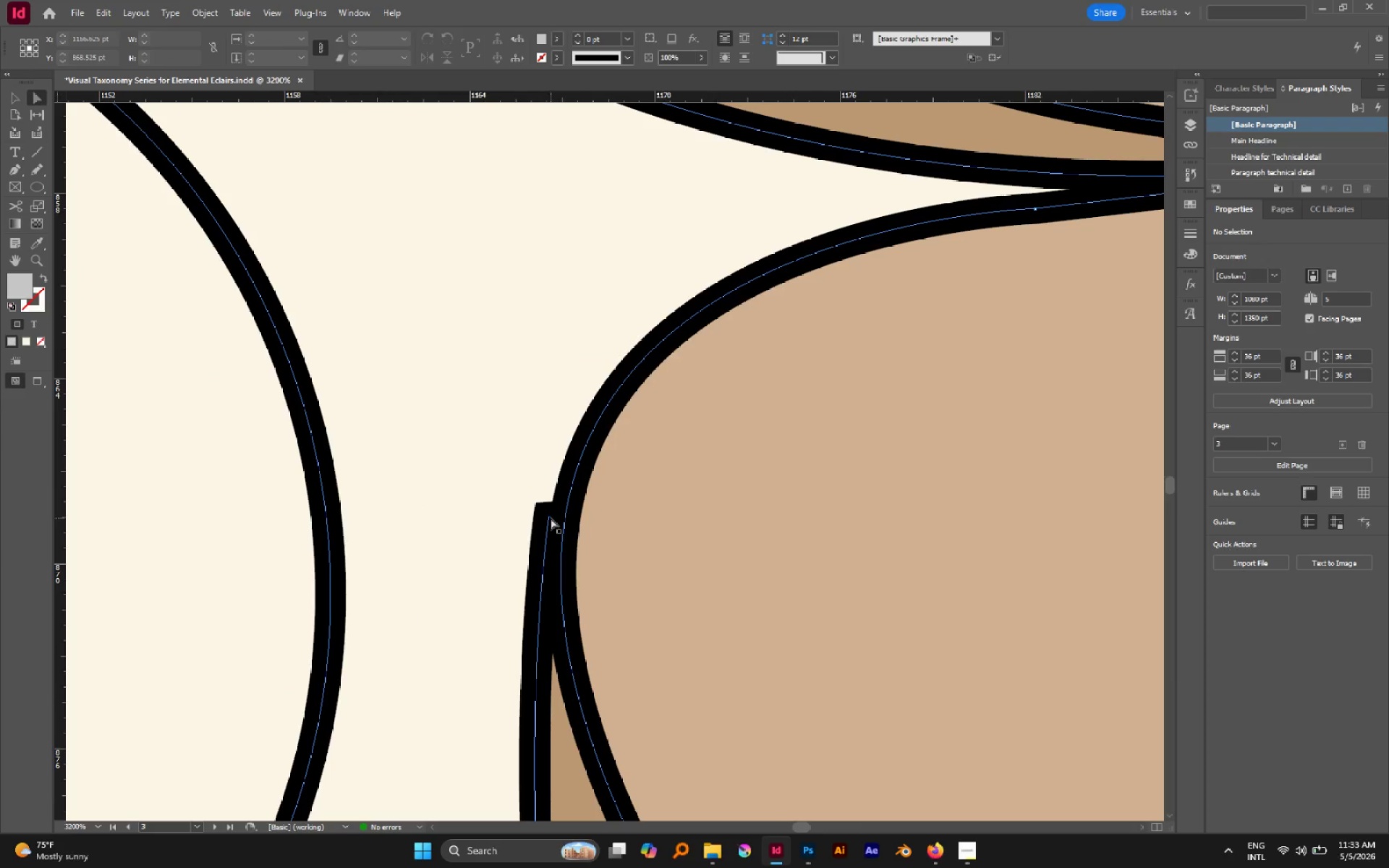 
left_click([551, 518])
 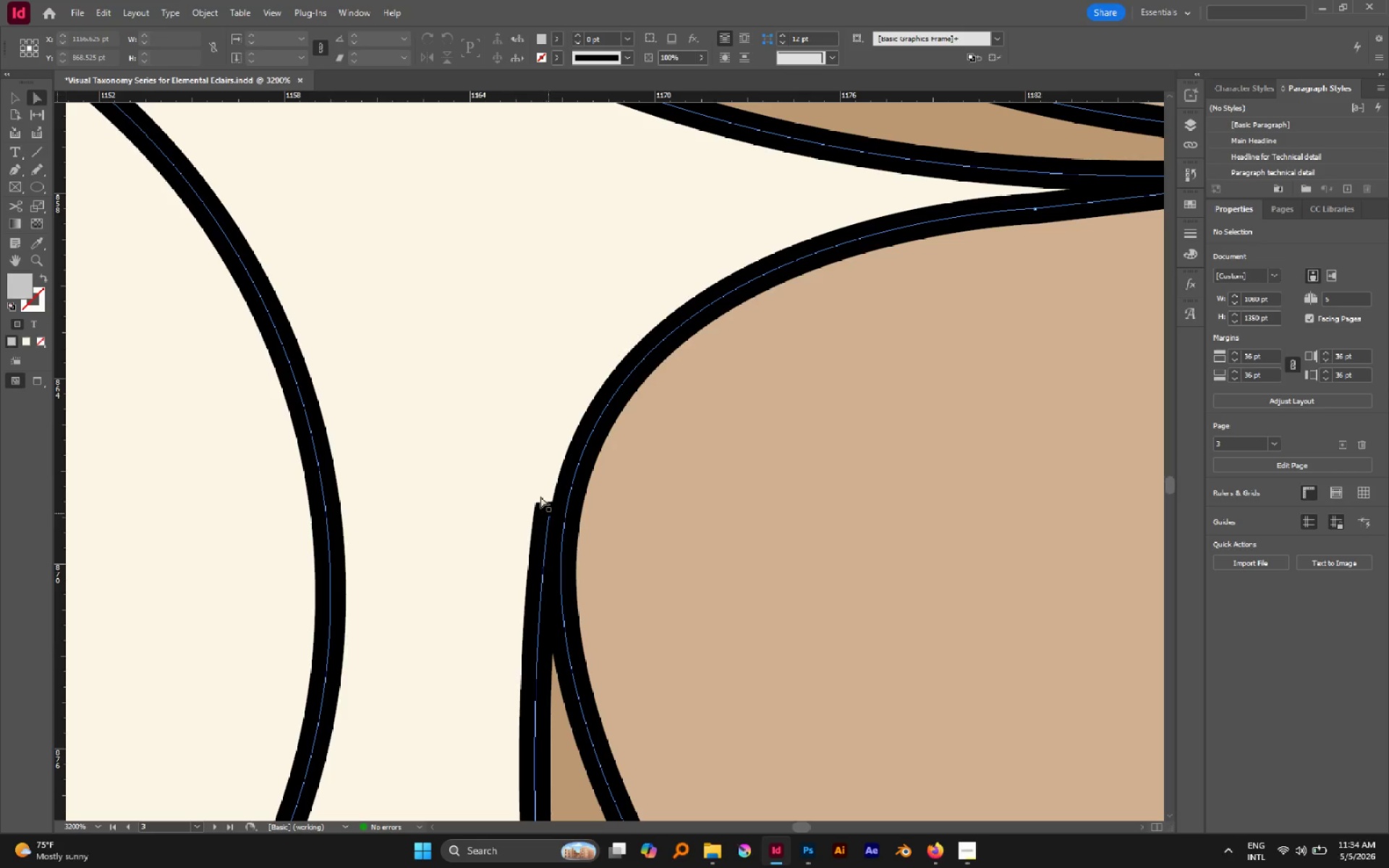 
left_click([533, 486])
 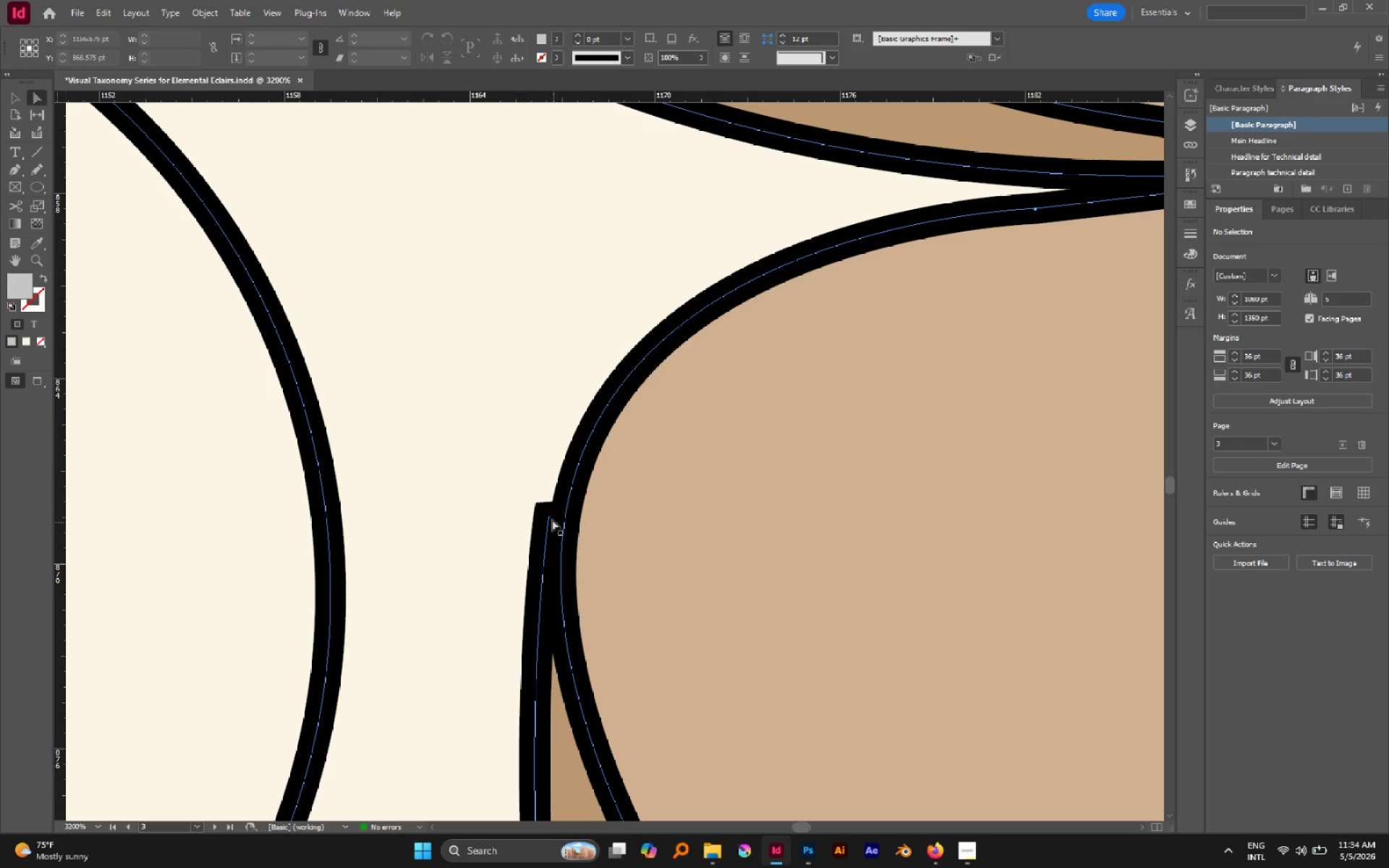 
left_click([551, 519])
 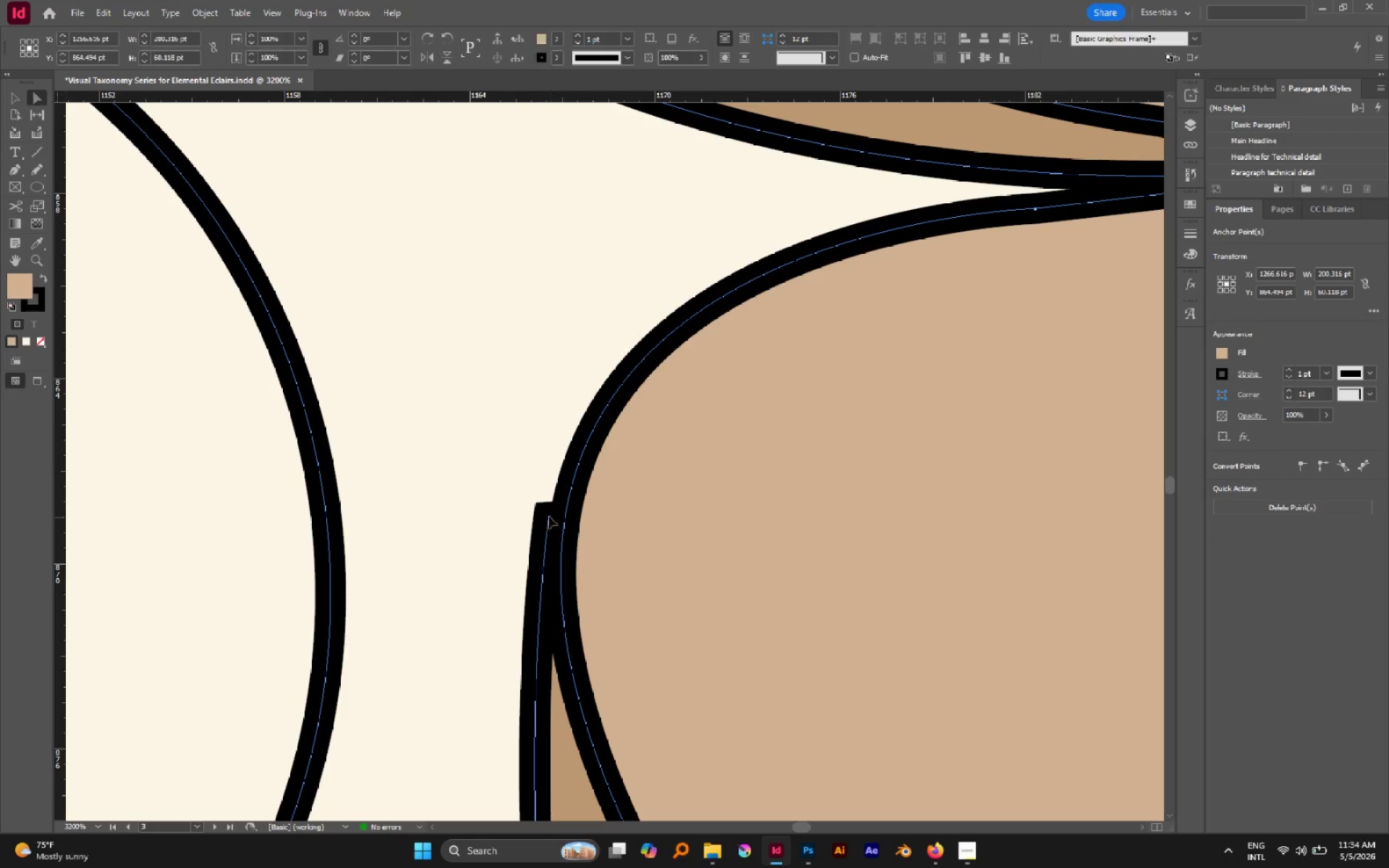 
left_click([483, 475])
 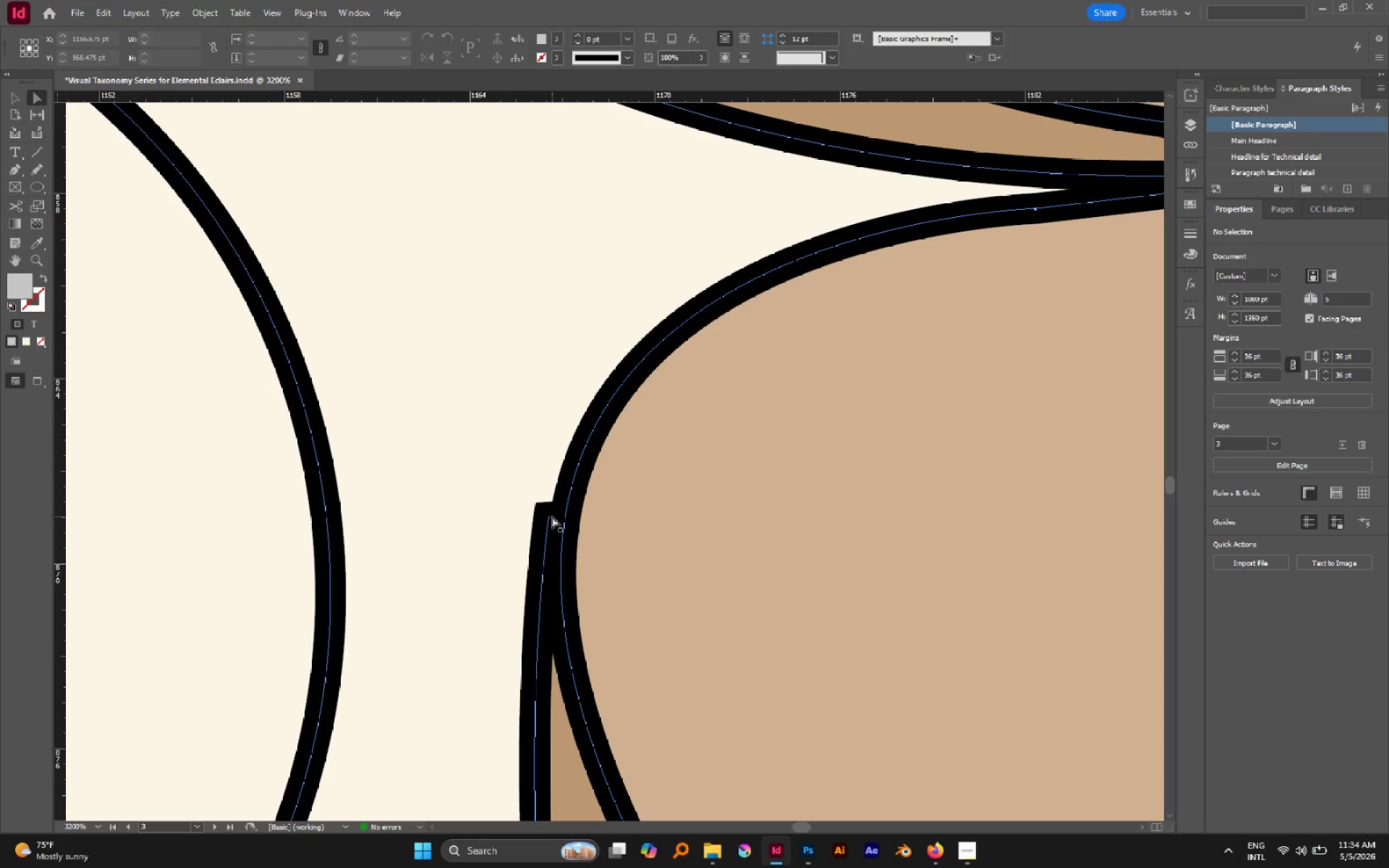 
left_click([549, 516])
 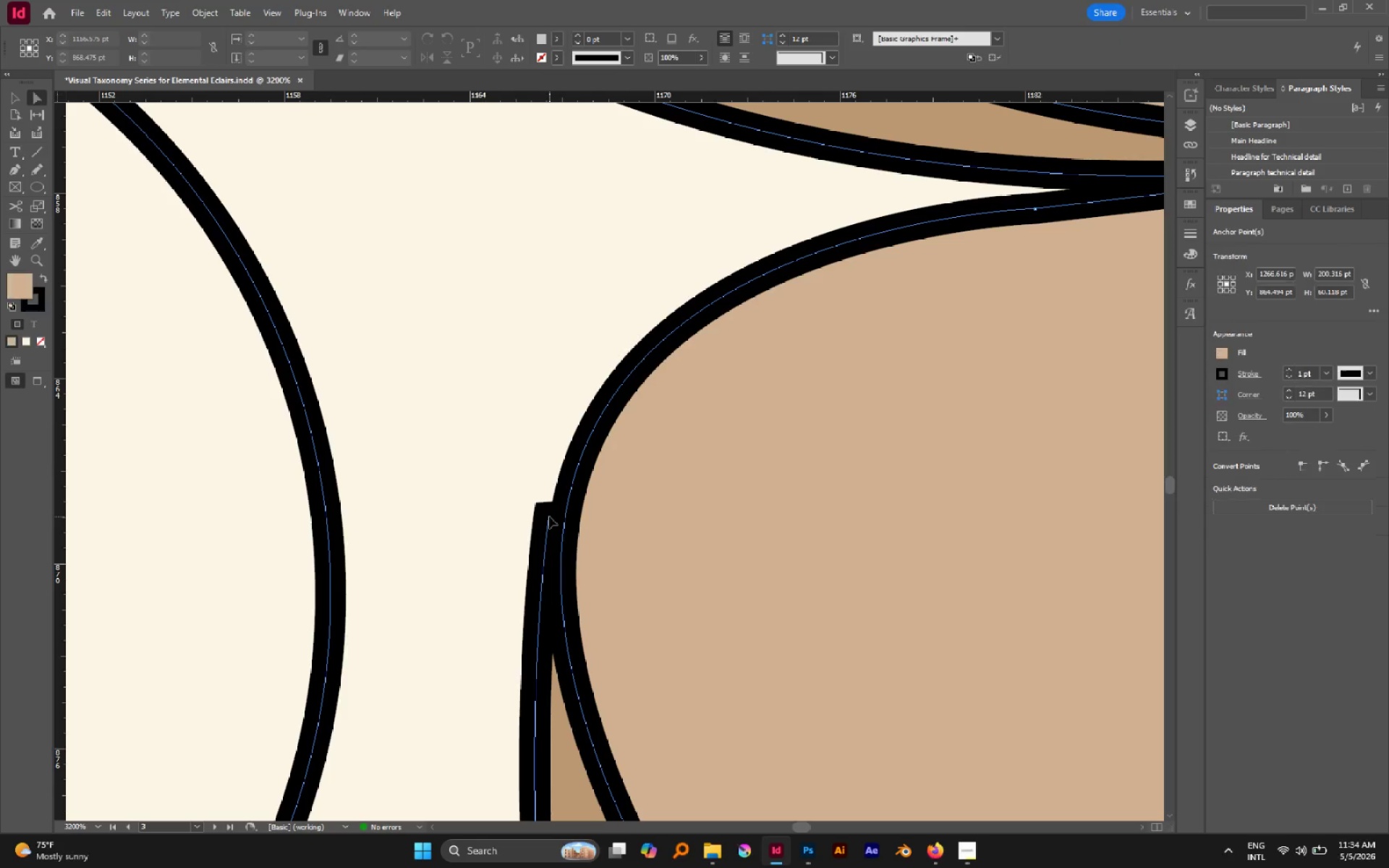 
left_click_drag(start_coordinate=[549, 516], to_coordinate=[557, 517])
 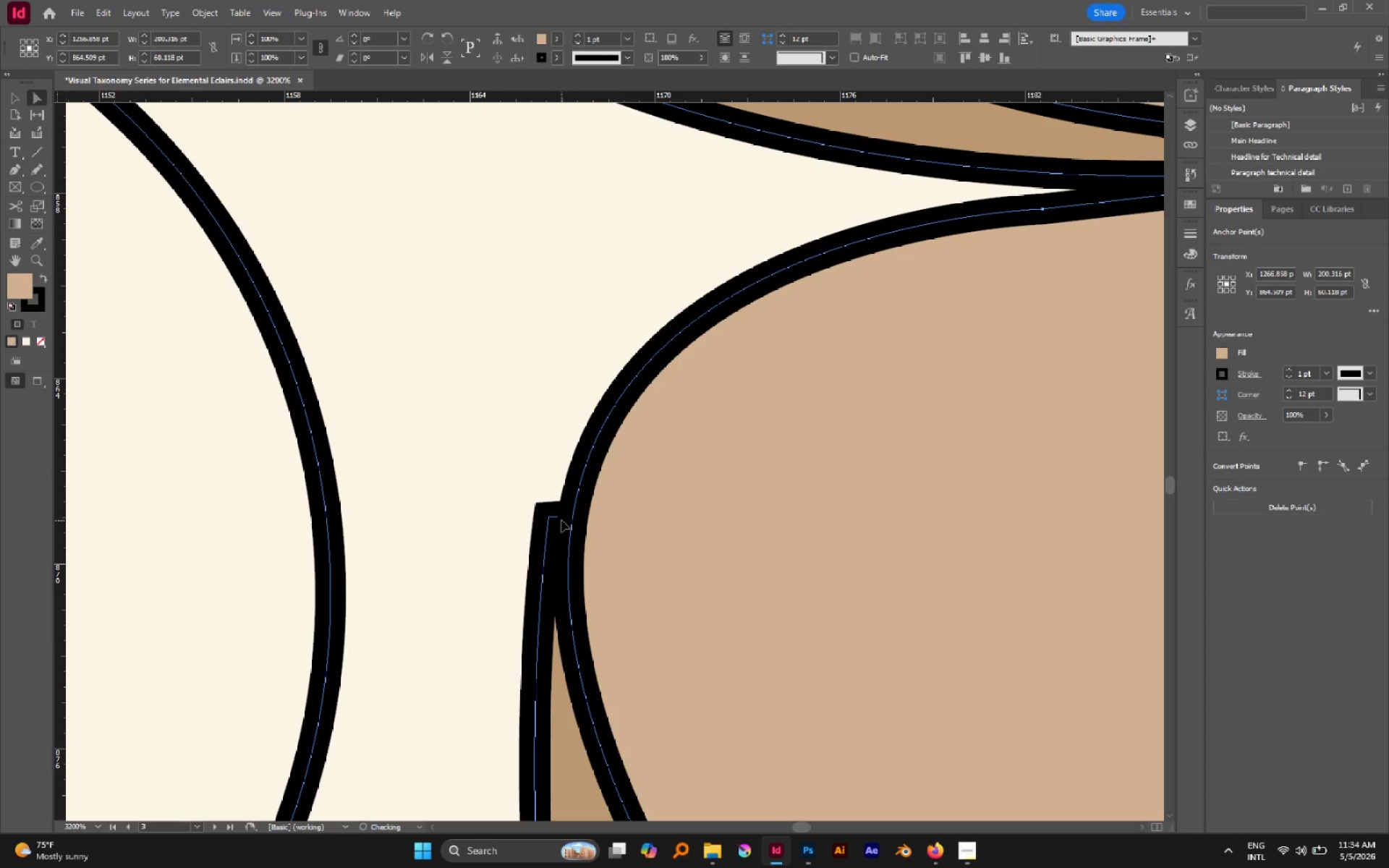 
key(Control+Z)
 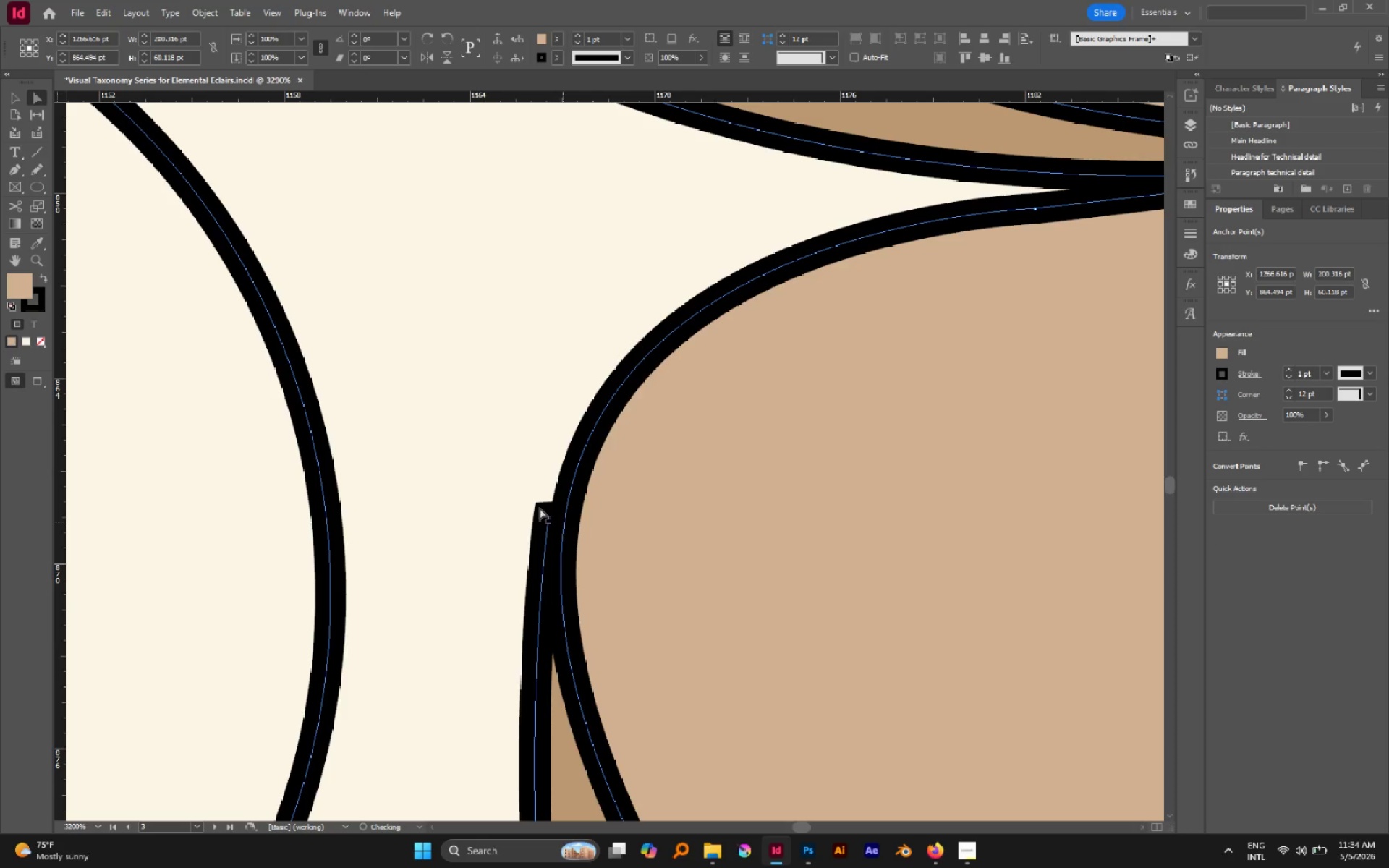 
left_click([493, 477])
 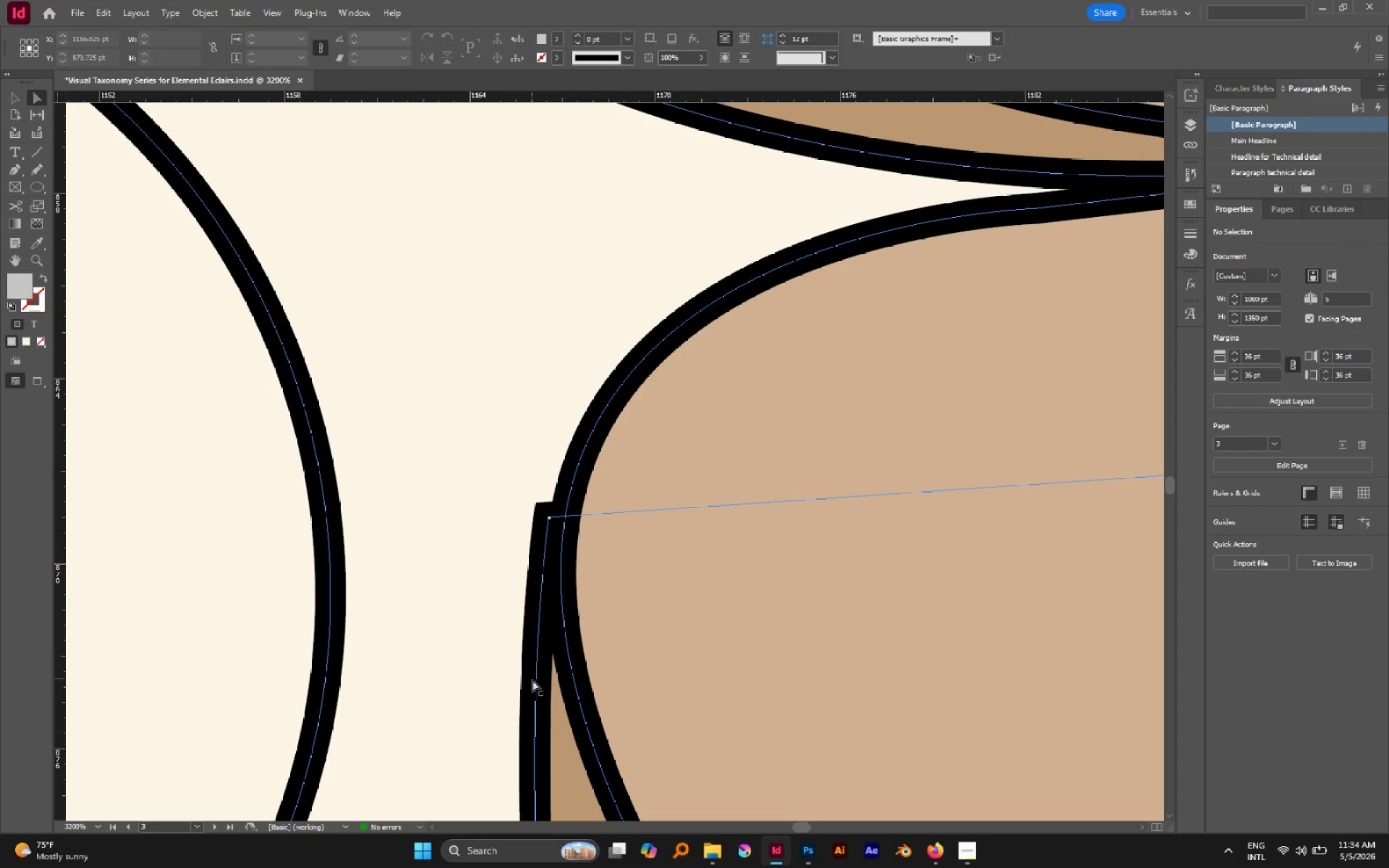 
left_click([534, 681])
 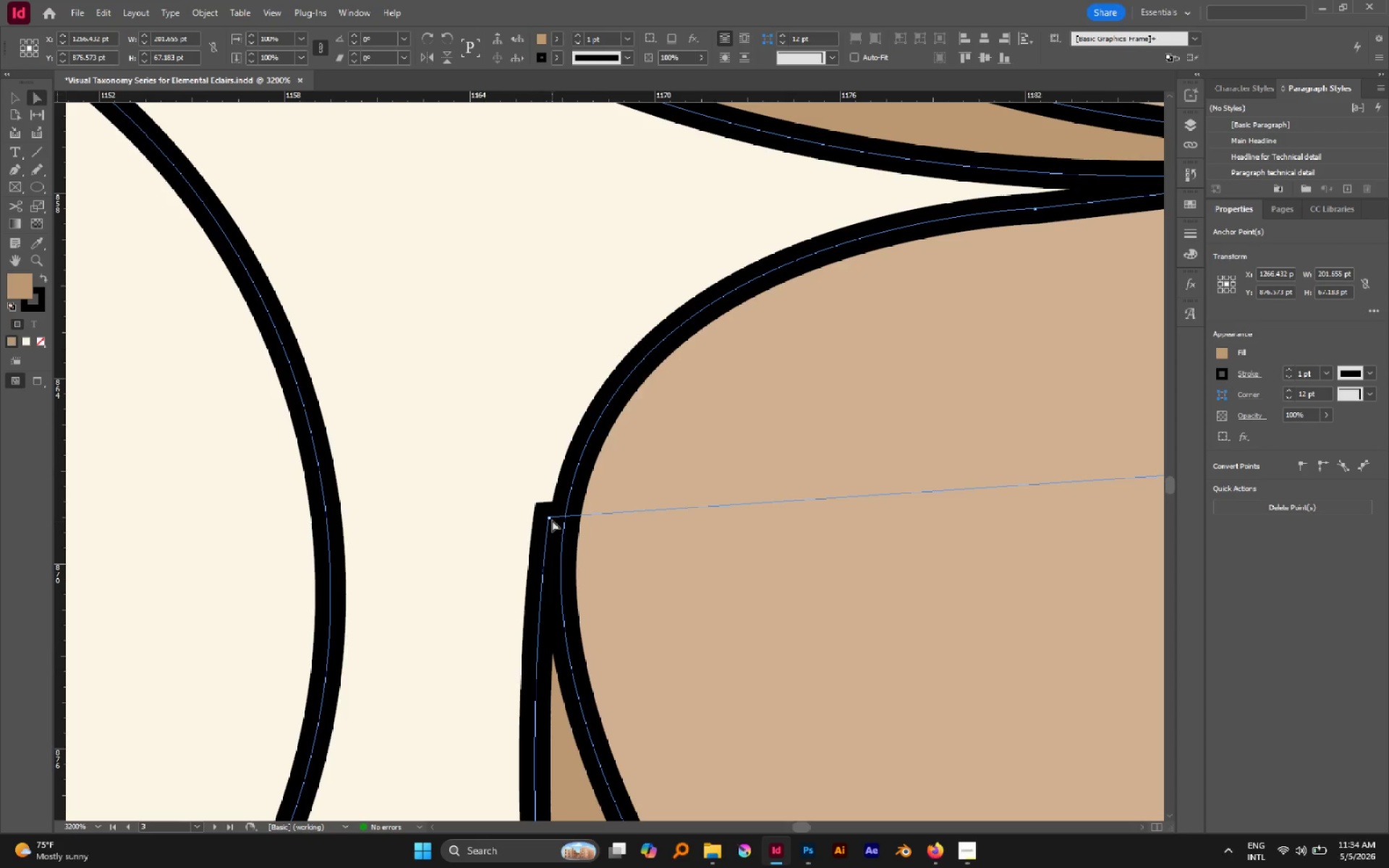 
left_click([549, 519])
 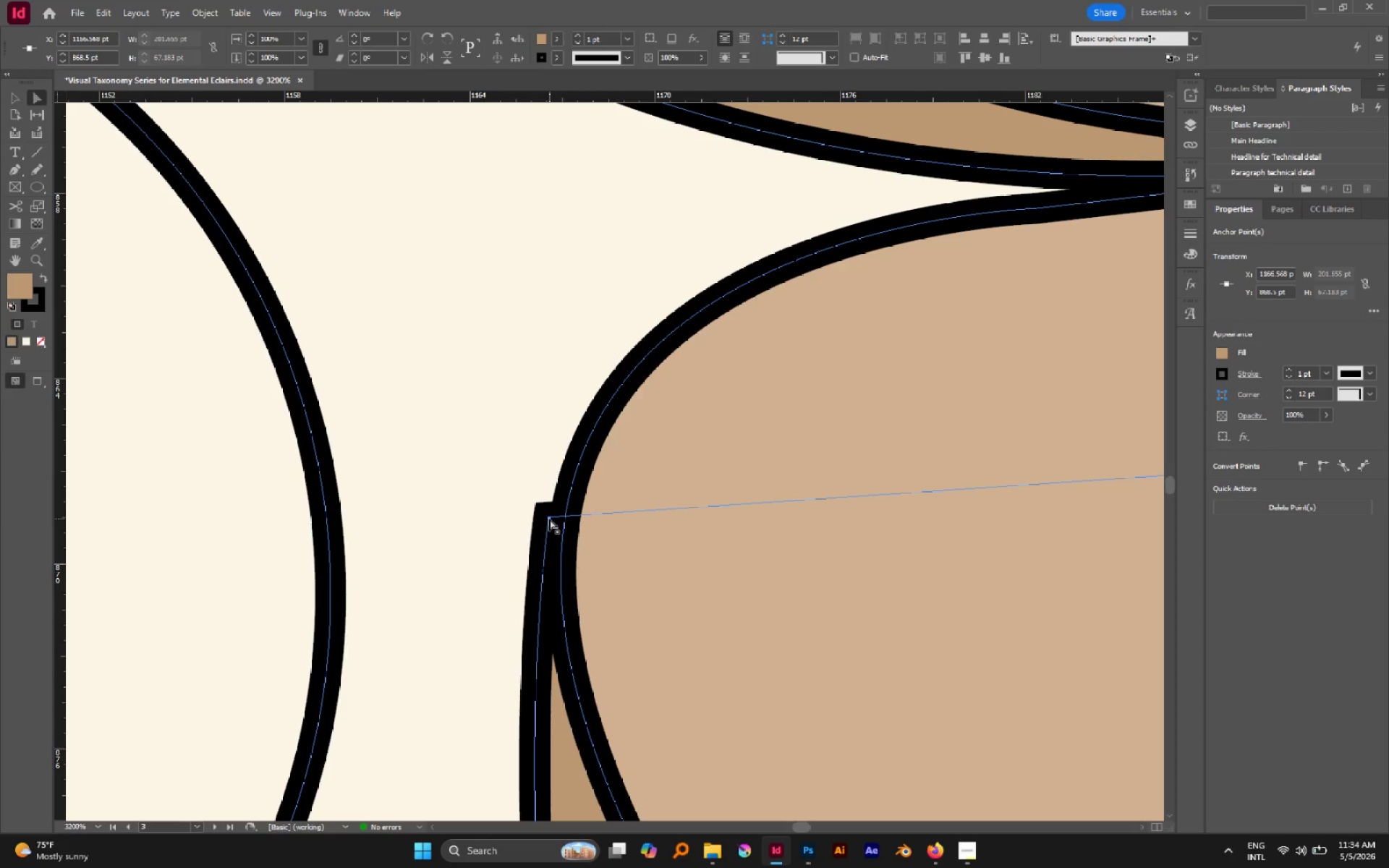 
left_click_drag(start_coordinate=[549, 519], to_coordinate=[564, 519])
 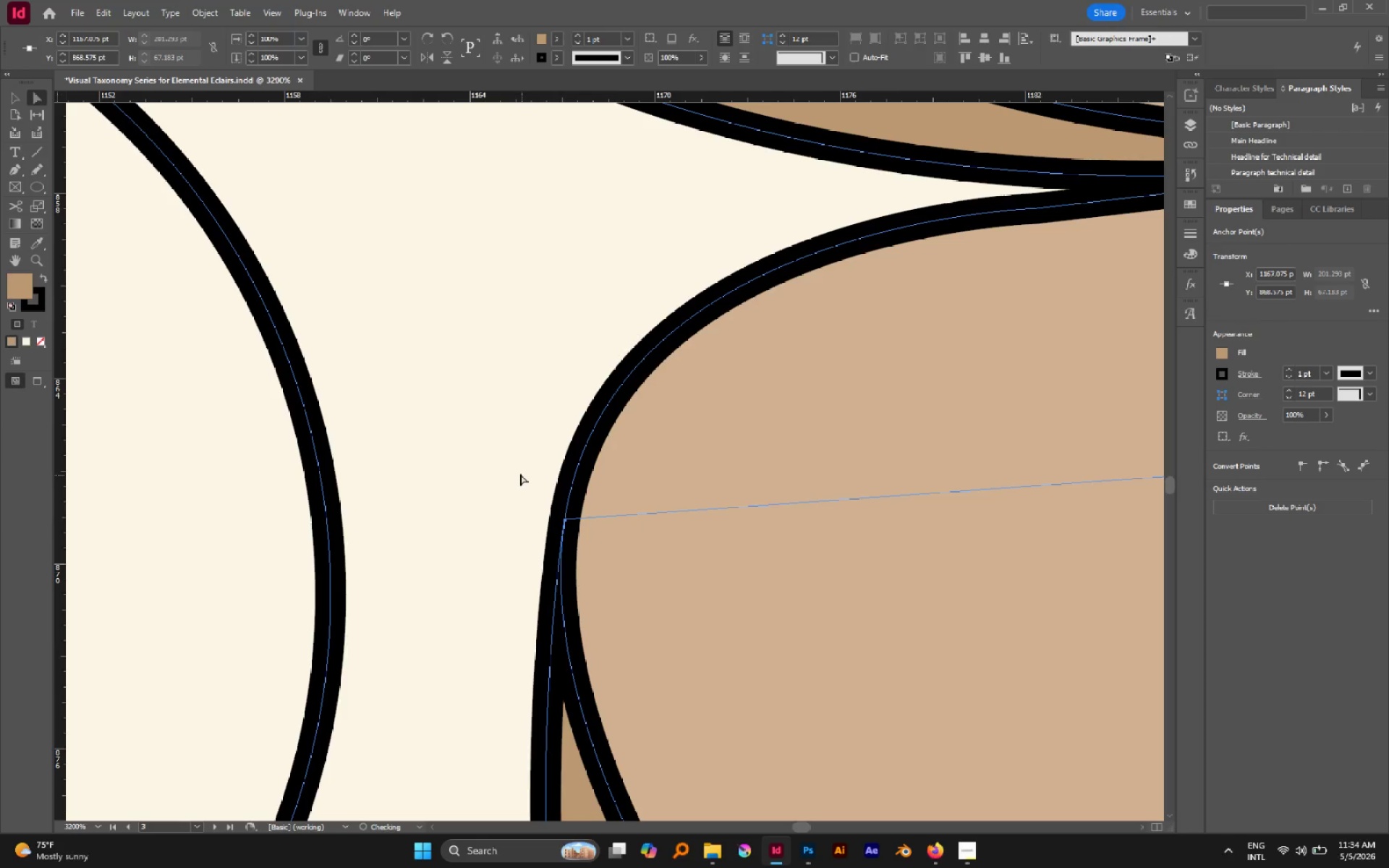 
left_click([520, 474])
 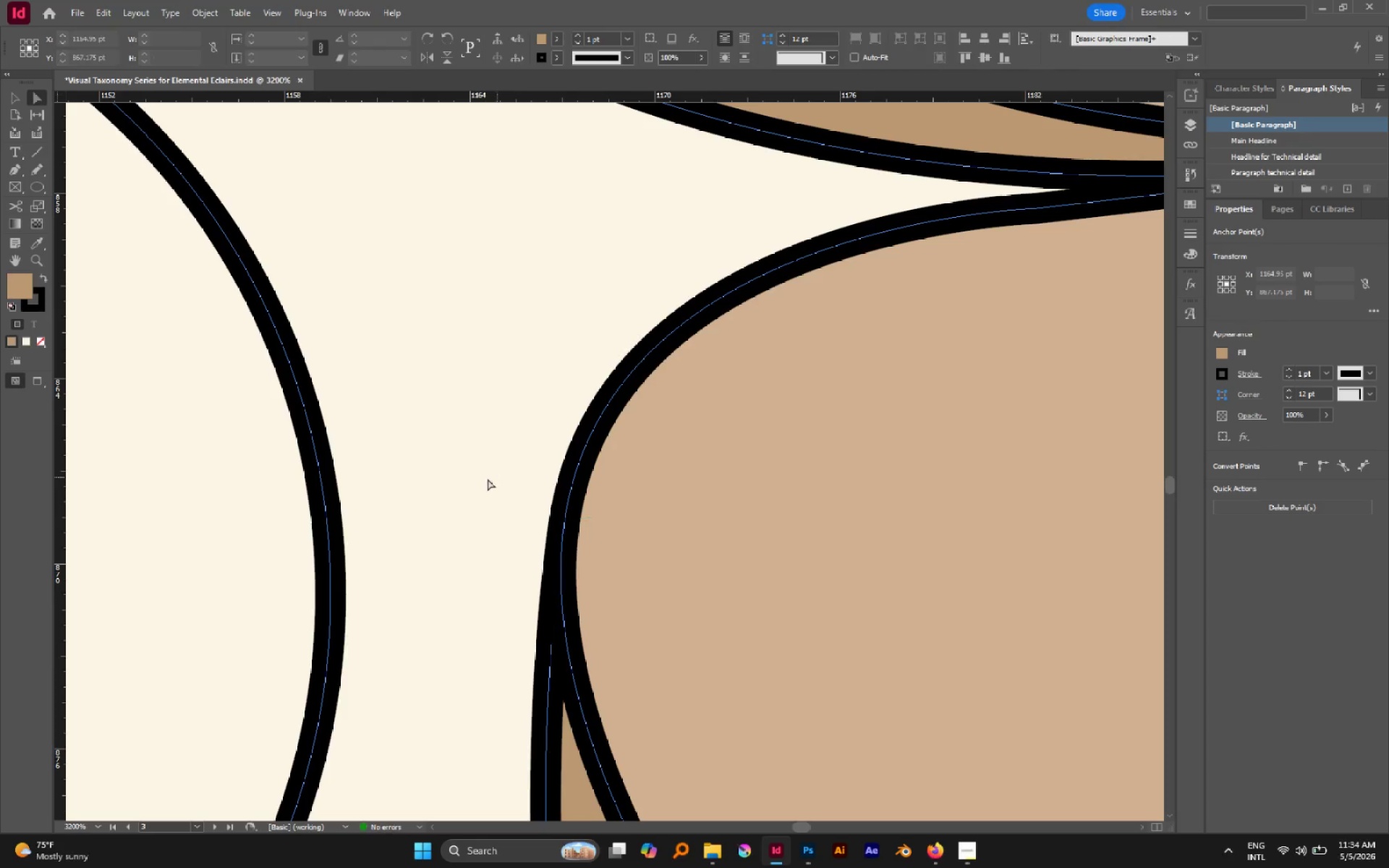 
hold_key(key=AltLeft, duration=1.34)
scroll: coordinate [483, 479], scroll_direction: down, amount: 7.0
 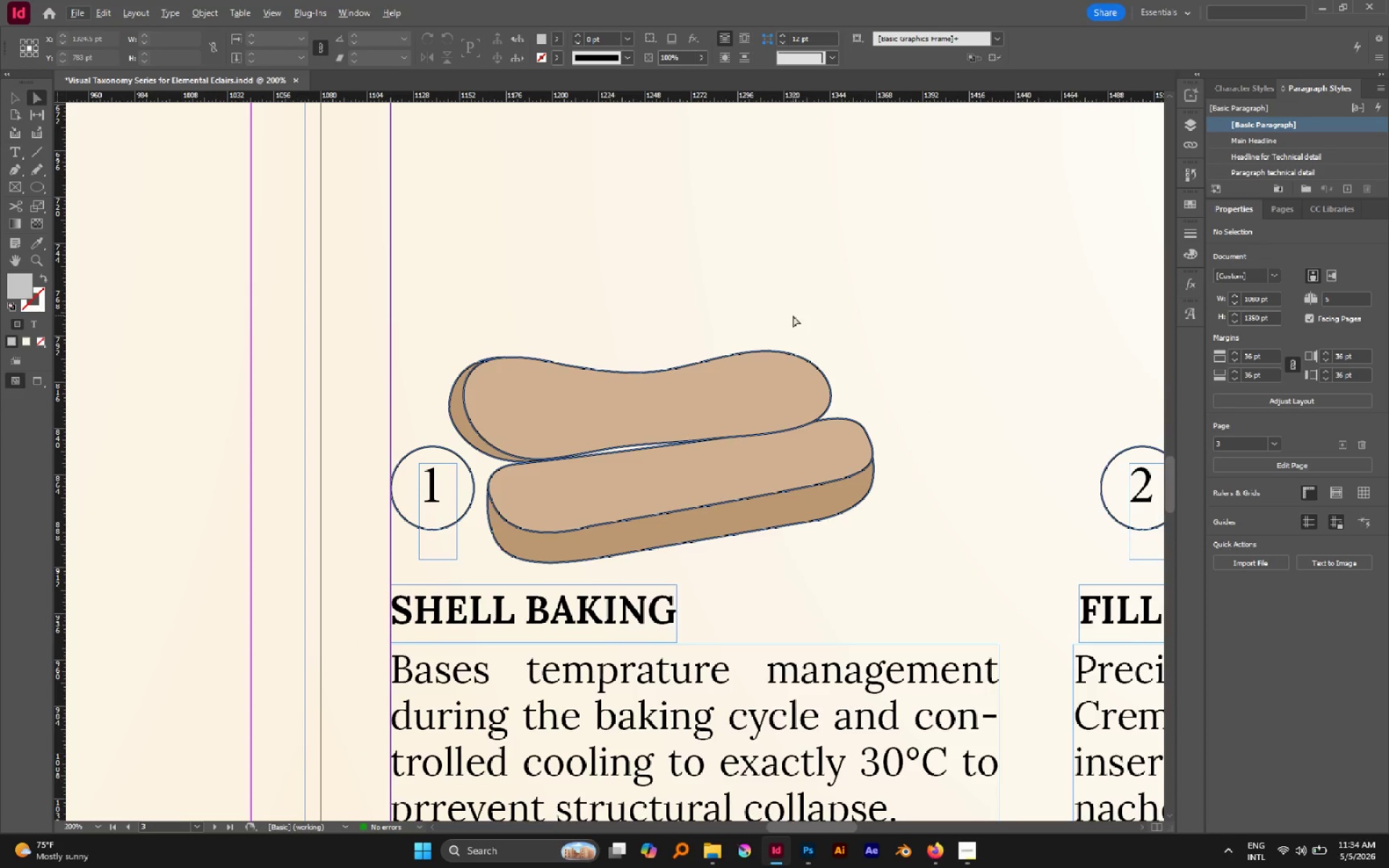 
hold_key(key=Space, duration=1.5)
 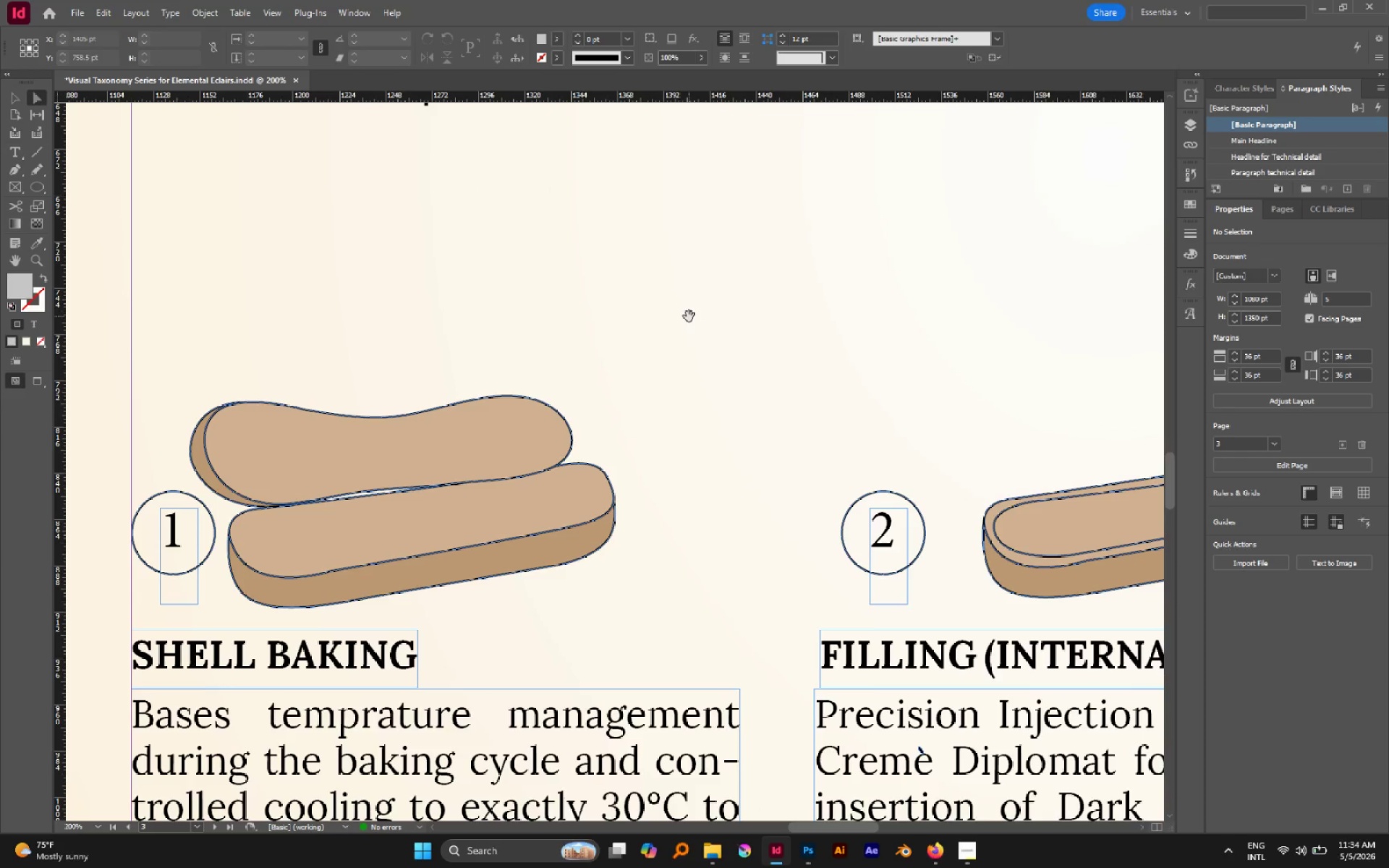 
left_click_drag(start_coordinate=[879, 278], to_coordinate=[650, 323])
 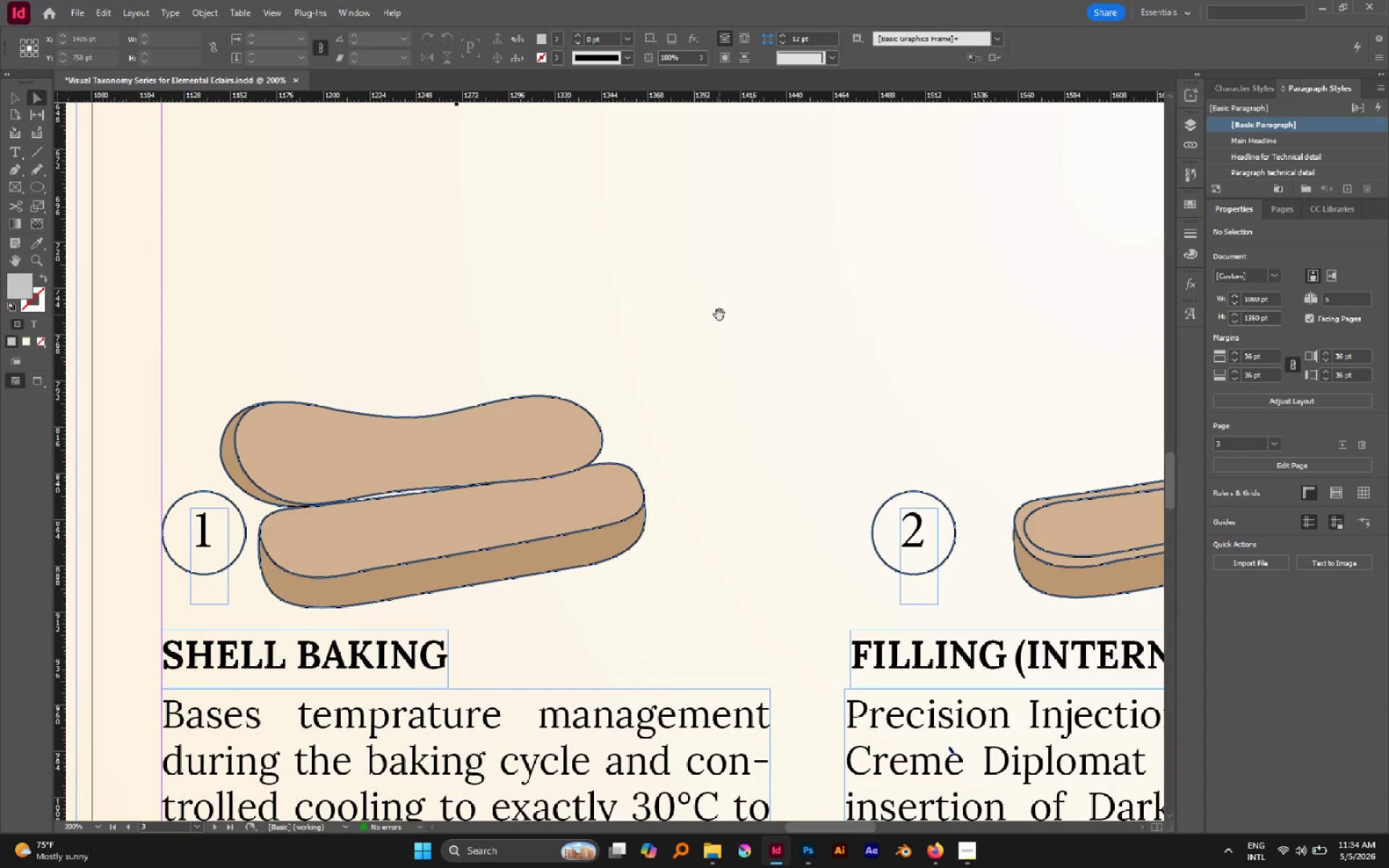 
left_click_drag(start_coordinate=[719, 315], to_coordinate=[689, 315])
 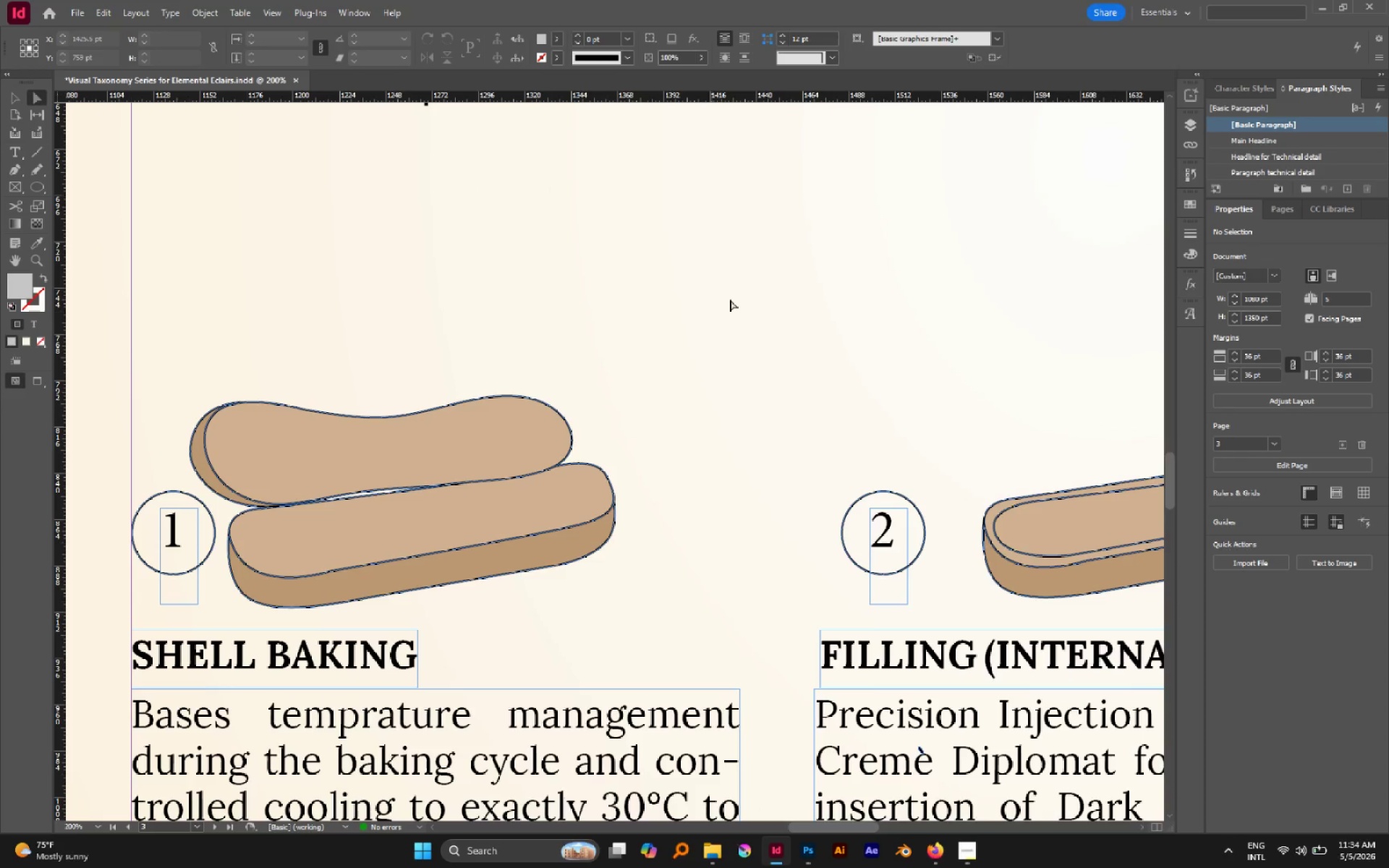 
hold_key(key=Space, duration=0.55)
 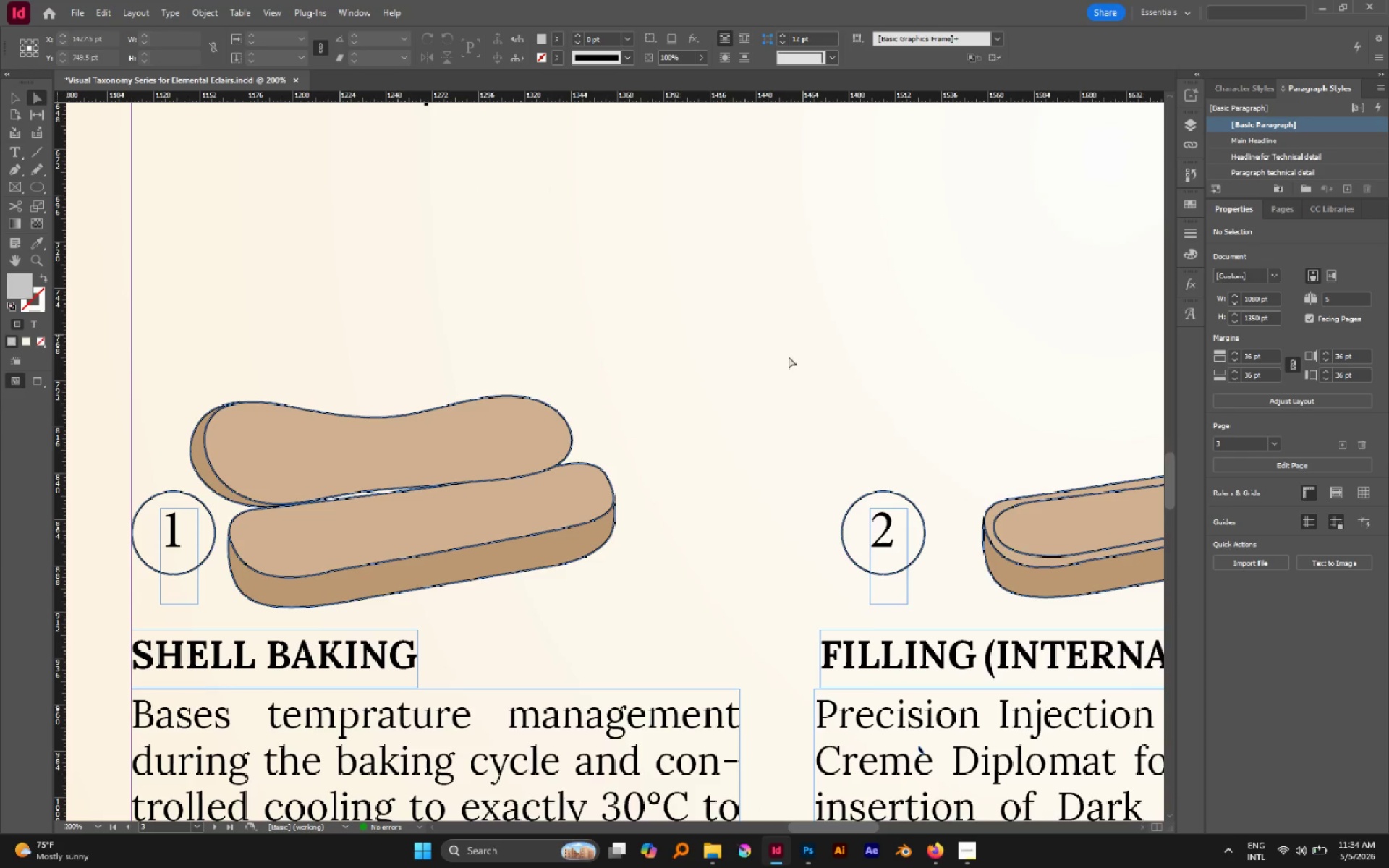 
hold_key(key=Space, duration=1.06)
 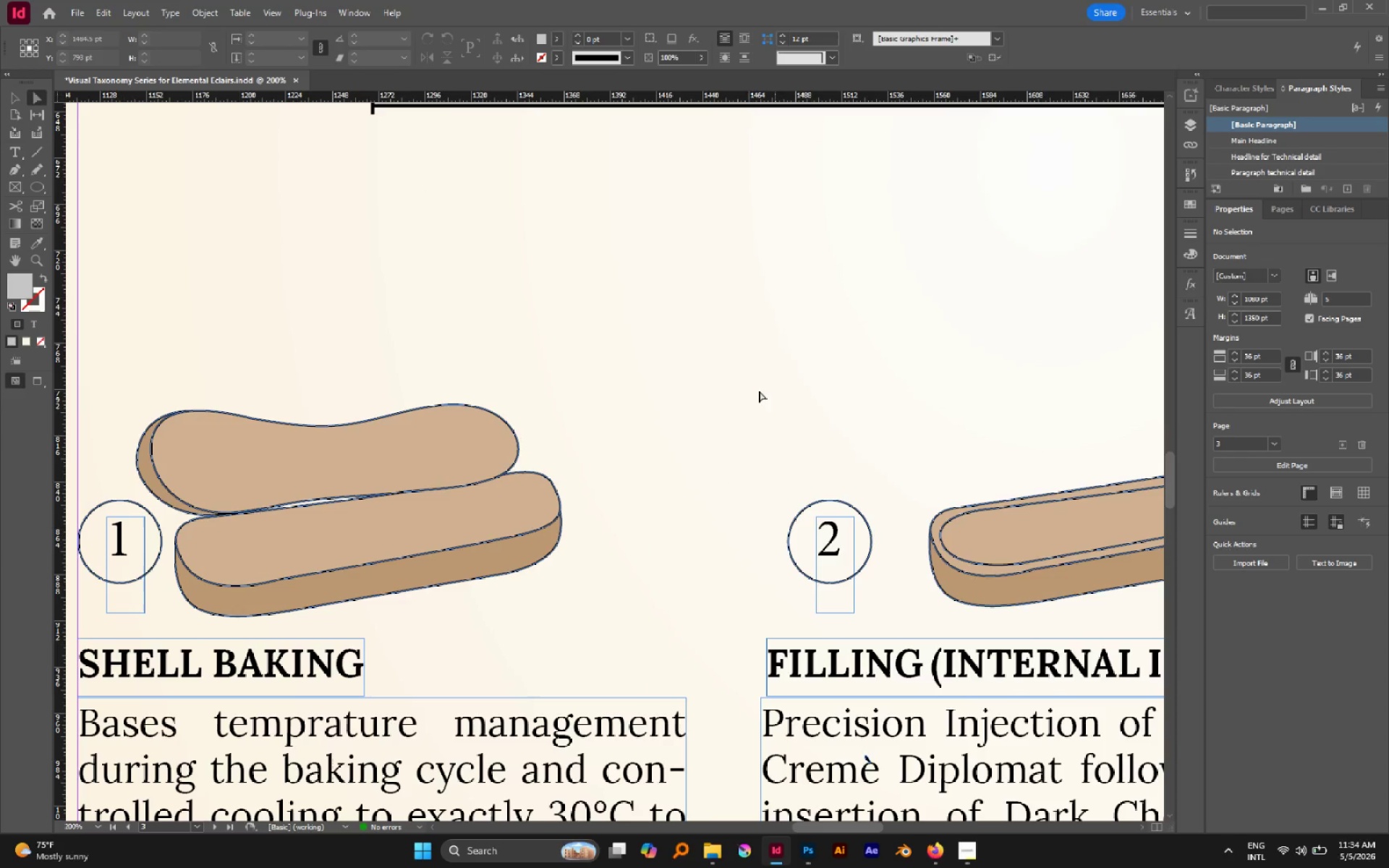 
left_click_drag(start_coordinate=[842, 381], to_coordinate=[789, 391])
 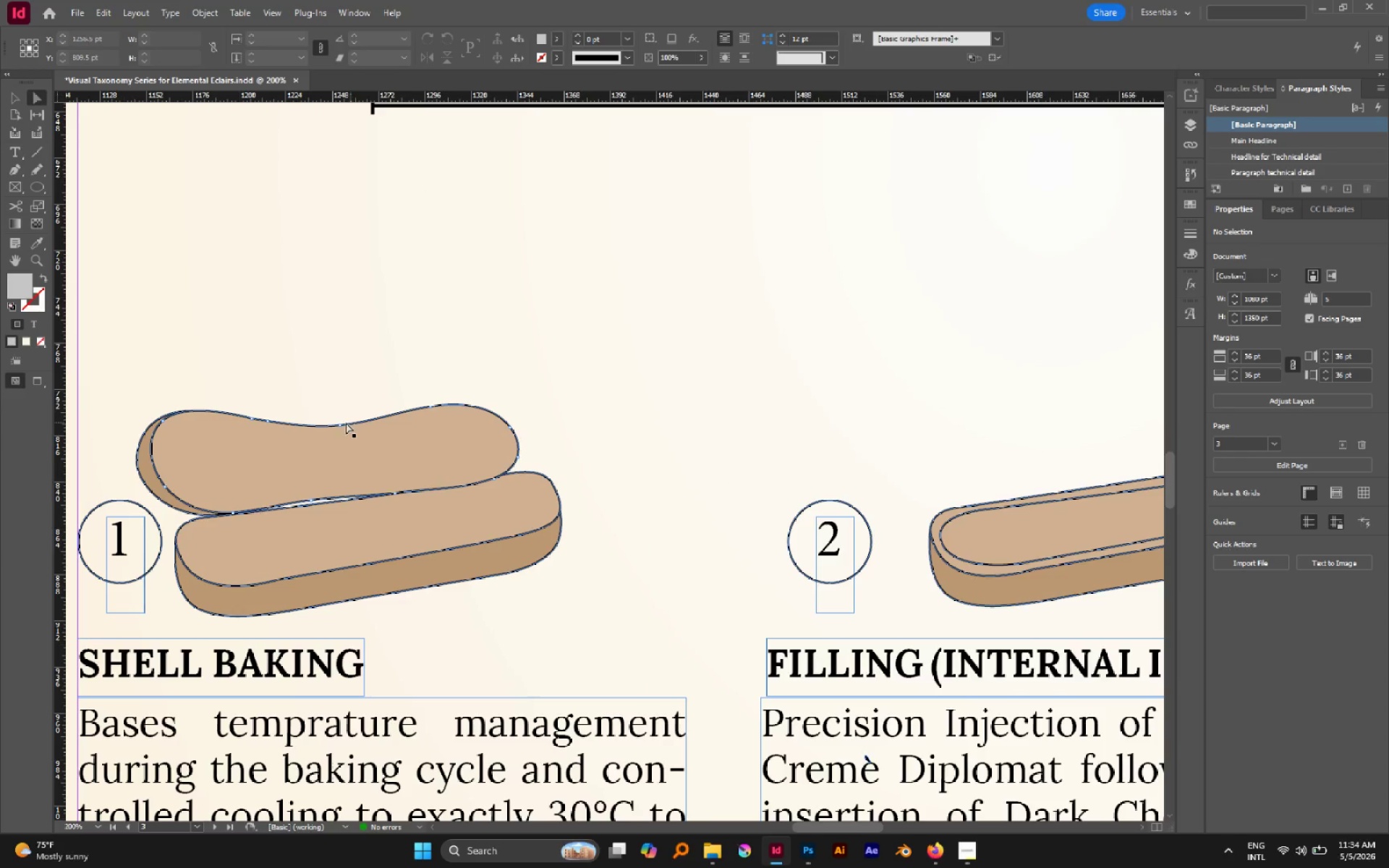 
left_click([338, 425])
 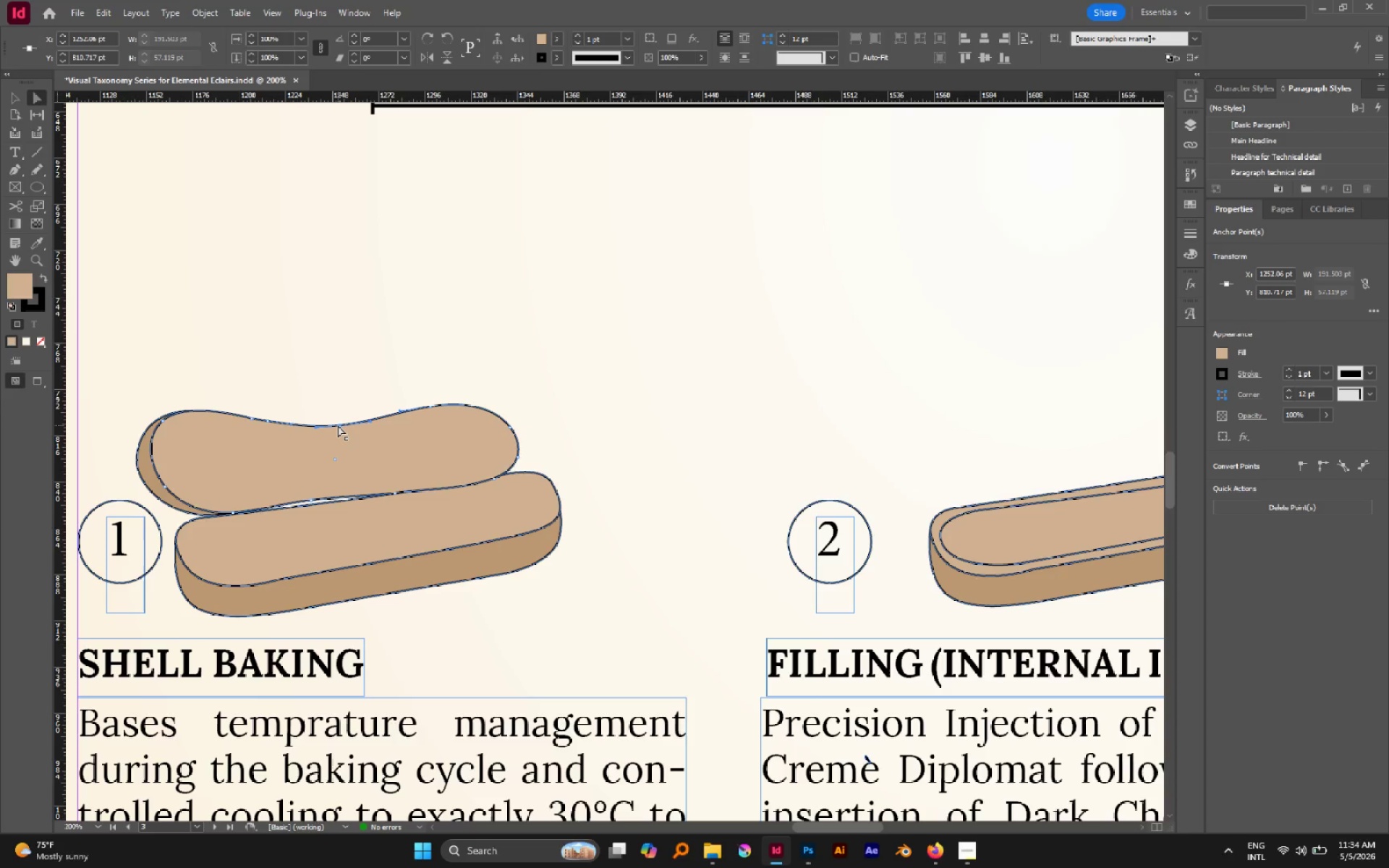 
left_click_drag(start_coordinate=[338, 425], to_coordinate=[341, 419])
 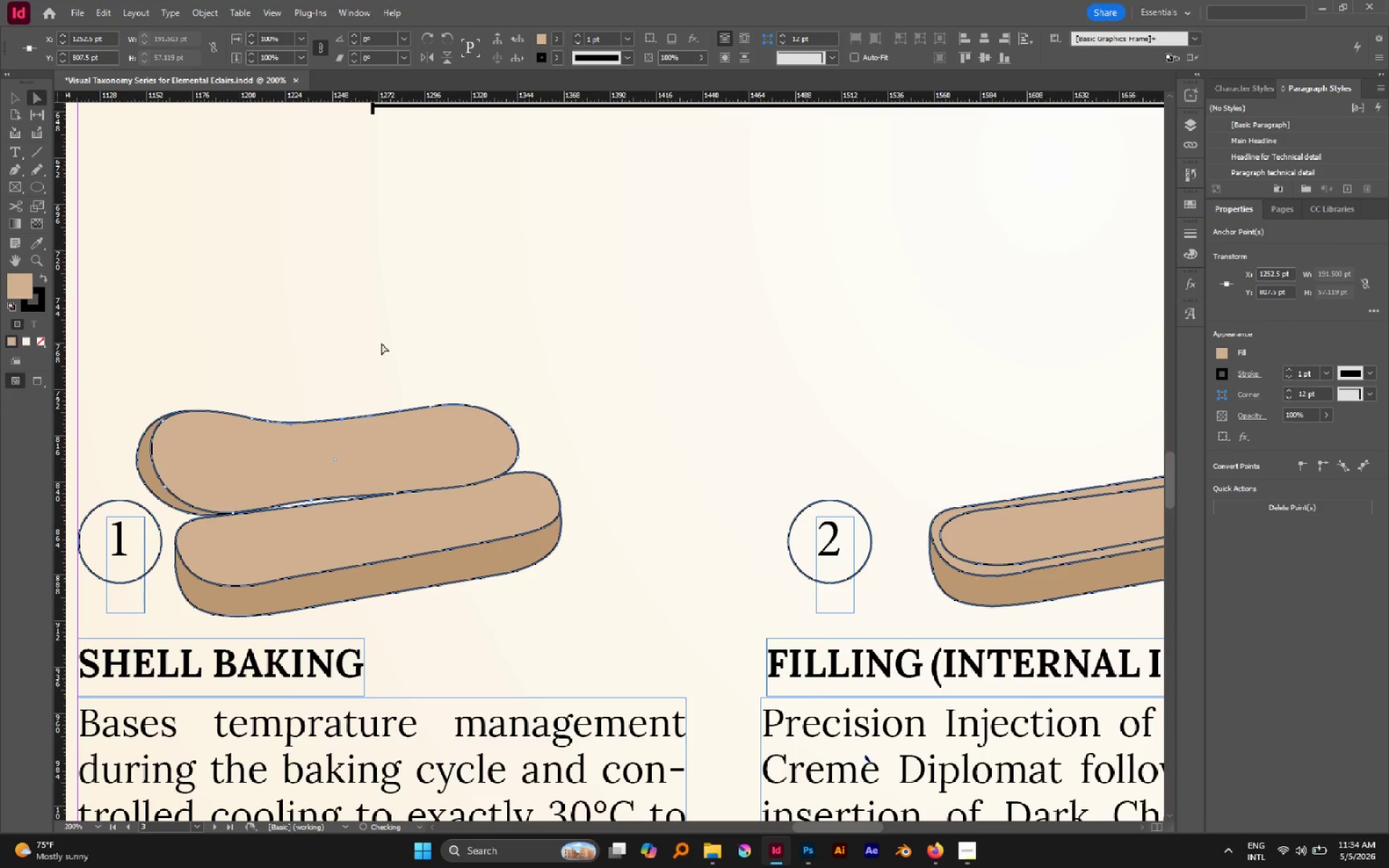 
left_click([381, 343])
 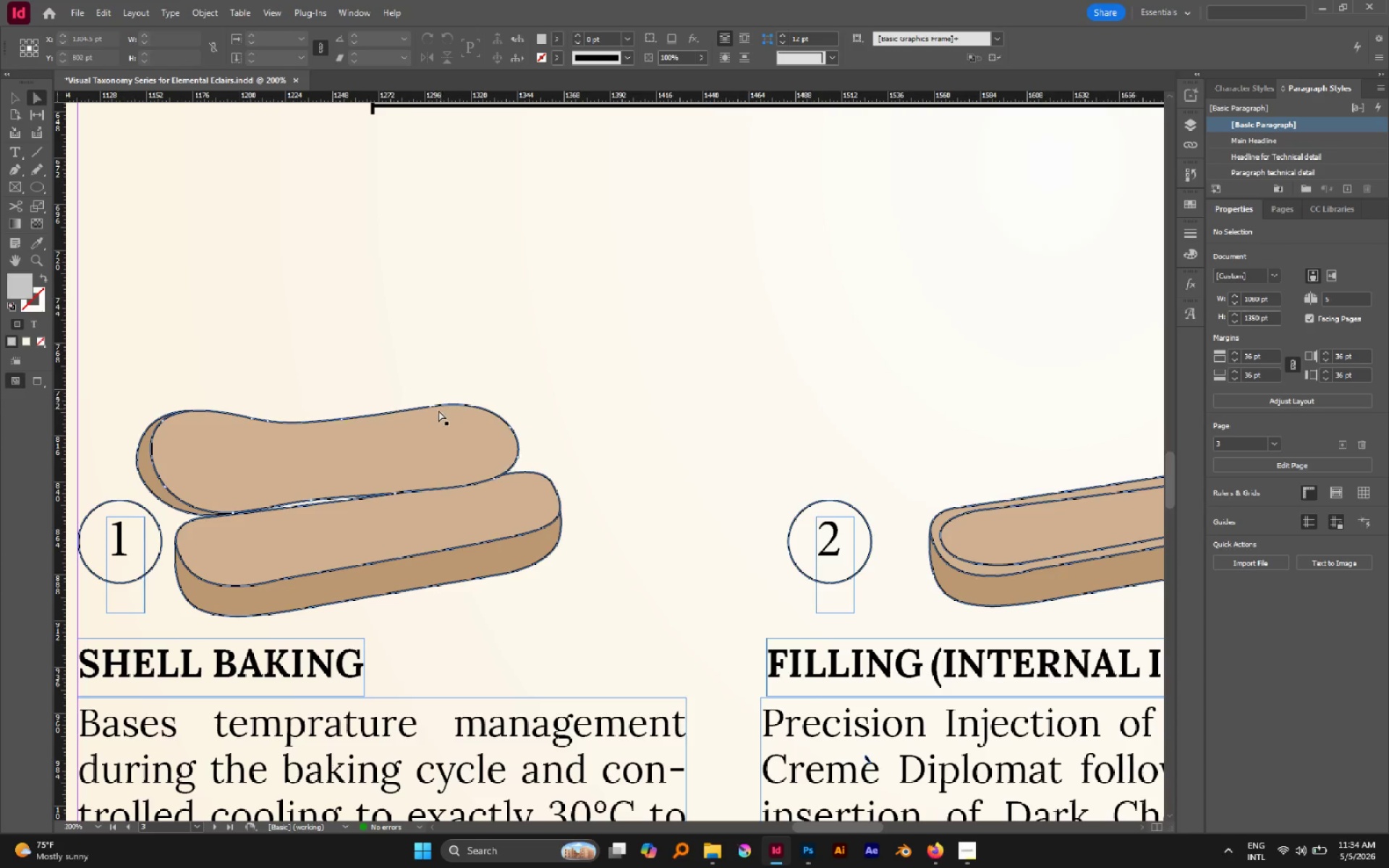 
hold_key(key=AltLeft, duration=0.52)
scroll: coordinate [355, 420], scroll_direction: down, amount: 2.0
 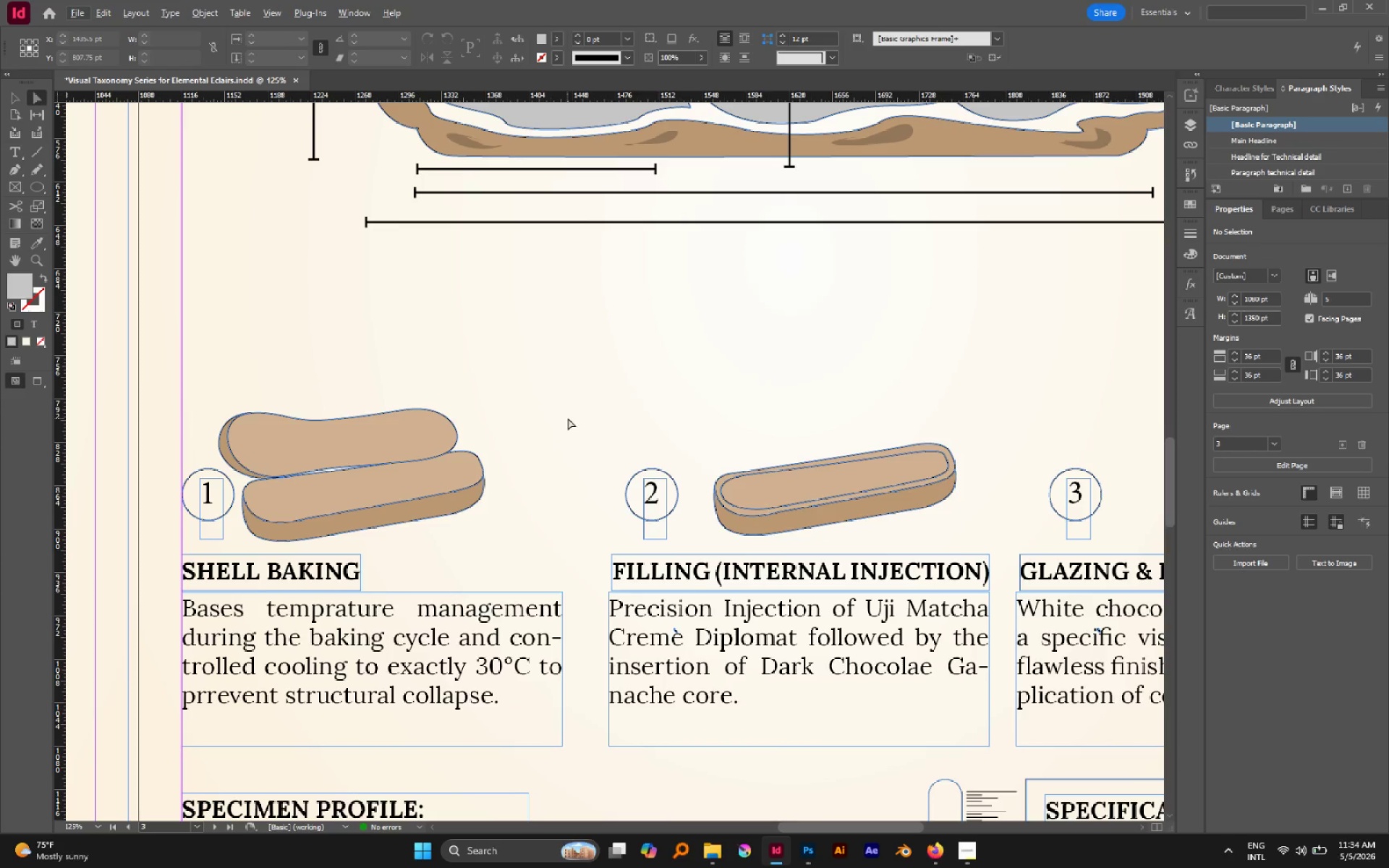 
hold_key(key=Space, duration=0.7)
 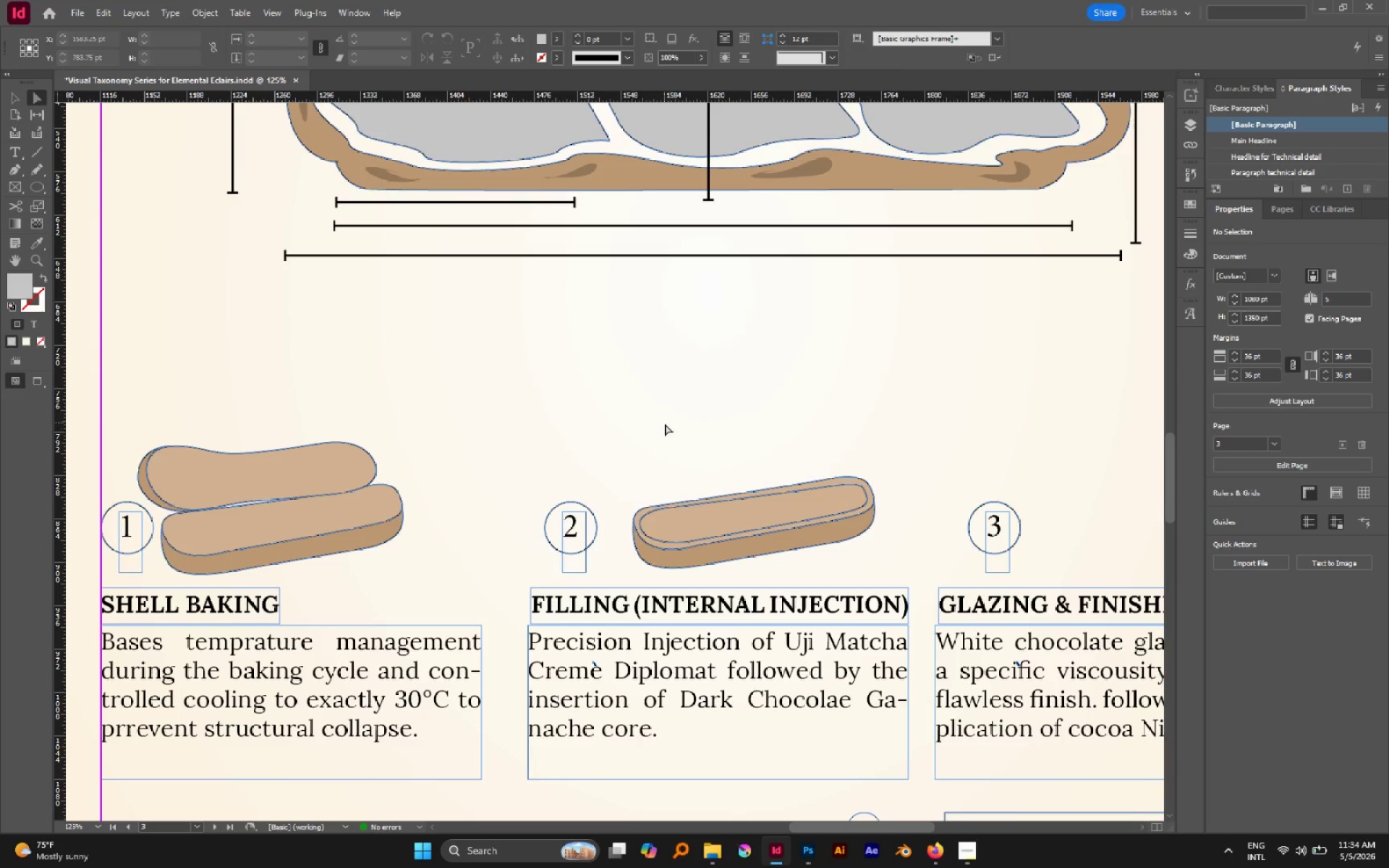 
left_click_drag(start_coordinate=[655, 420], to_coordinate=[574, 453])
 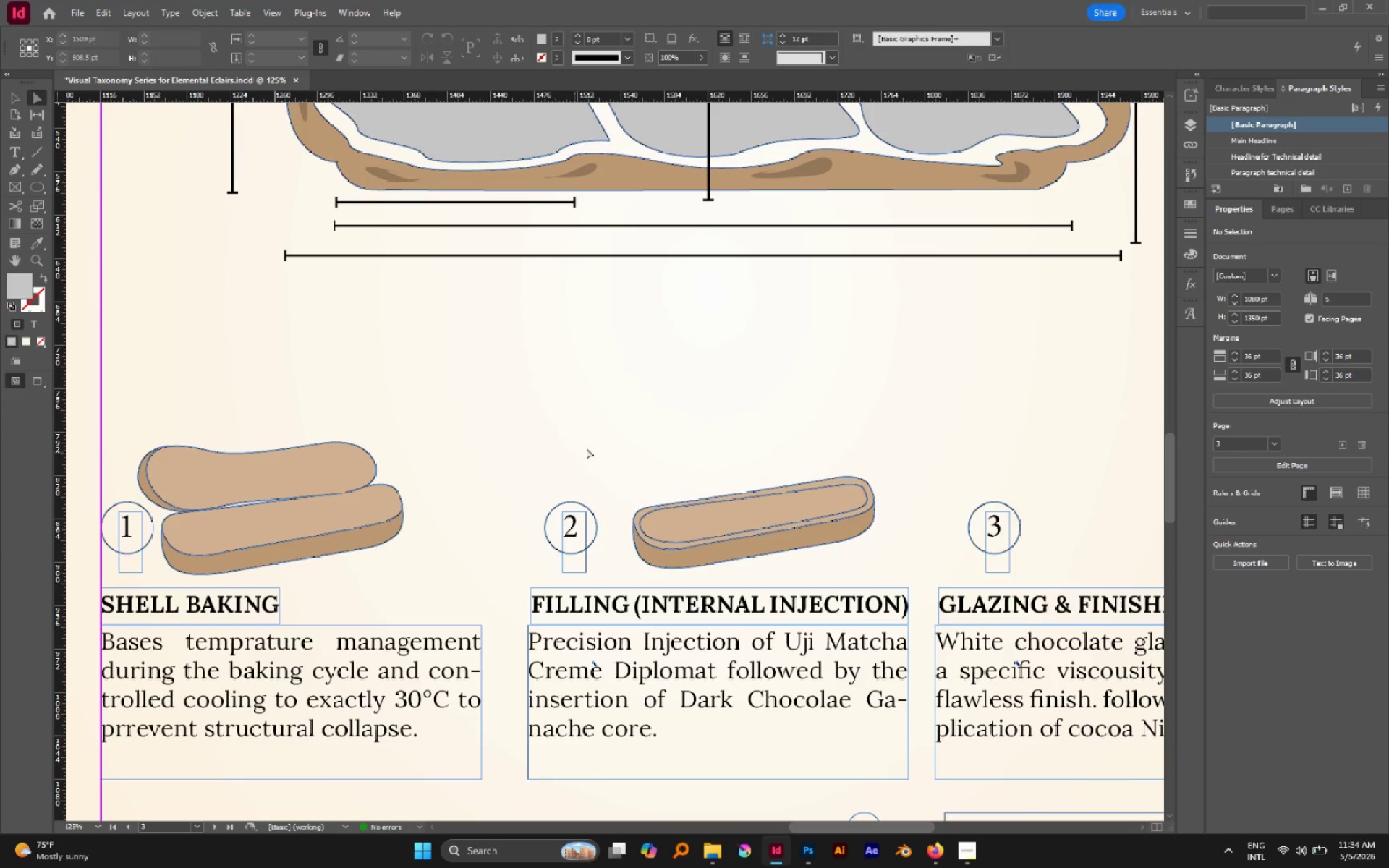 
left_click([670, 428])
 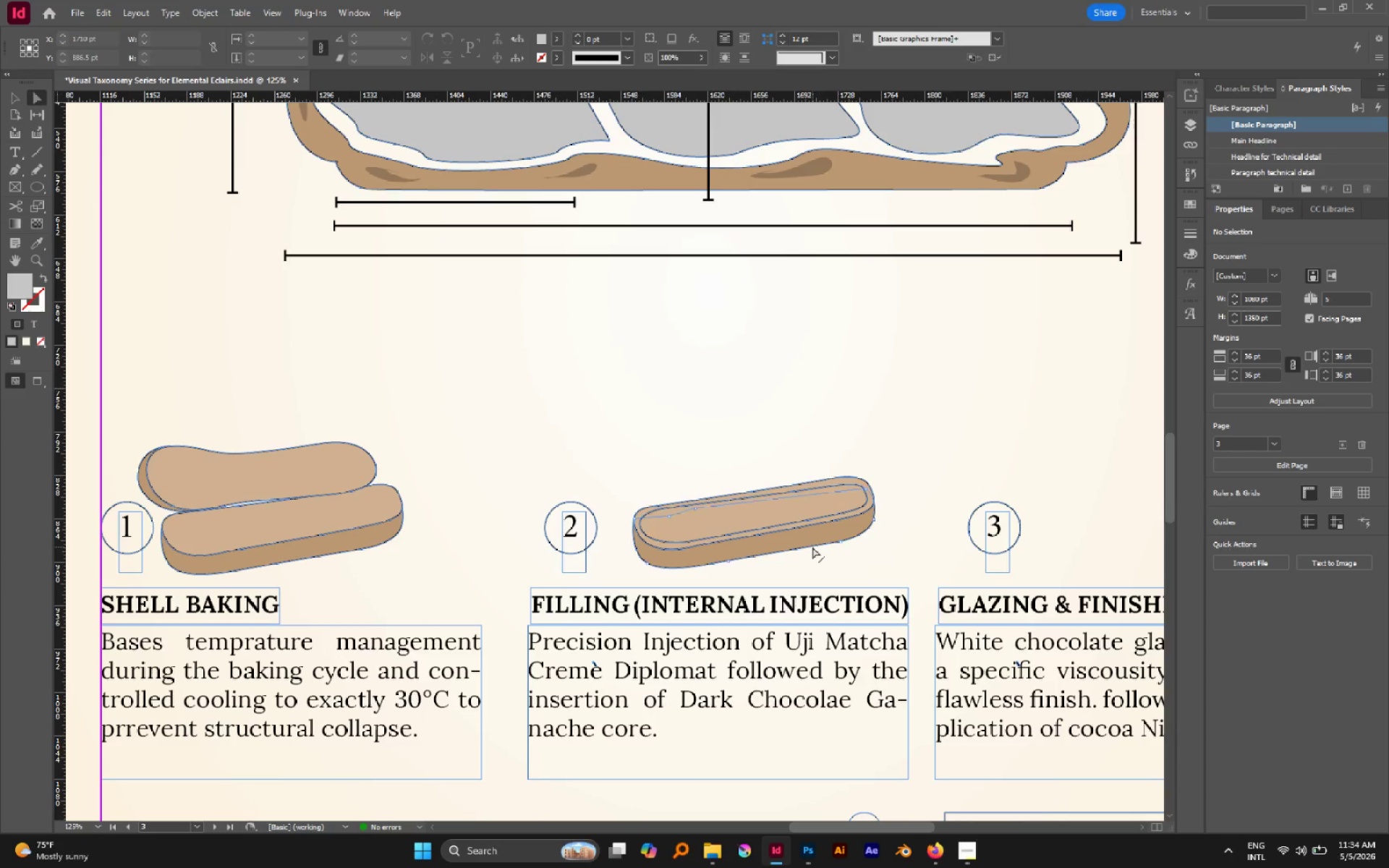 
hold_key(key=AltLeft, duration=1.31)
scroll: coordinate [644, 501], scroll_direction: up, amount: 4.0
 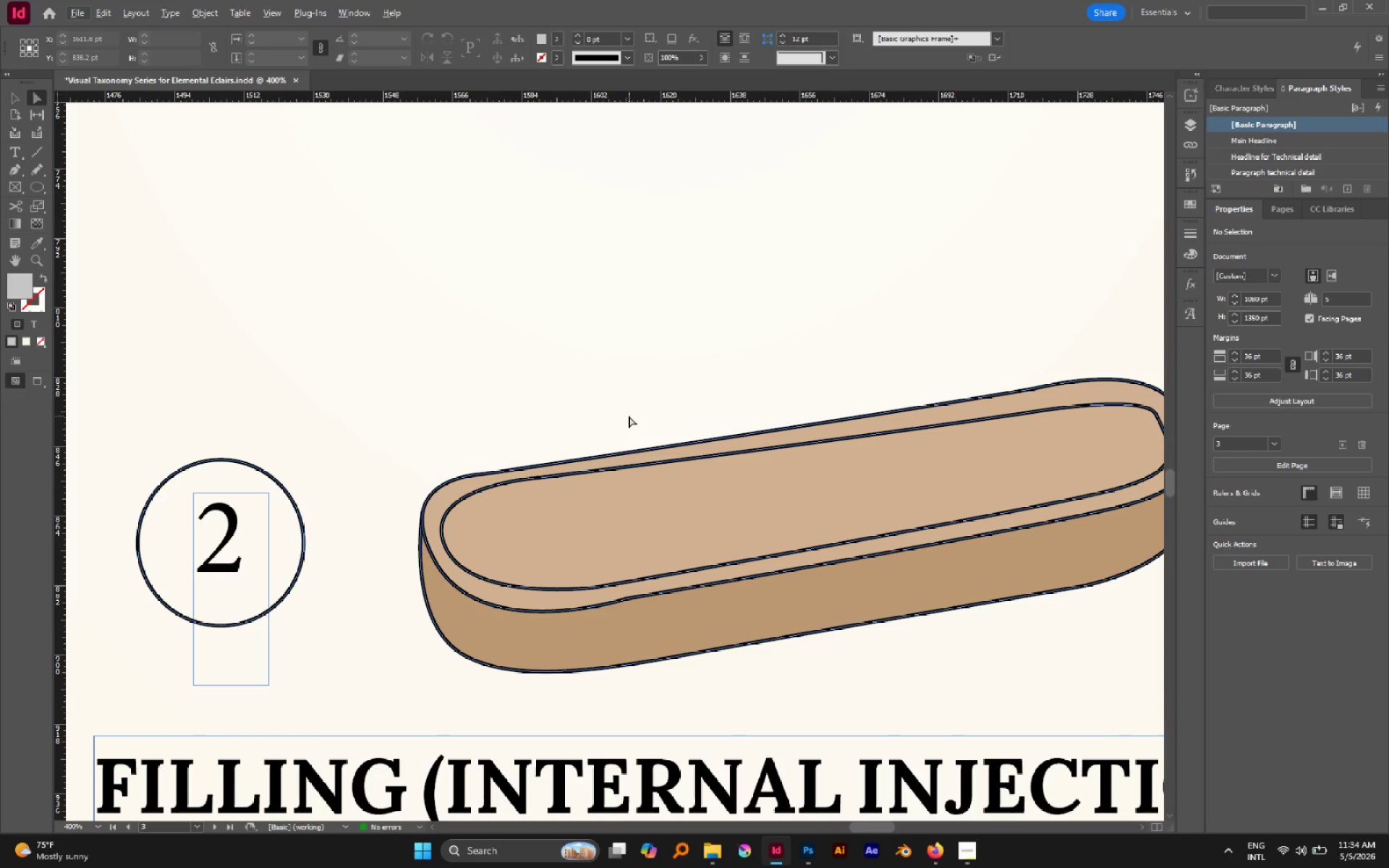 
left_click([624, 417])
 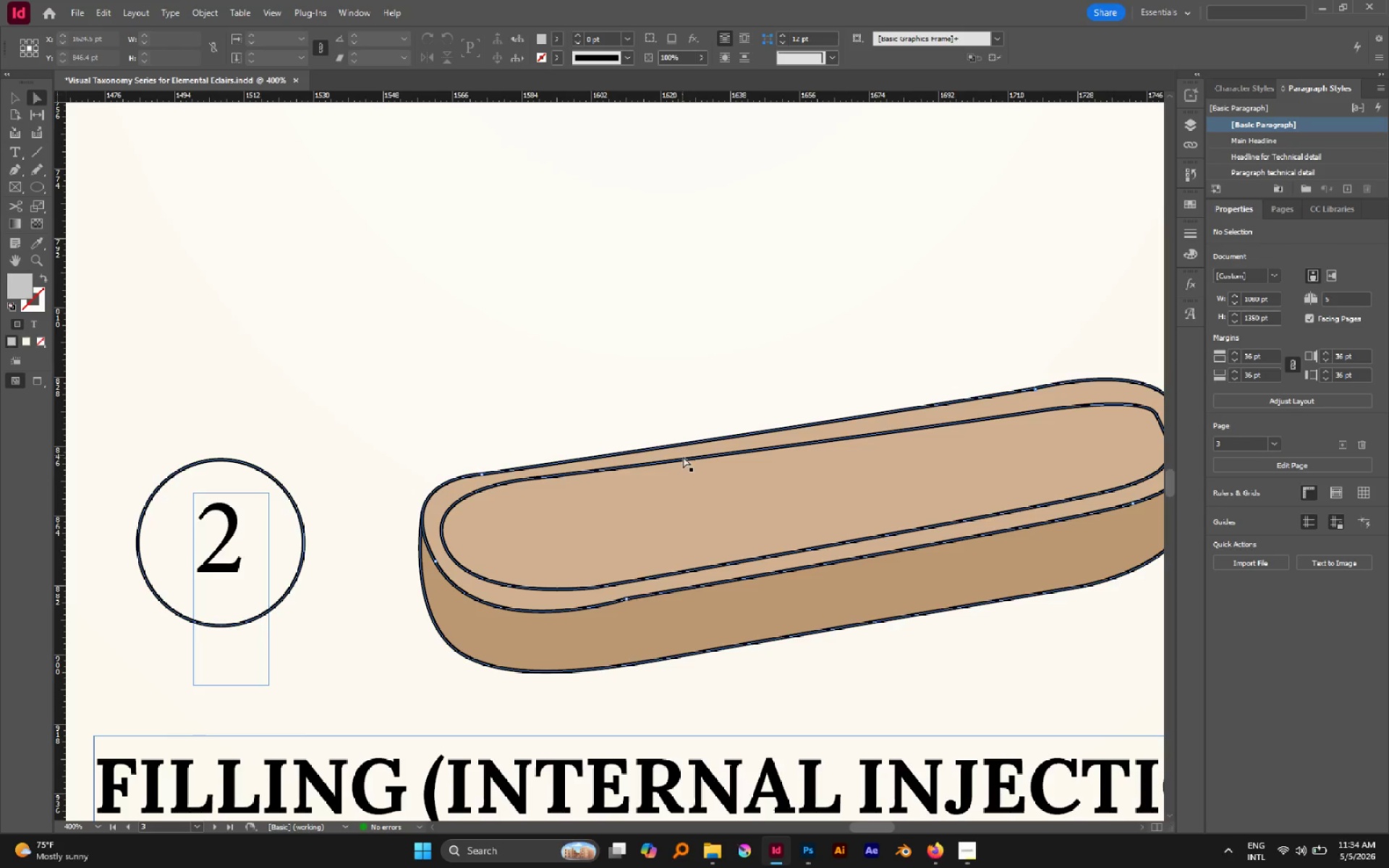 
left_click([679, 478])
 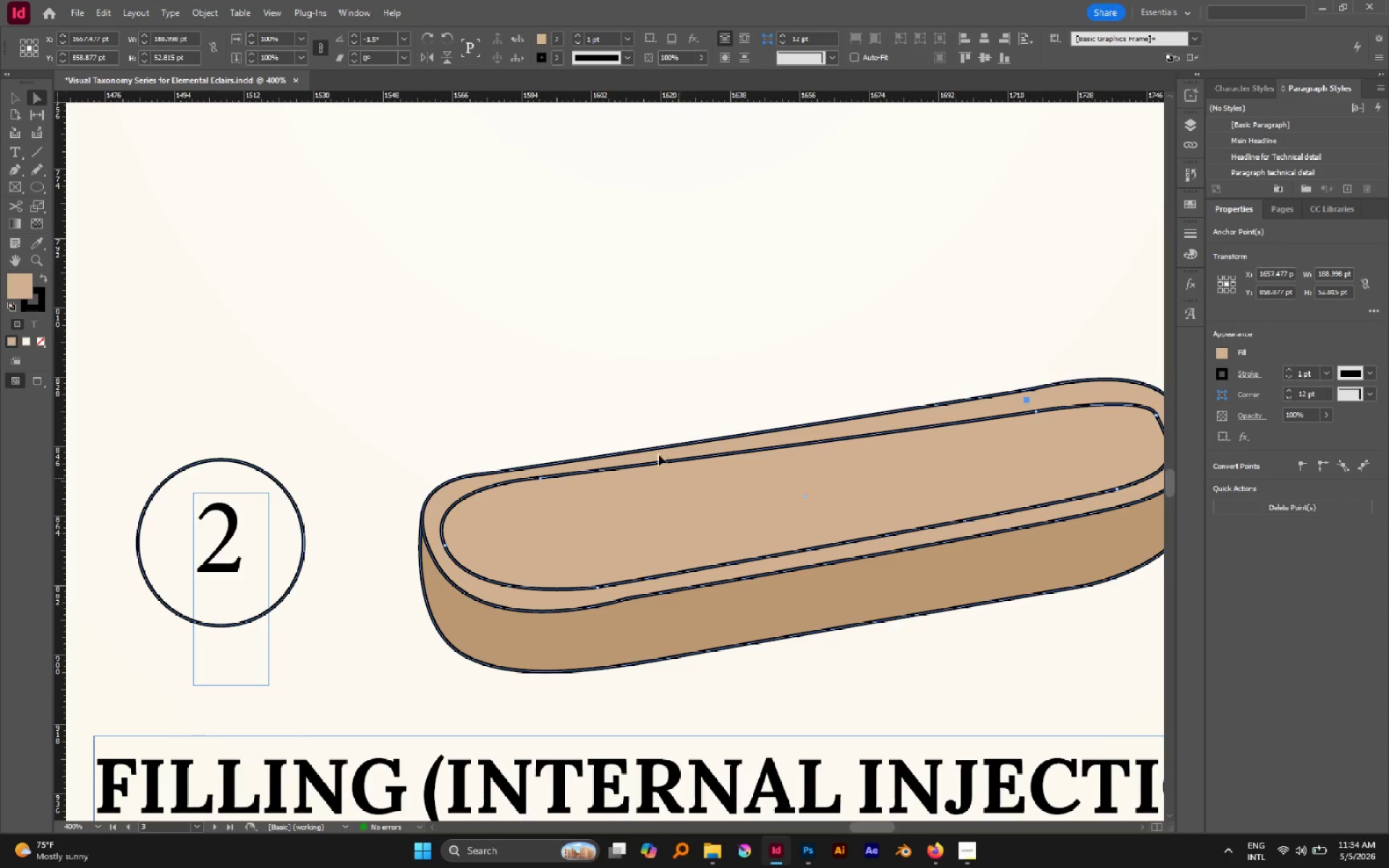 
left_click([575, 337])
 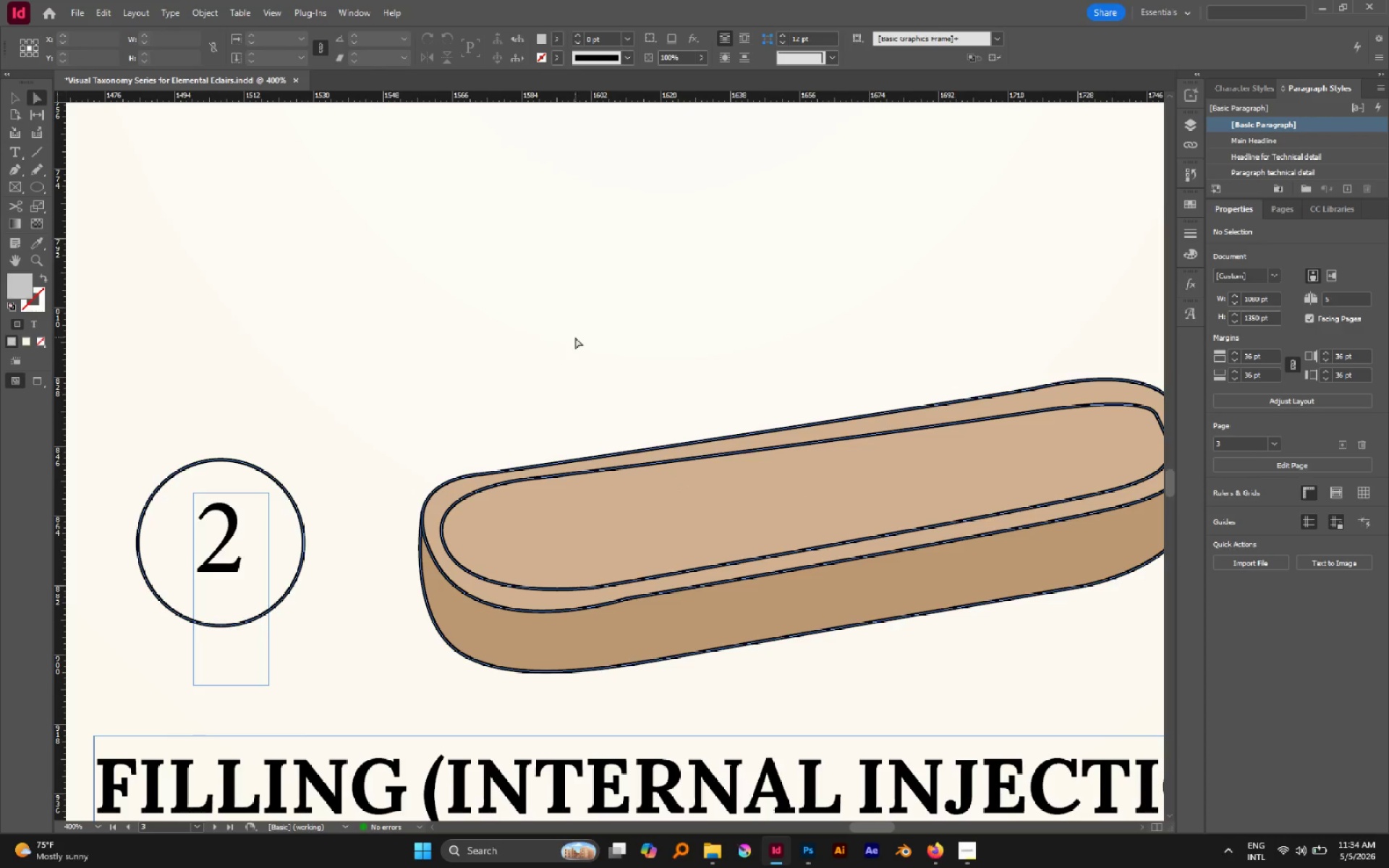 
key(V)
 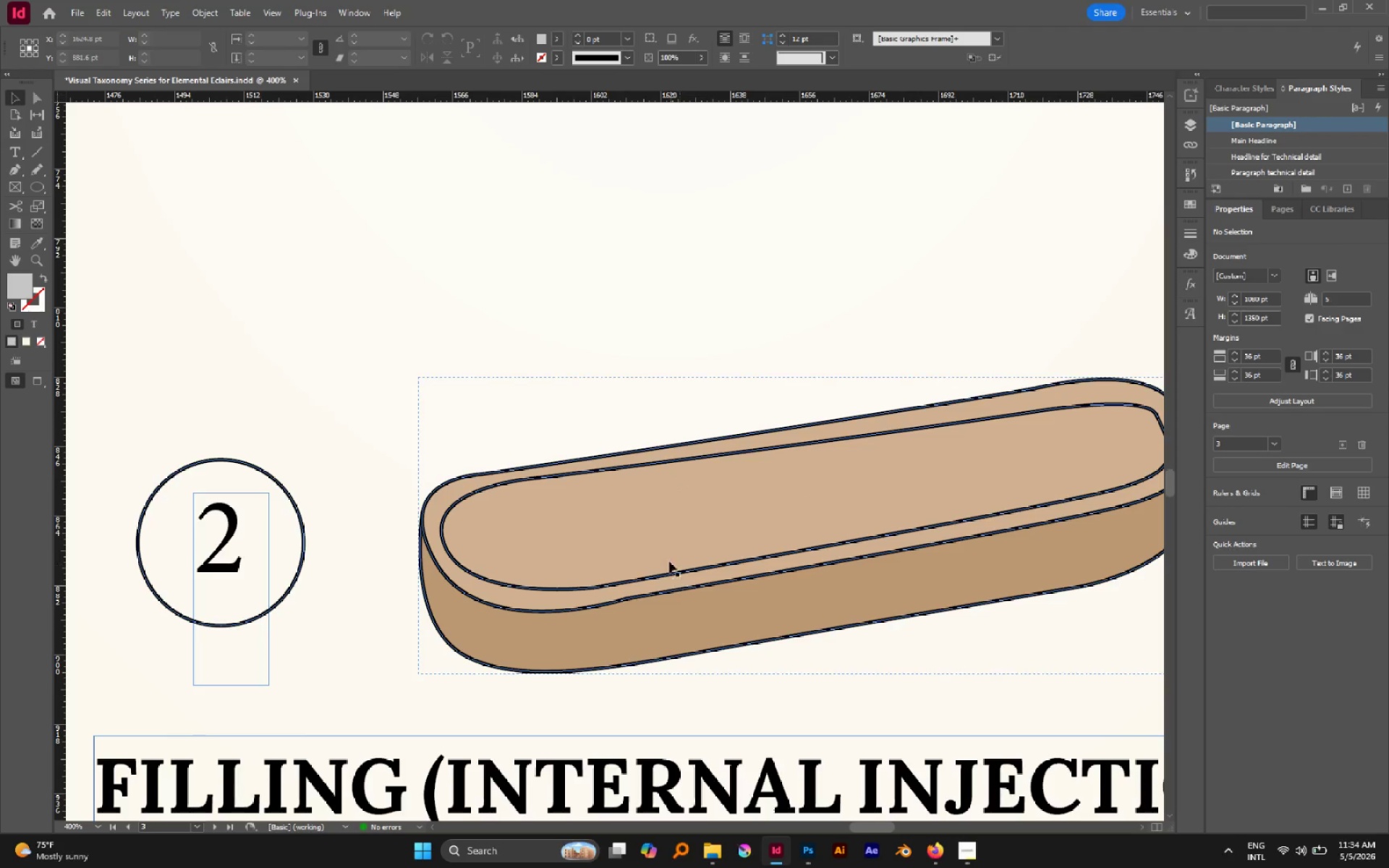 
left_click([645, 524])
 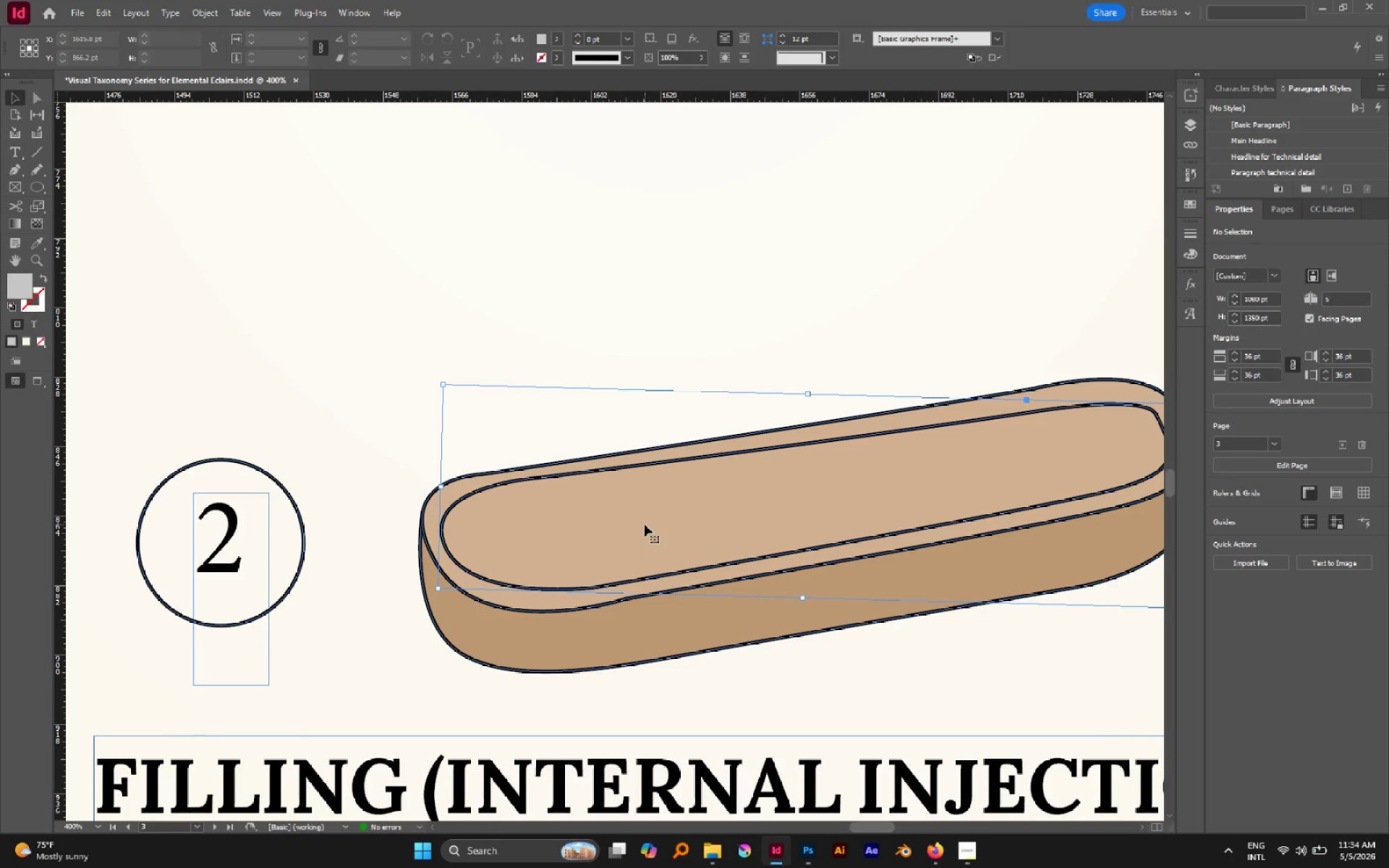 
key(Control+C)
 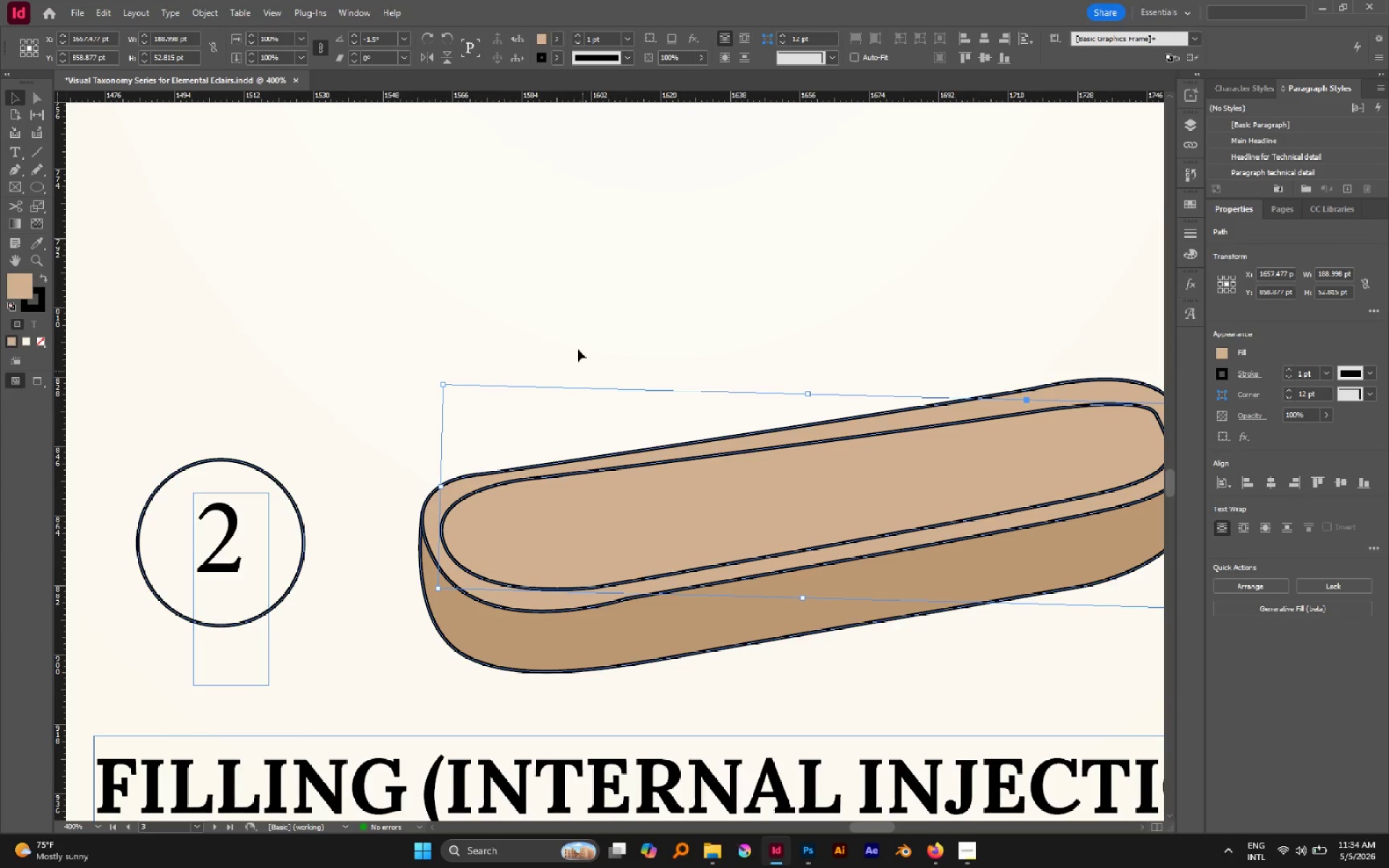 
left_click([578, 342])
 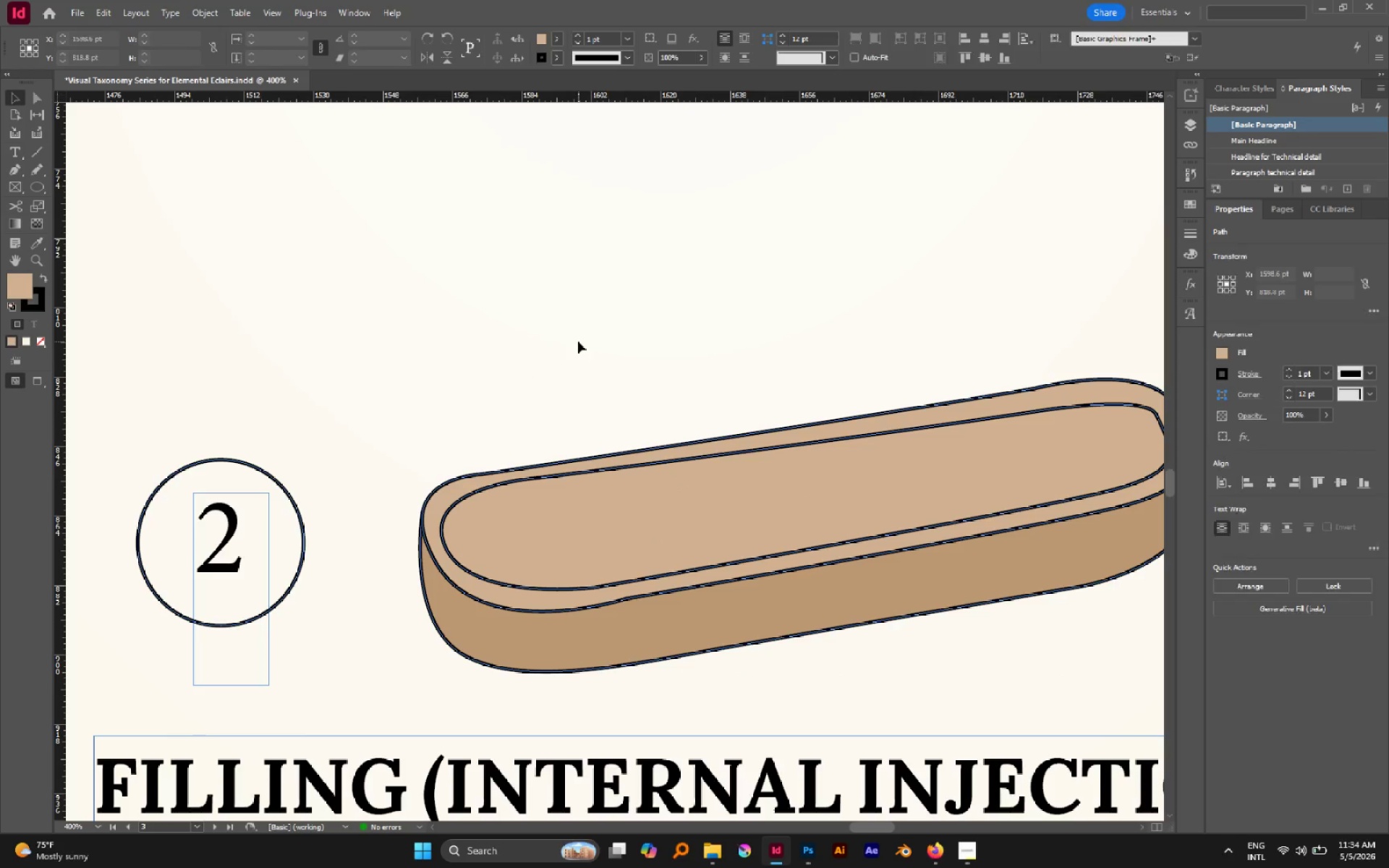 
key(Alt+Control+Shift+V)
 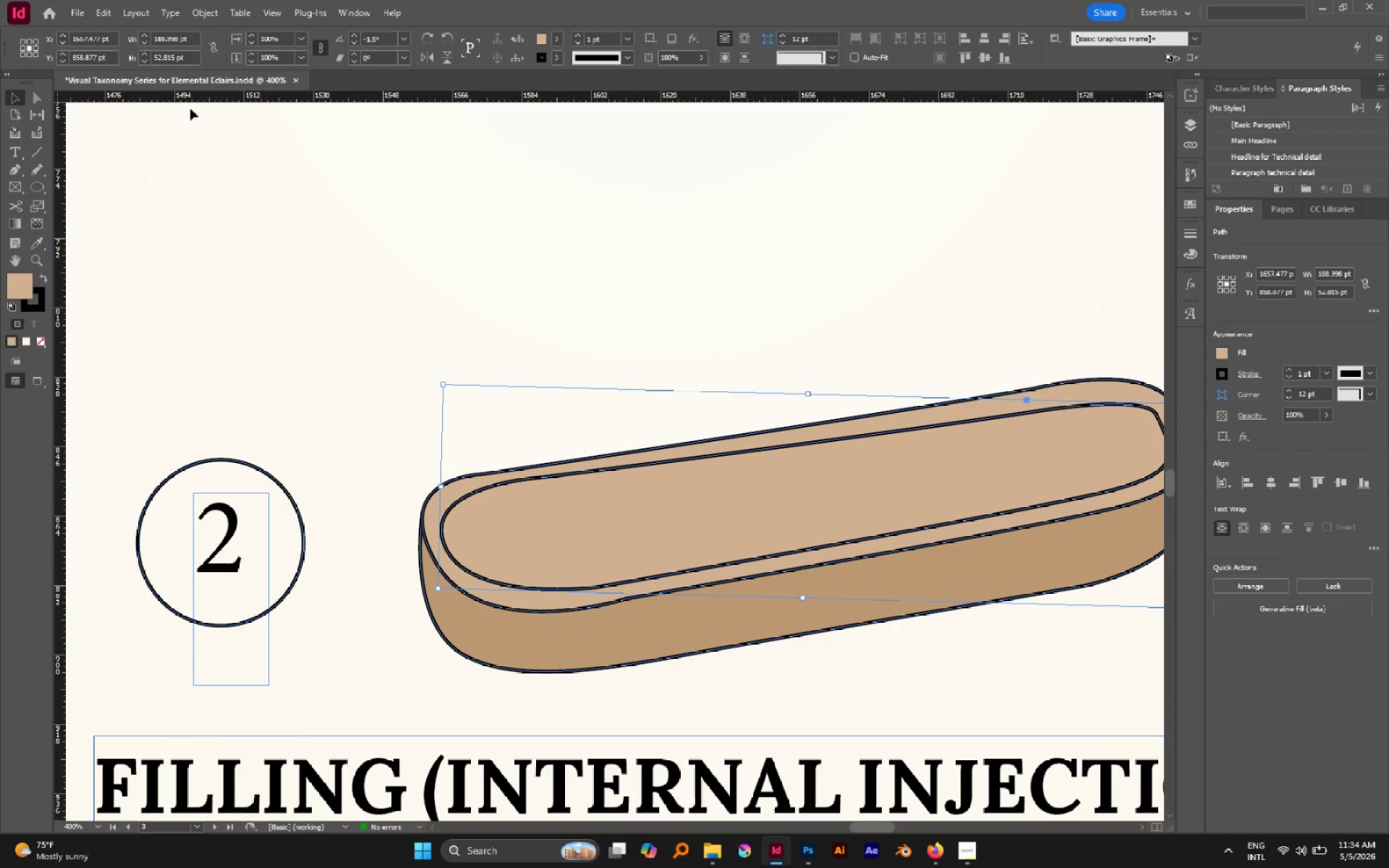 
left_click([38, 289])
 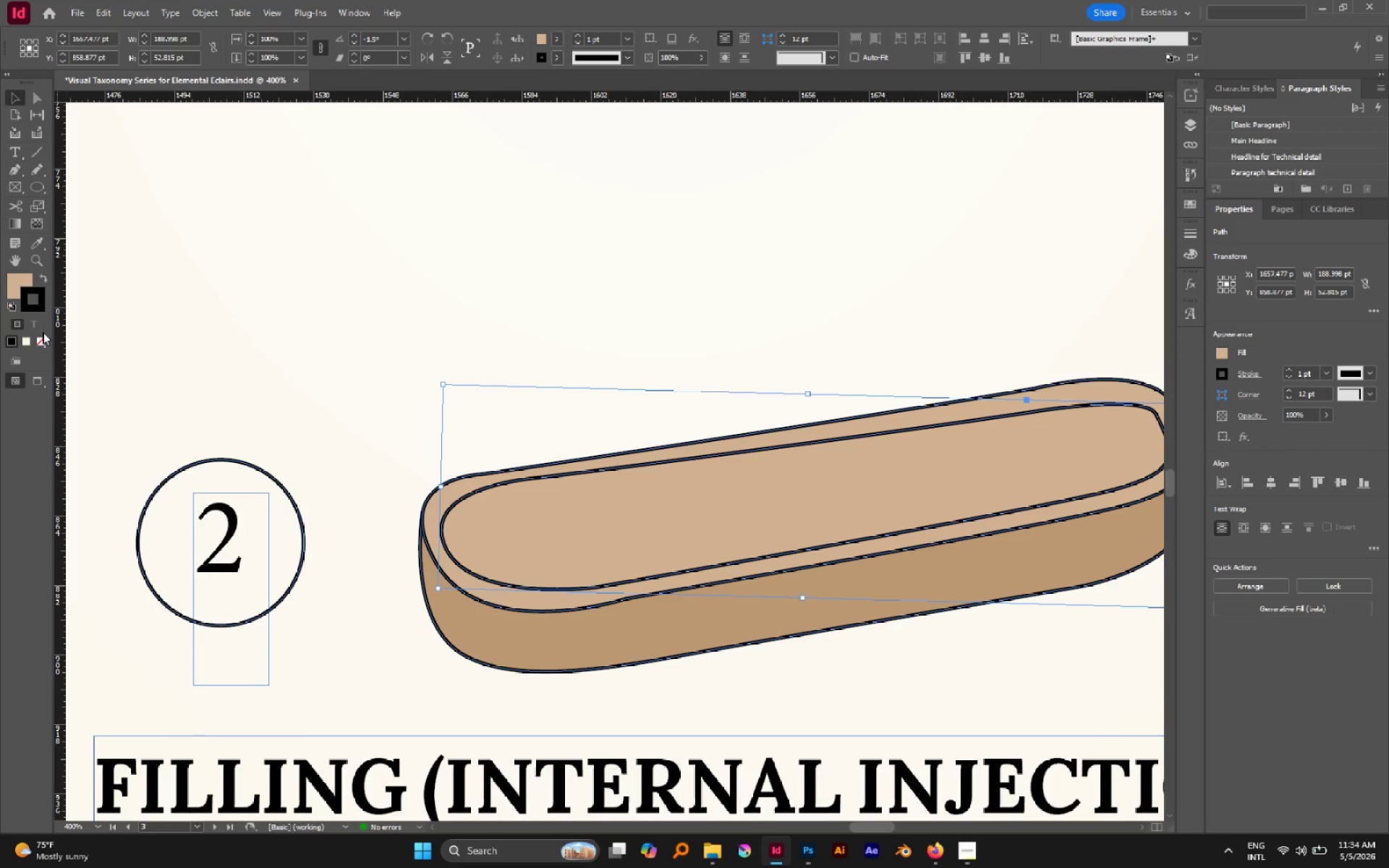 
left_click([42, 340])
 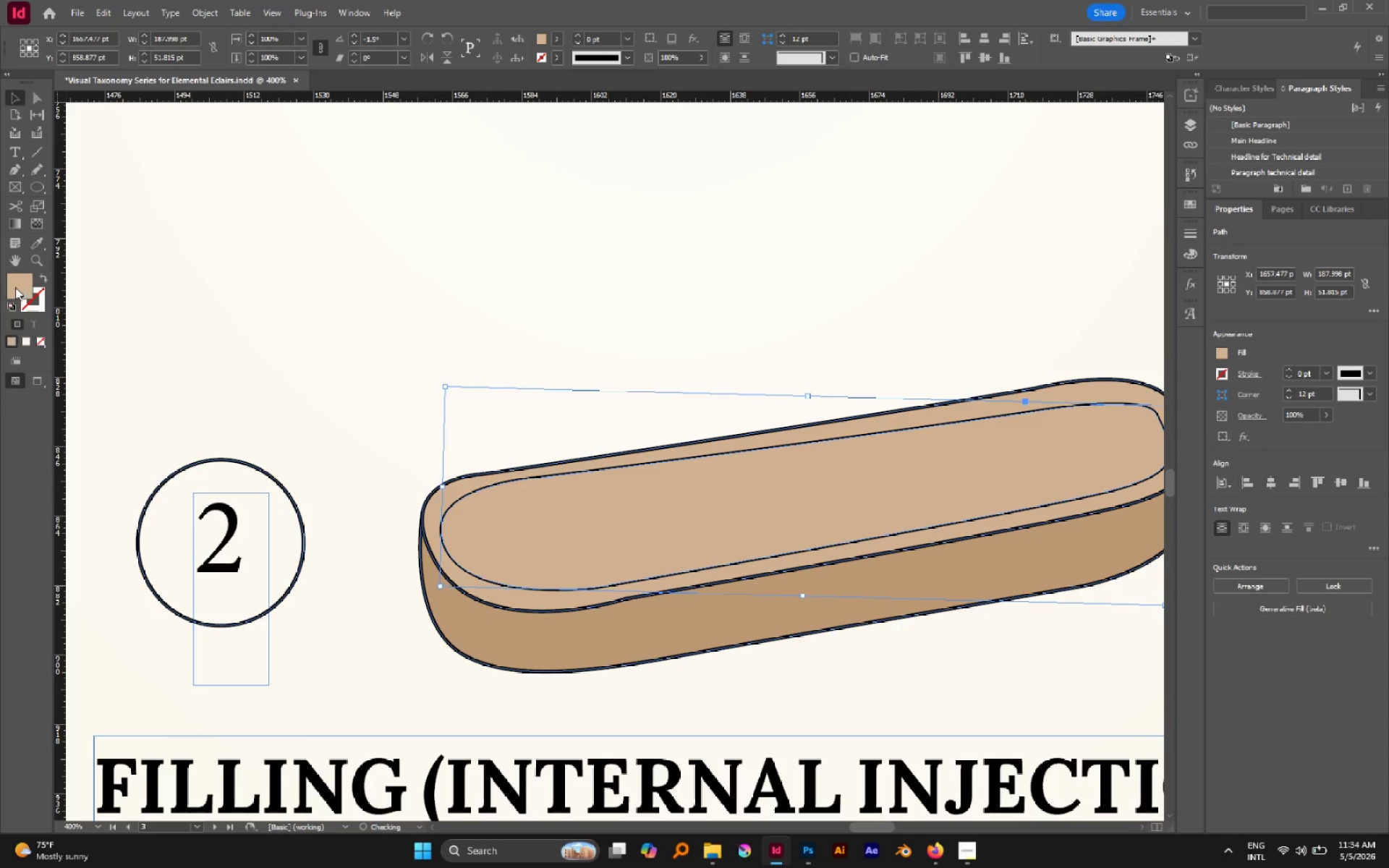 
double_click([15, 287])
 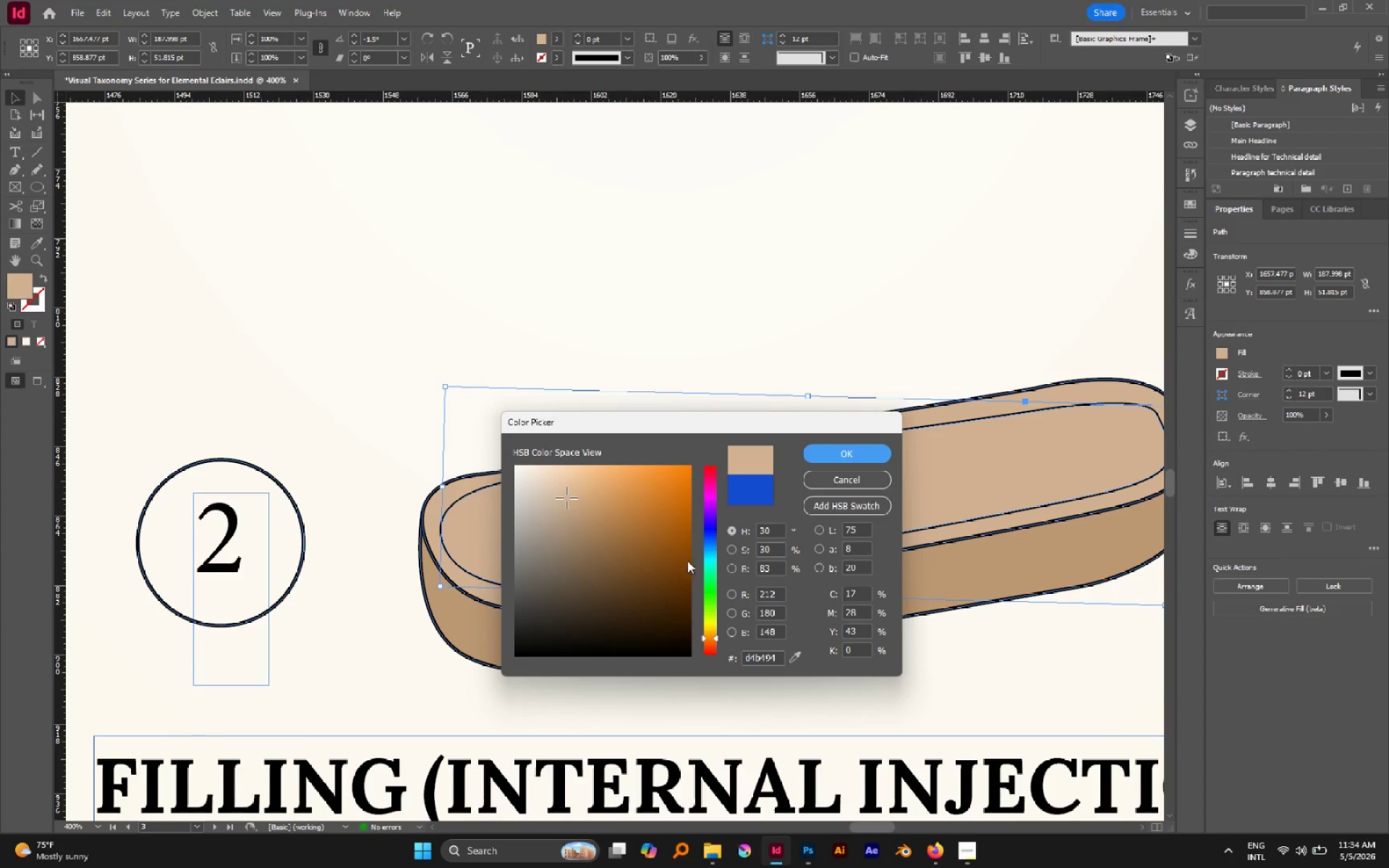 
left_click_drag(start_coordinate=[709, 588], to_coordinate=[713, 600])
 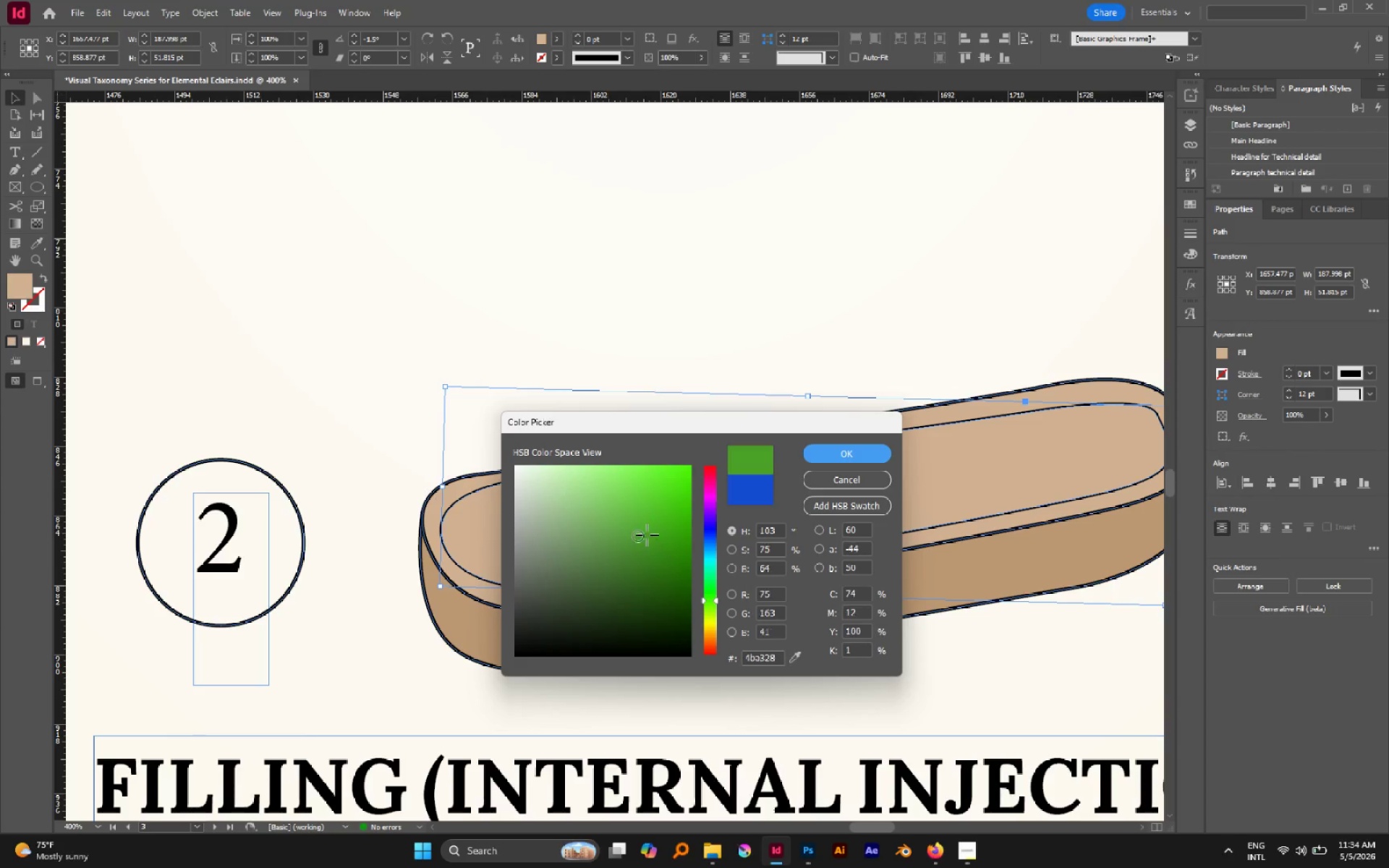 
left_click_drag(start_coordinate=[648, 534], to_coordinate=[602, 545])
 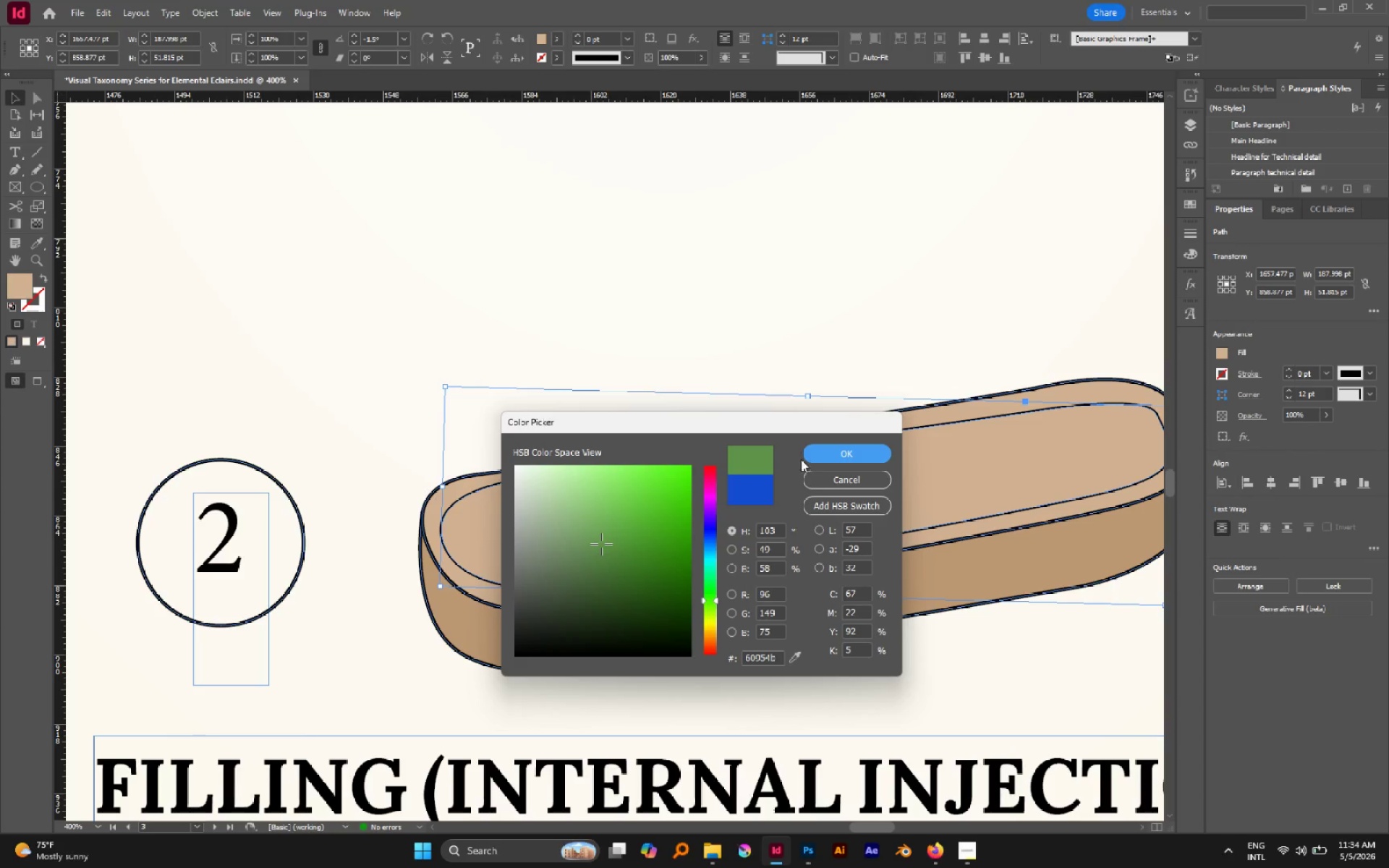 
left_click([827, 449])
 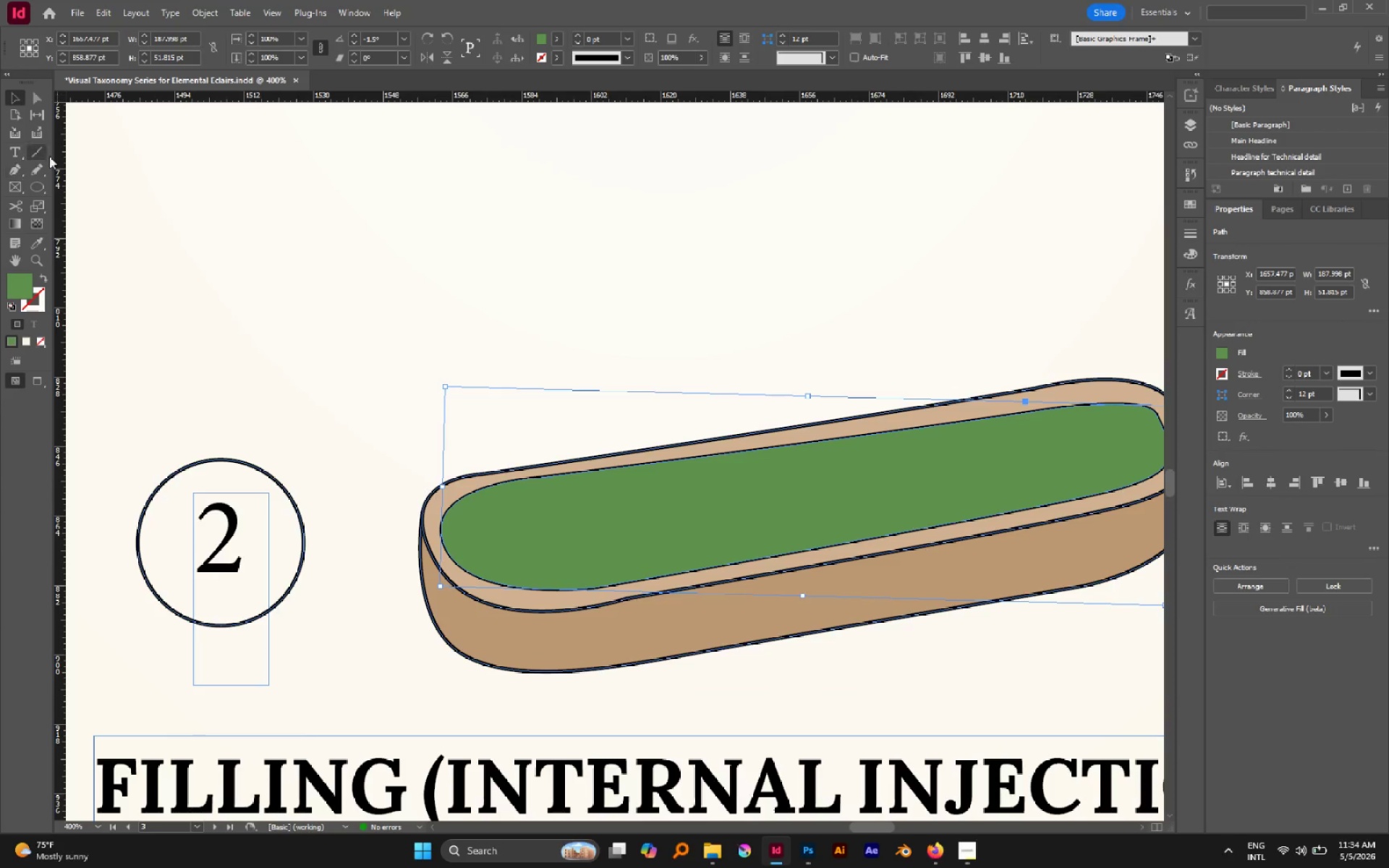 
left_click([35, 166])
 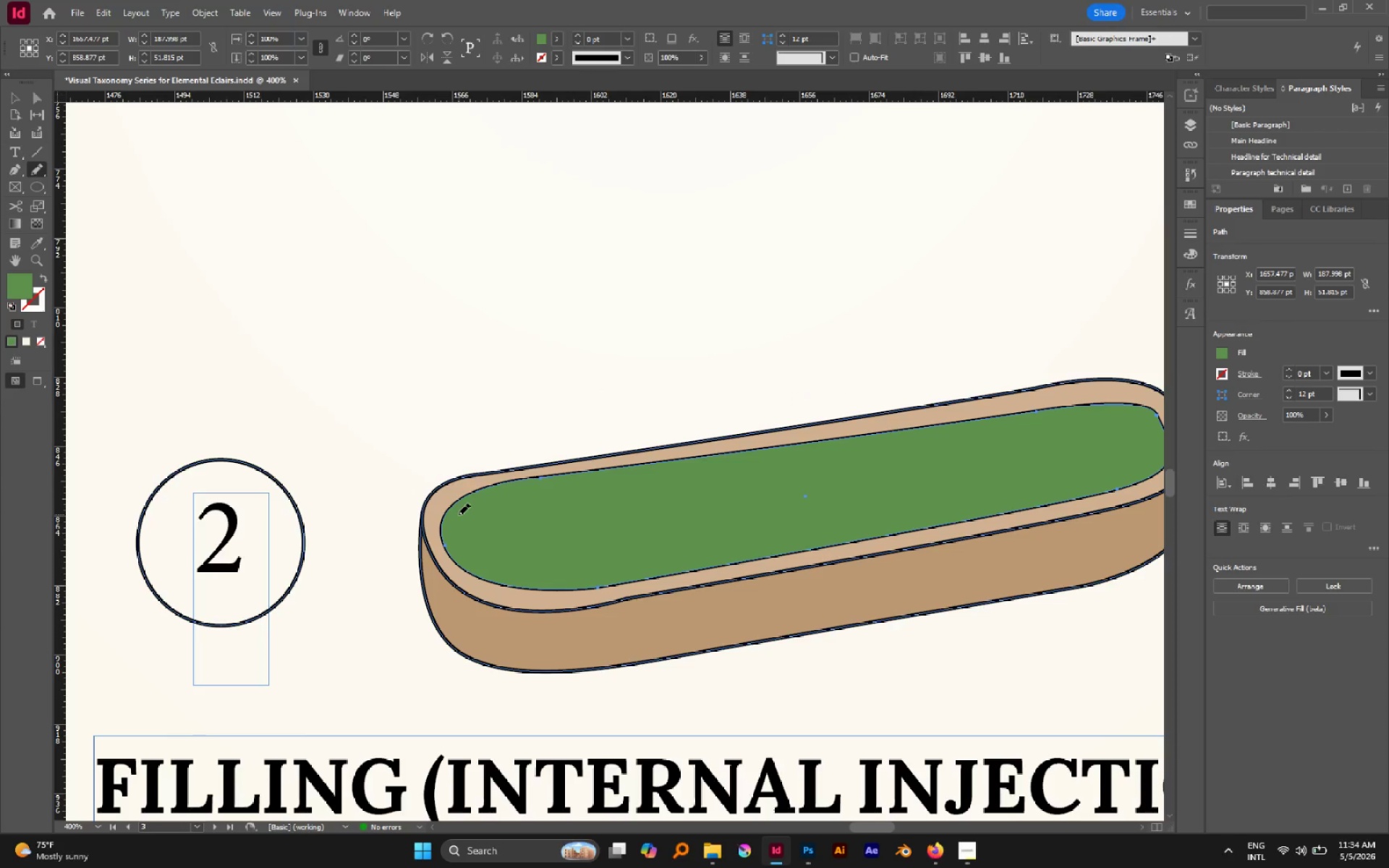 
wait(5.06)
 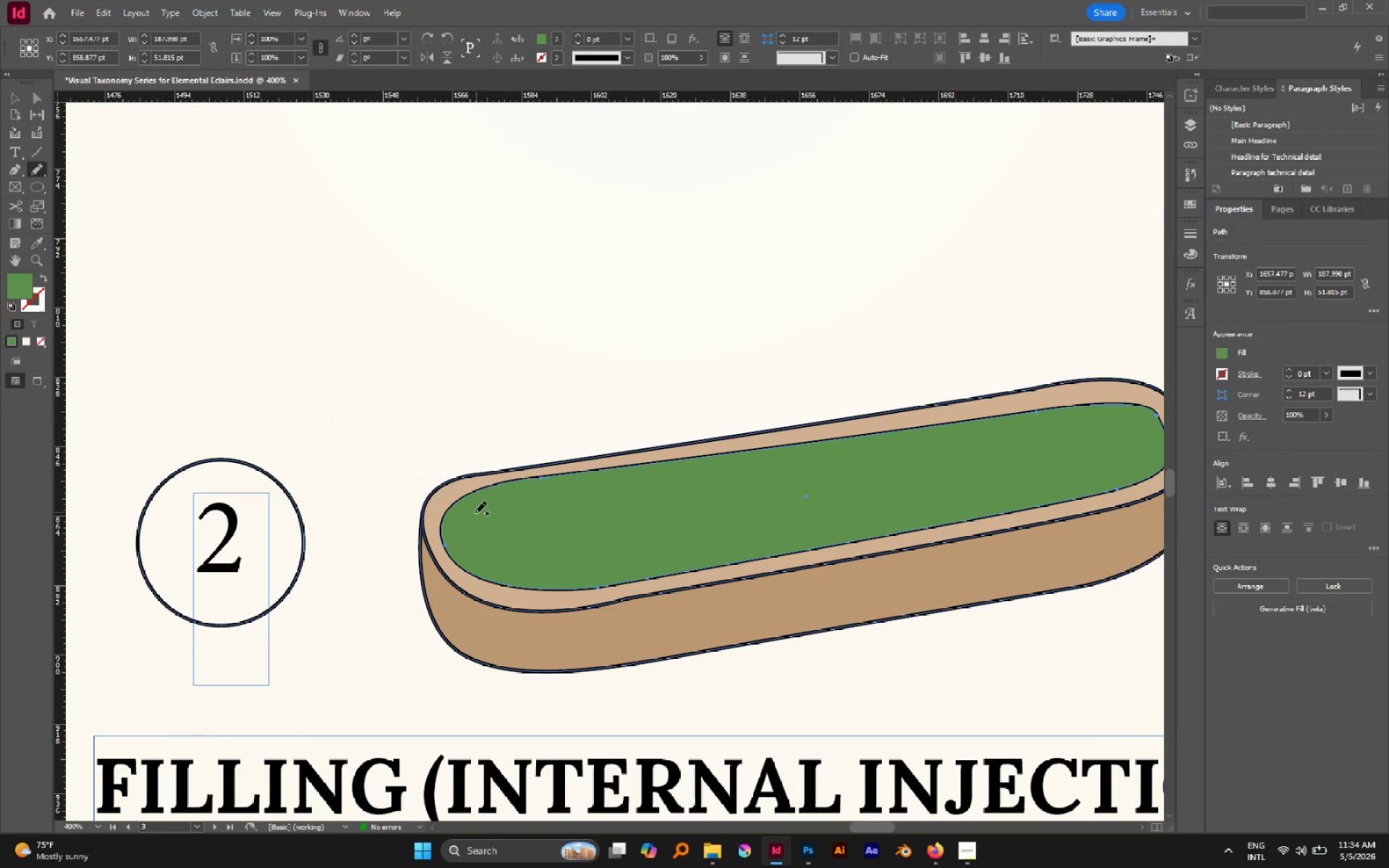 
key(V)
 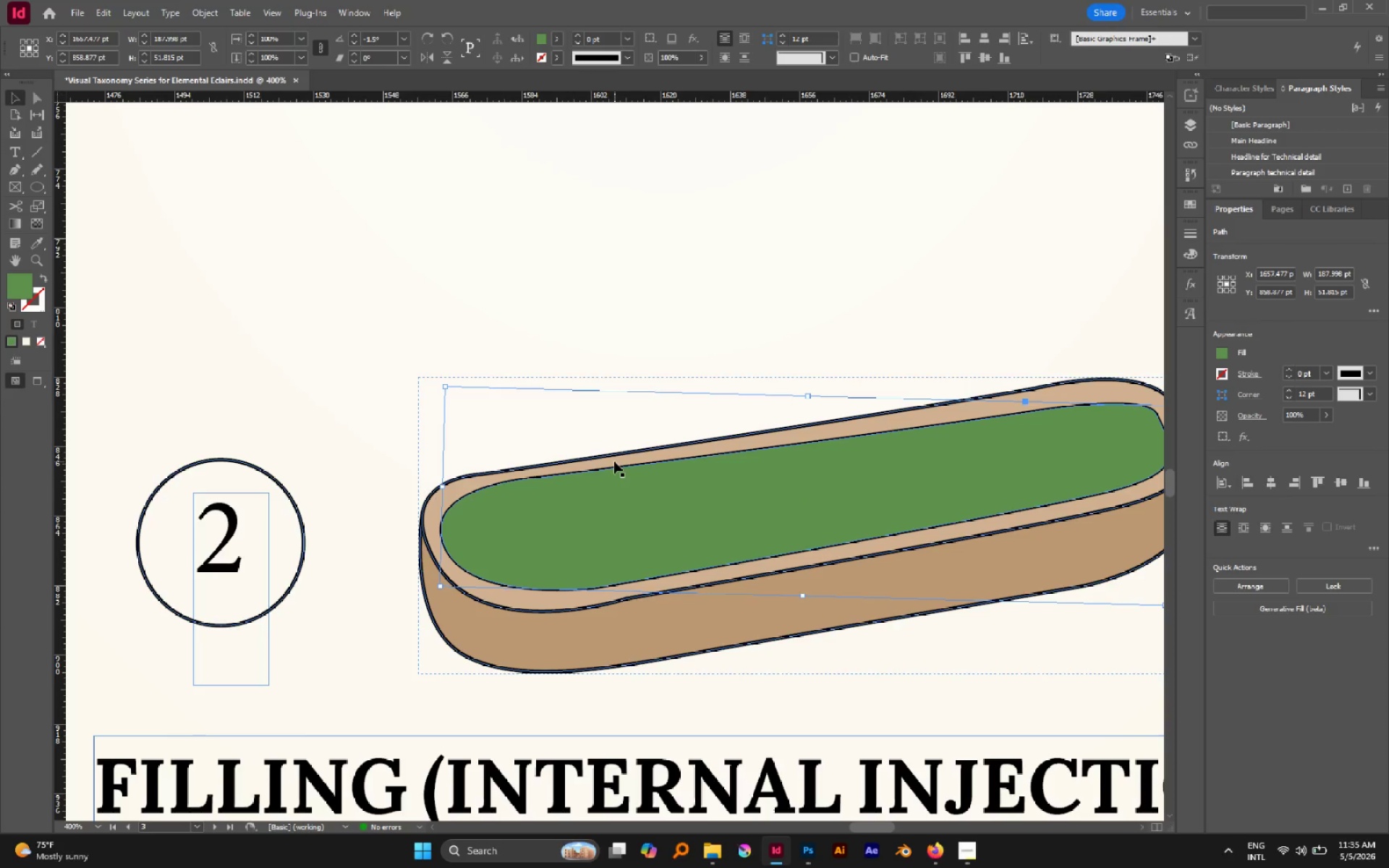 
key(A)
 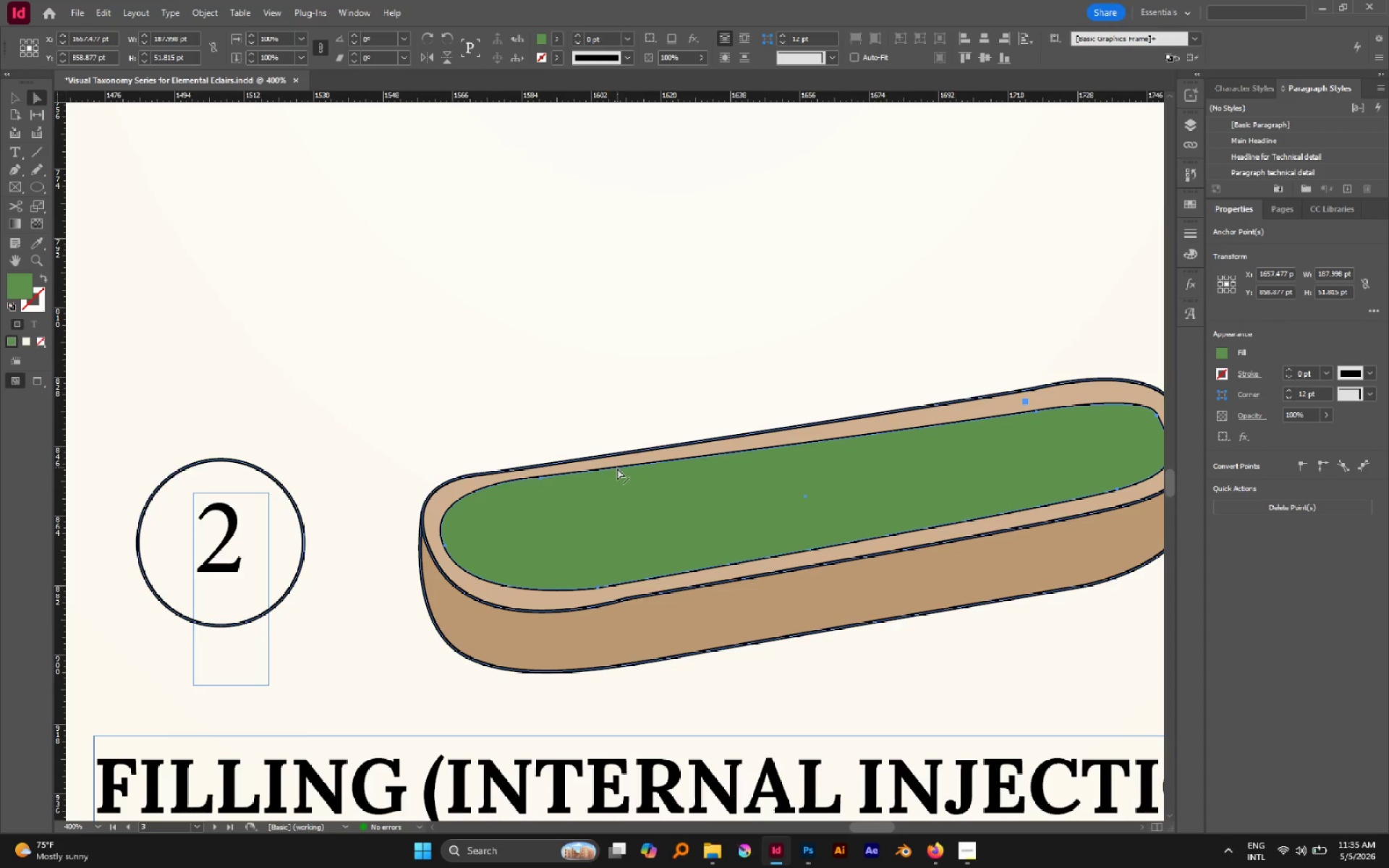 
key(P)
 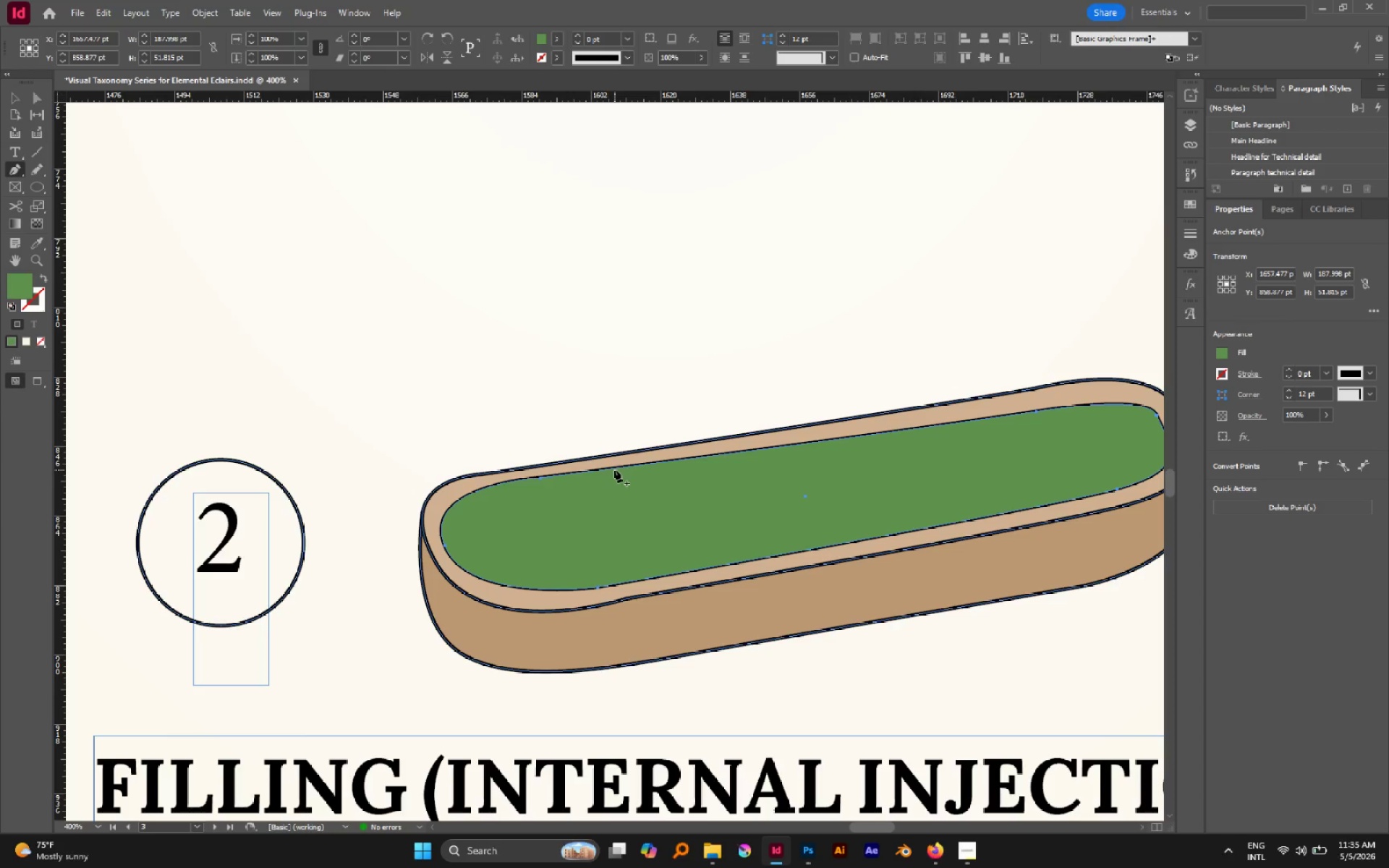 
left_click([614, 469])
 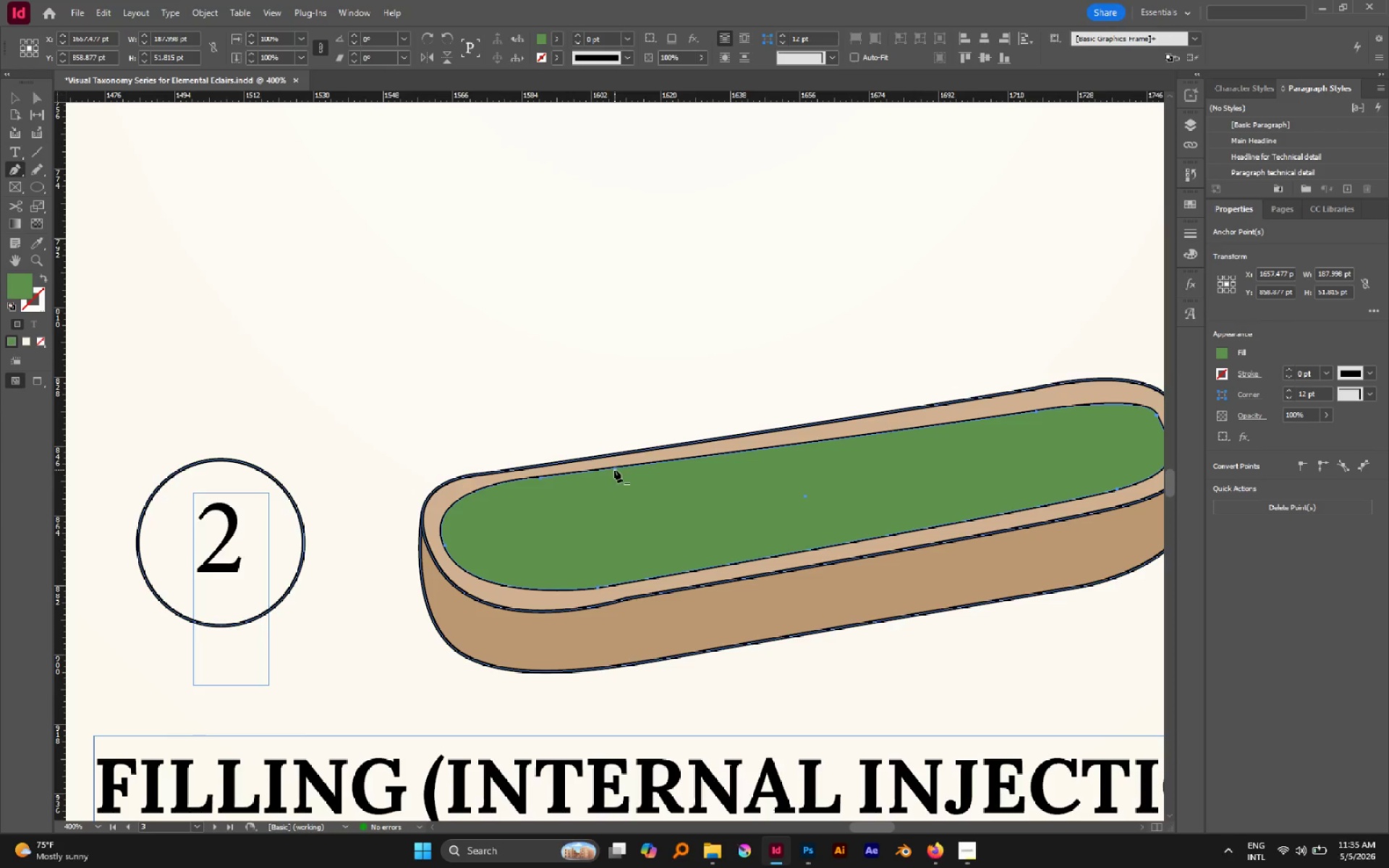 
key(A)
 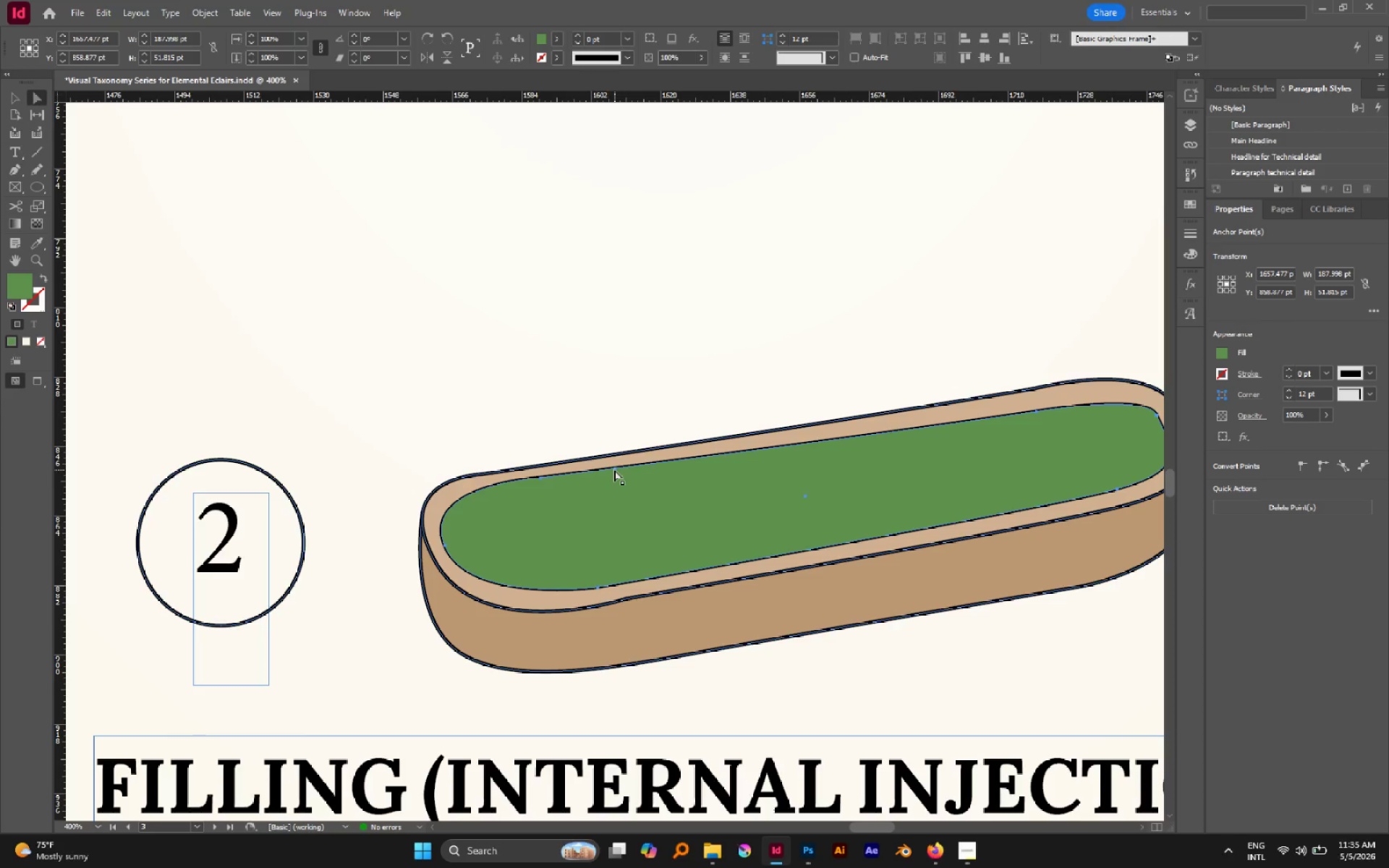 
left_click_drag(start_coordinate=[614, 469], to_coordinate=[606, 432])
 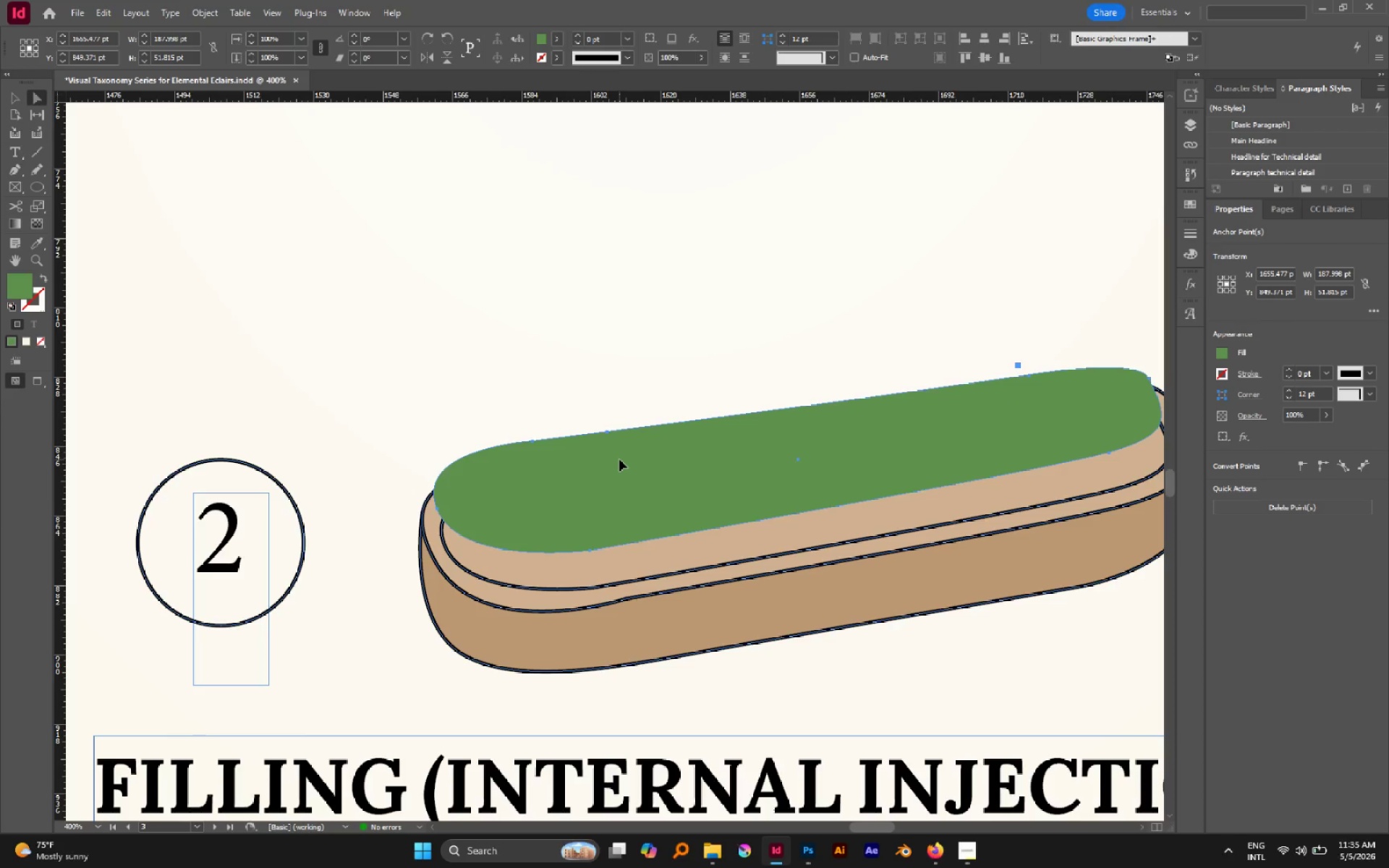 
key(Control+Z)
 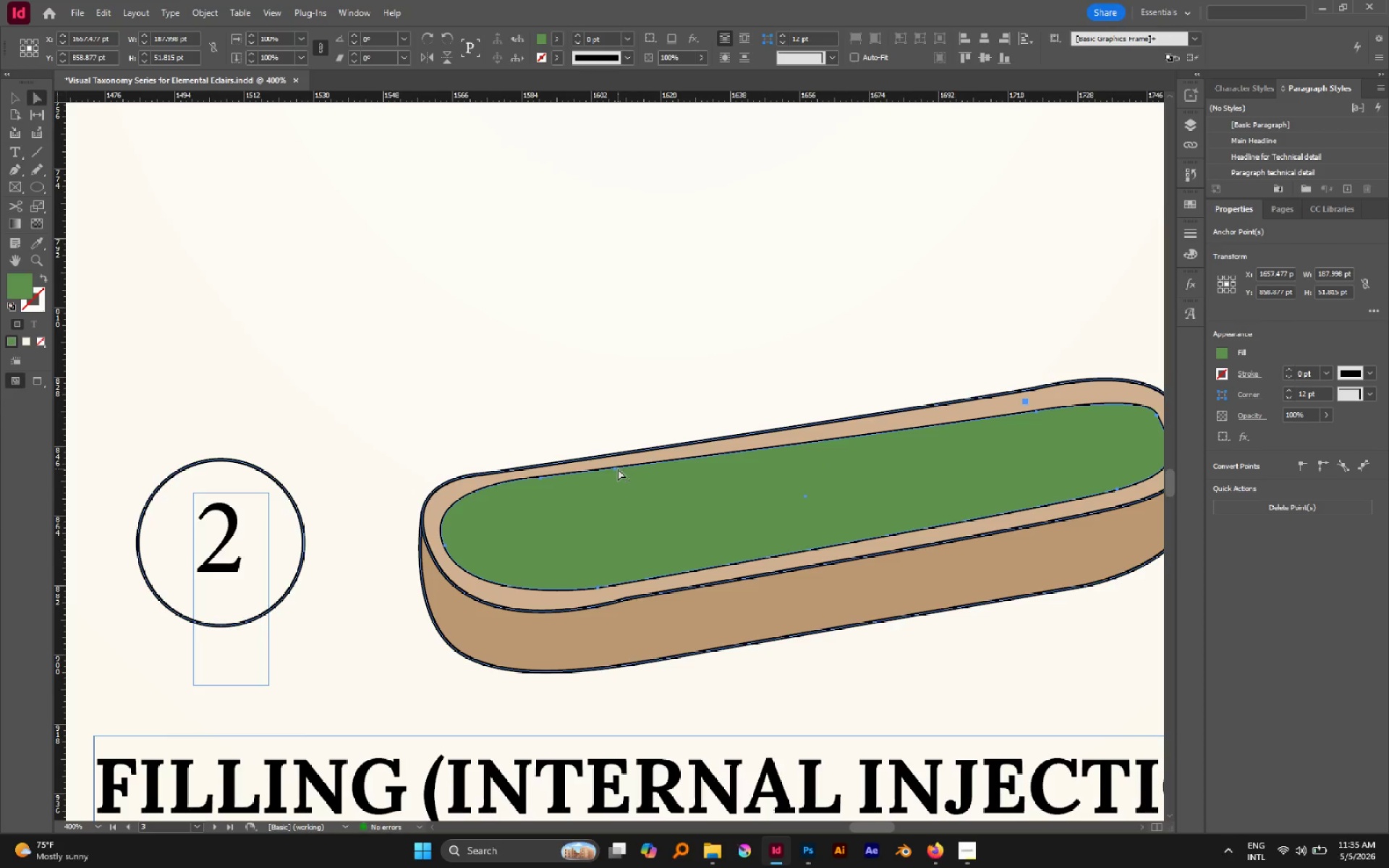 
left_click([616, 469])
 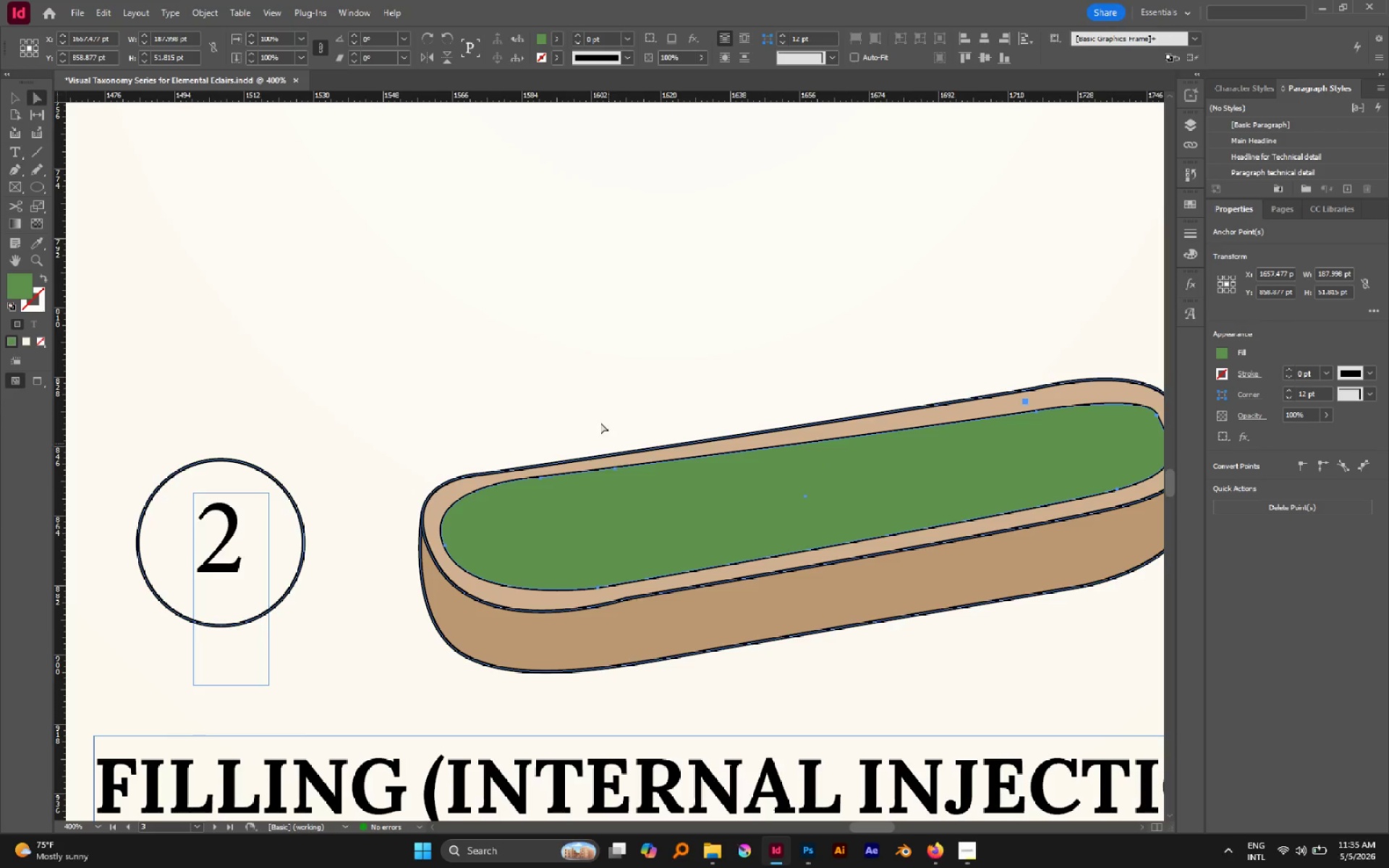 
left_click([598, 417])
 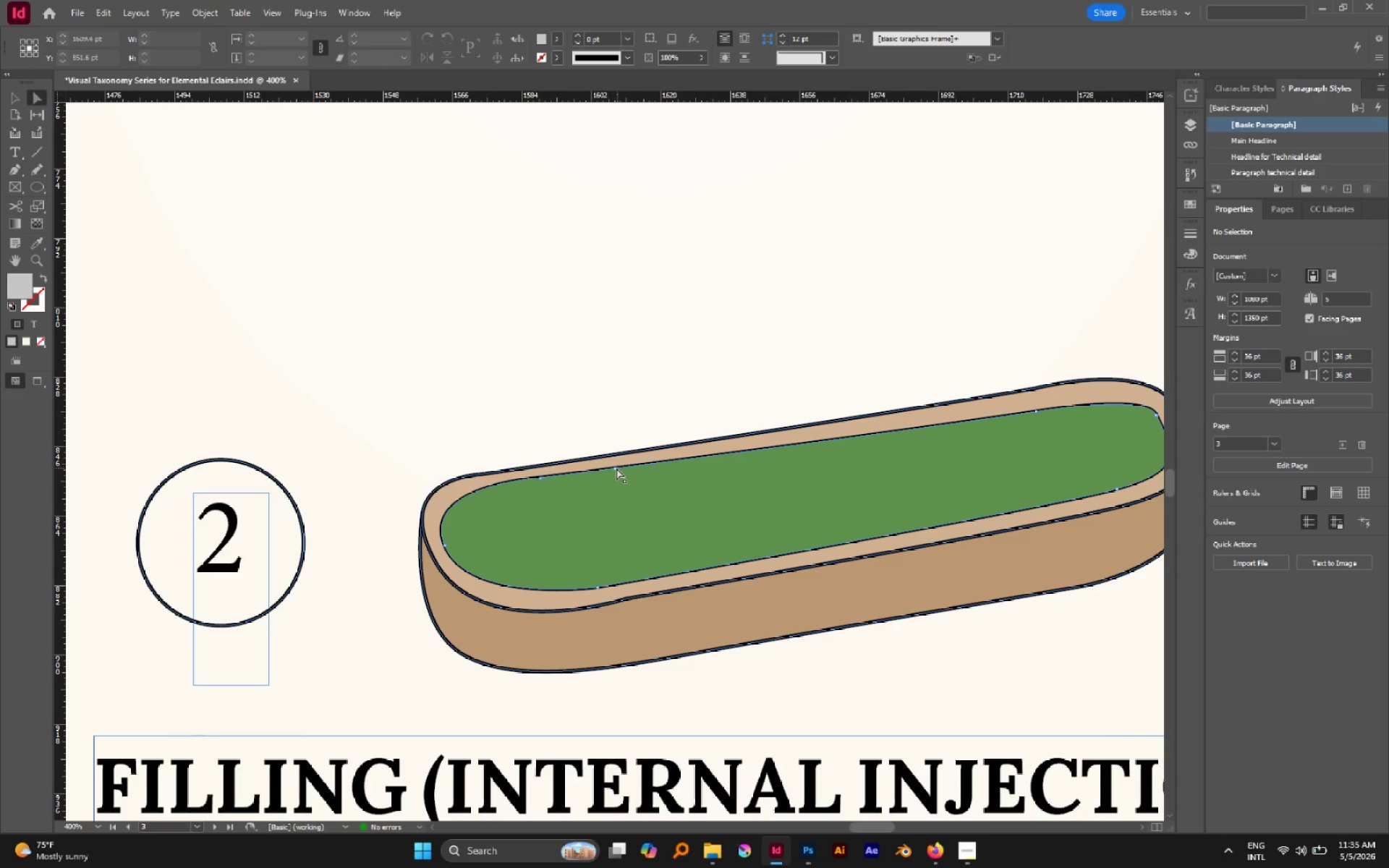 
left_click([616, 468])
 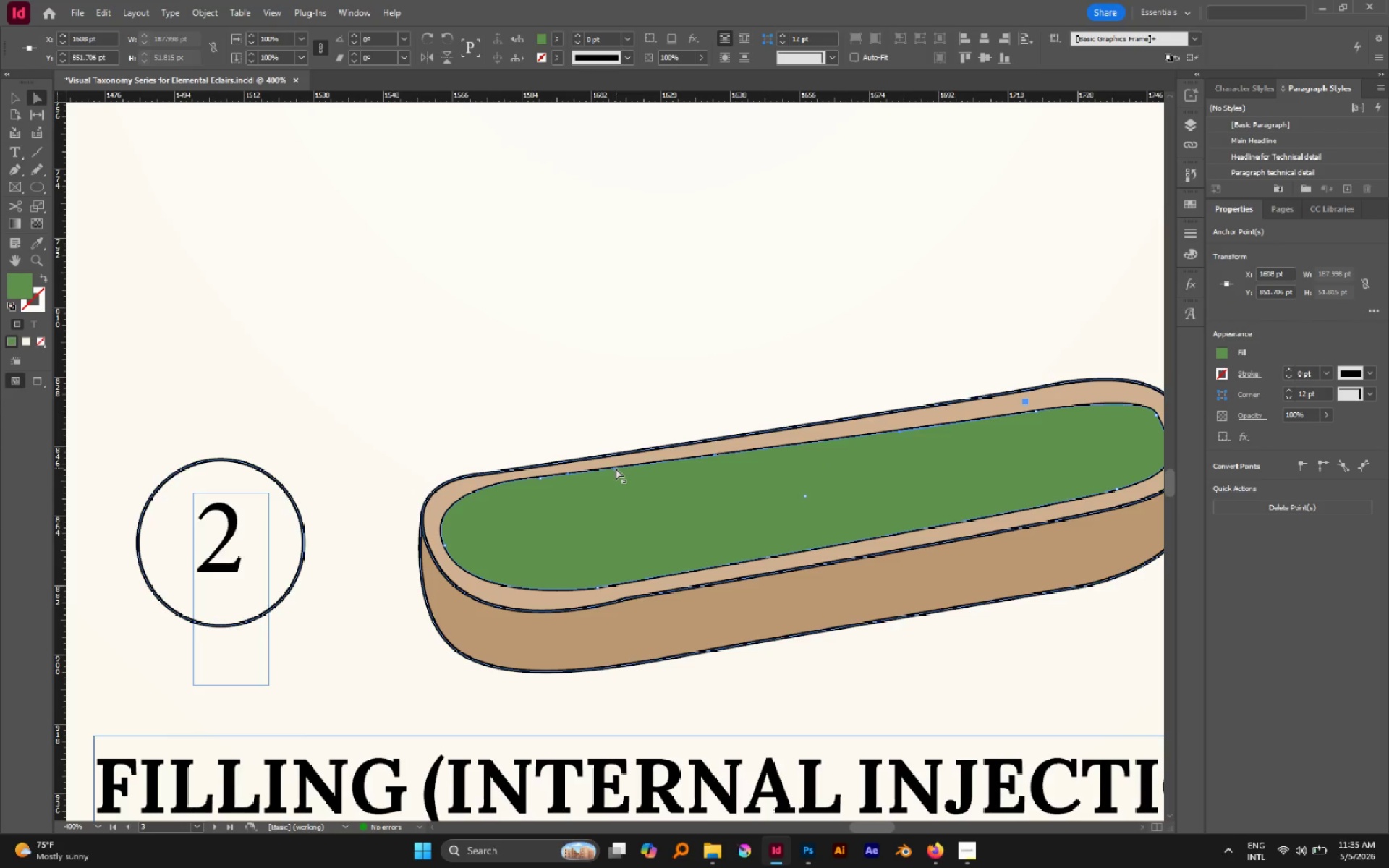 
left_click_drag(start_coordinate=[616, 468], to_coordinate=[604, 408])
 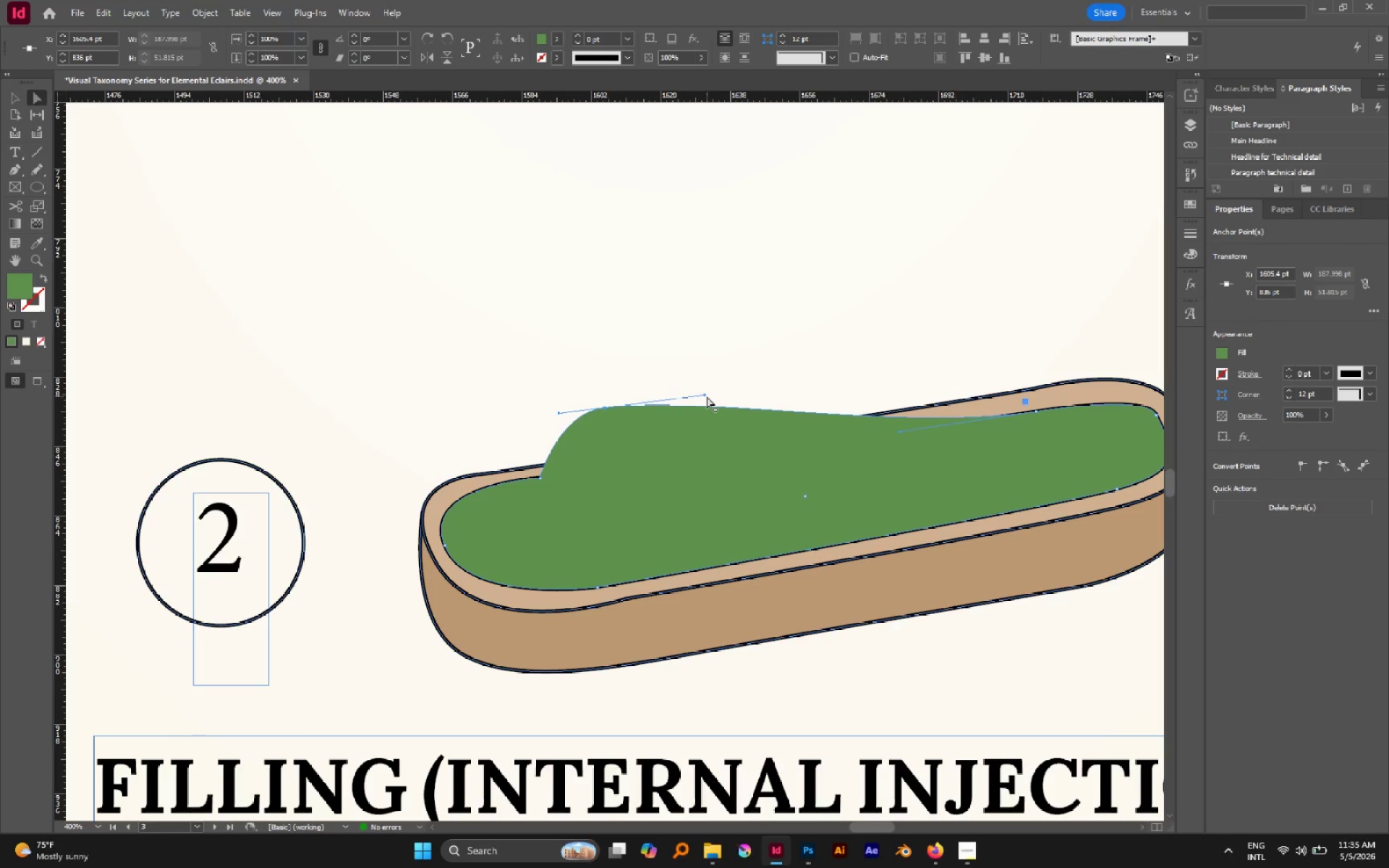 
left_click_drag(start_coordinate=[707, 395], to_coordinate=[654, 467])
 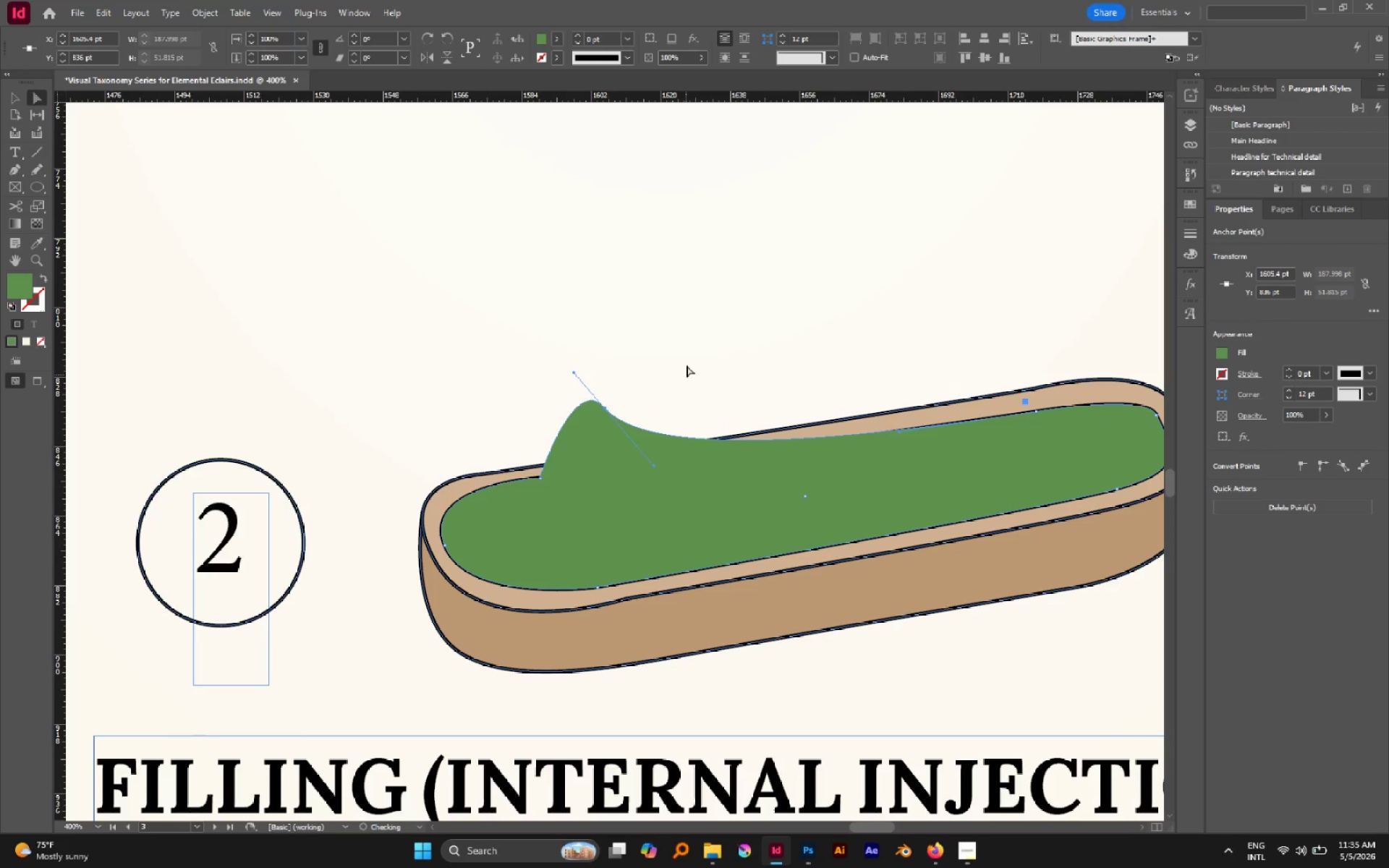 
left_click([687, 364])
 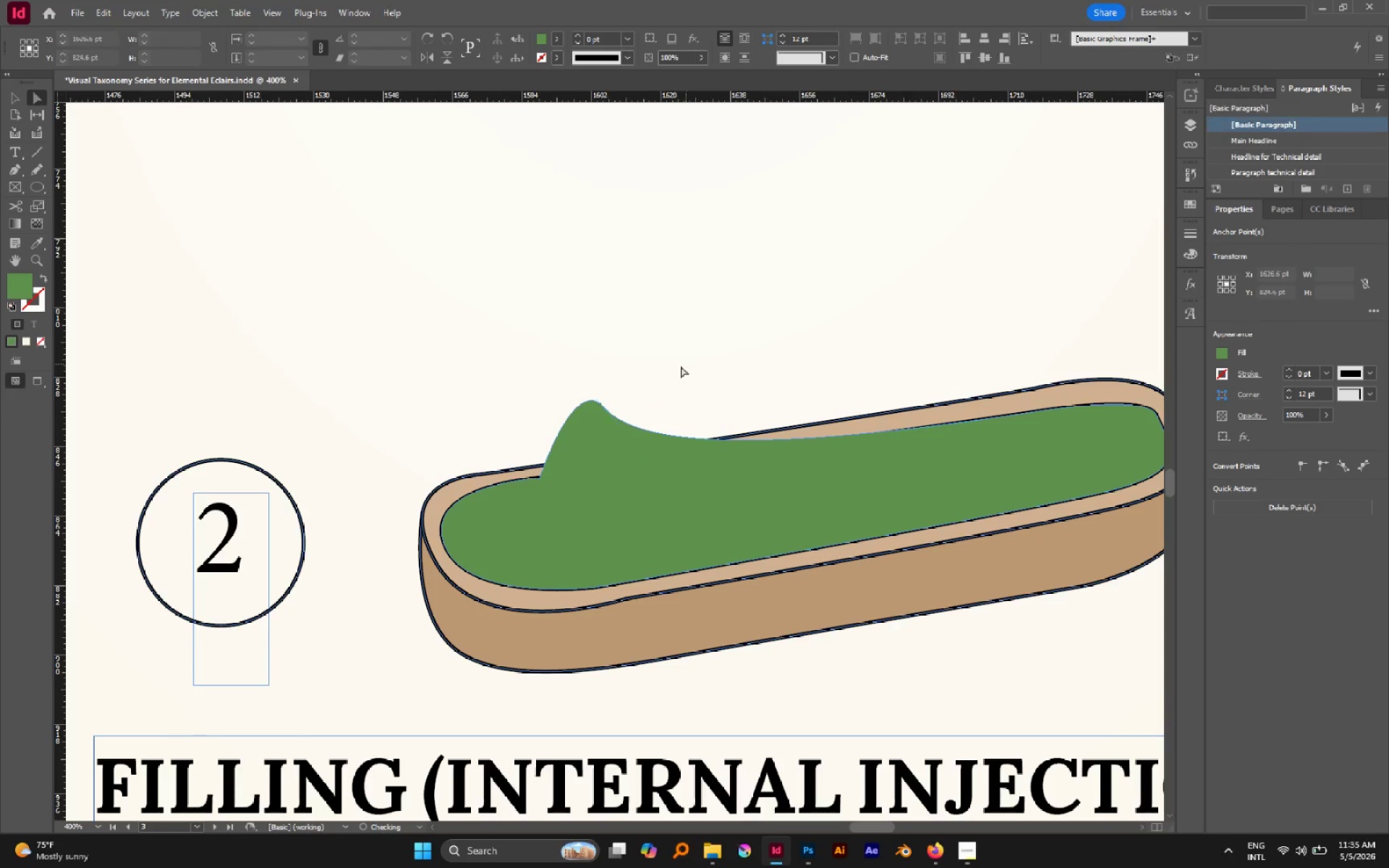 
hold_key(key=AltLeft, duration=0.58)
scroll: coordinate [650, 365], scroll_direction: down, amount: 3.0
 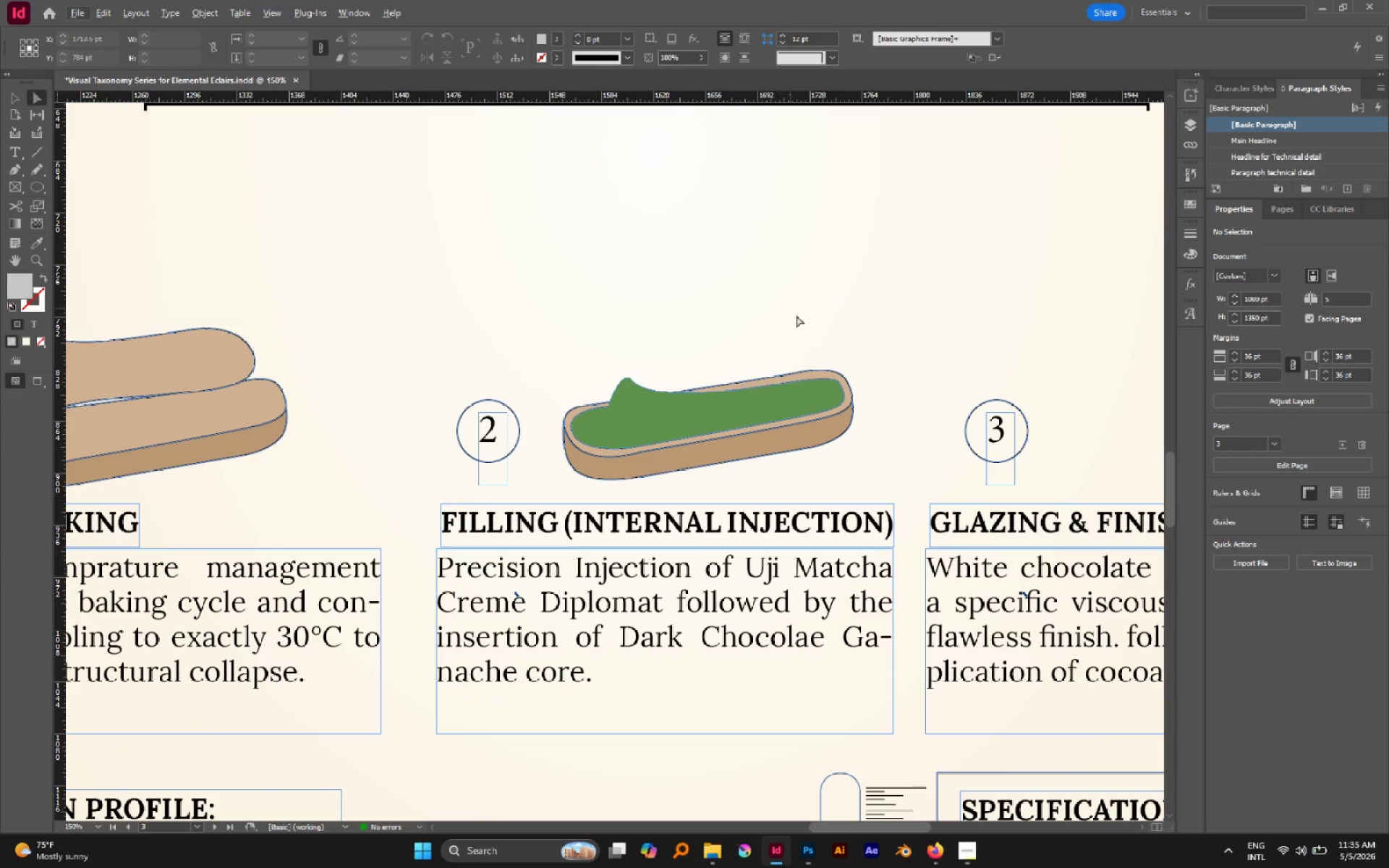 
hold_key(key=AltLeft, duration=0.75)
scroll: coordinate [706, 325], scroll_direction: up, amount: 2.0
 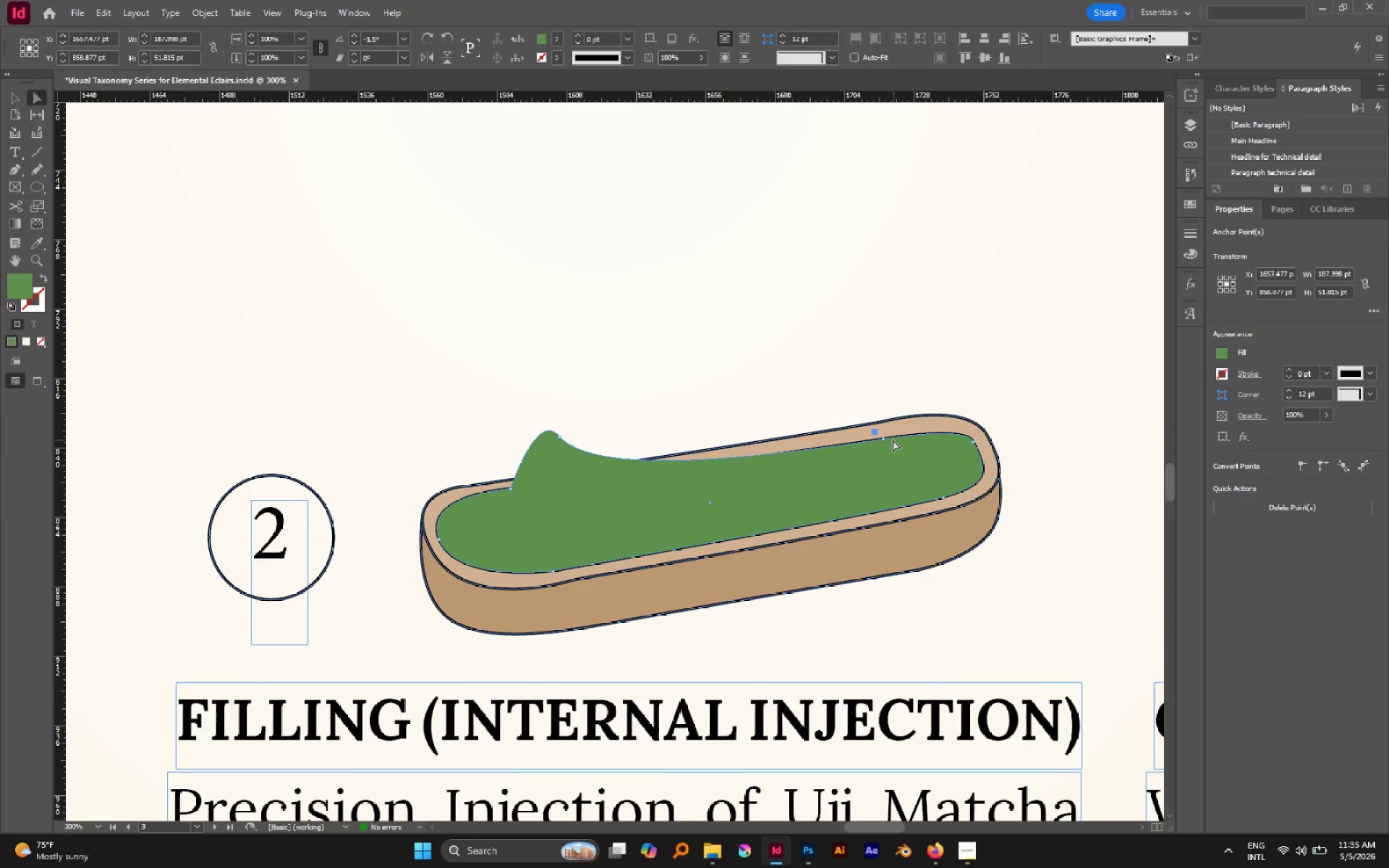 
left_click([883, 439])
 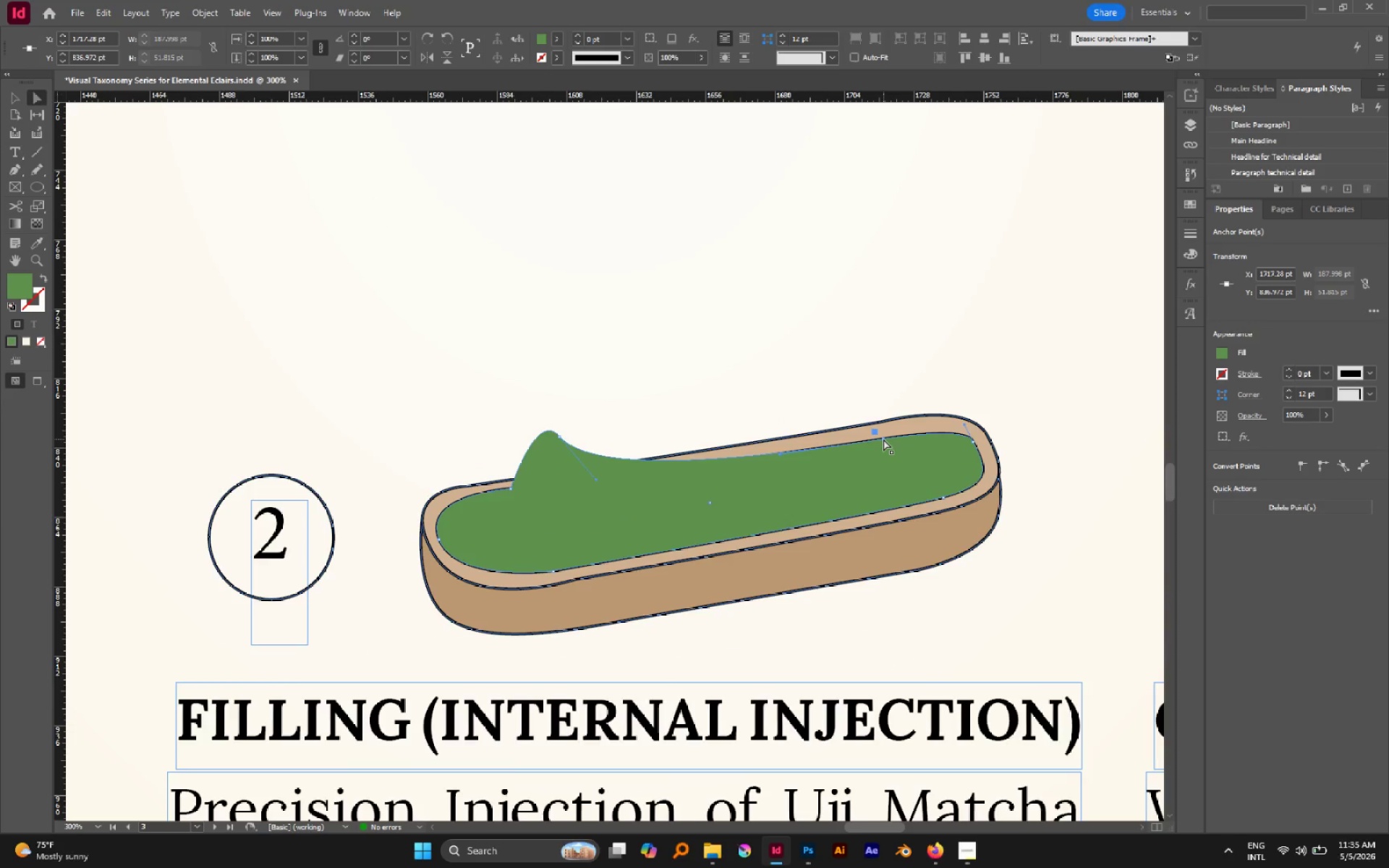 
left_click_drag(start_coordinate=[883, 439], to_coordinate=[874, 380])
 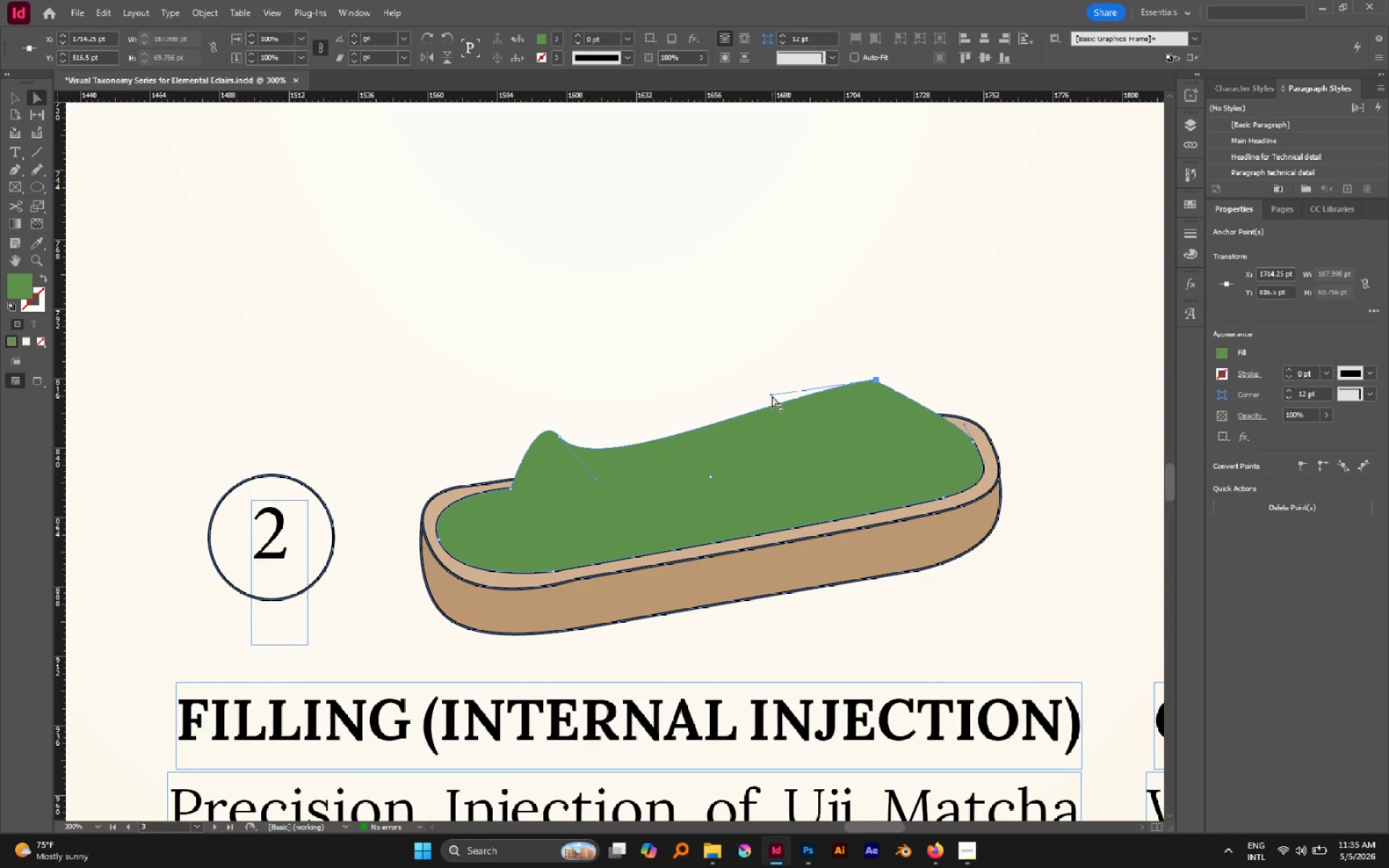 
left_click_drag(start_coordinate=[772, 396], to_coordinate=[825, 459])
 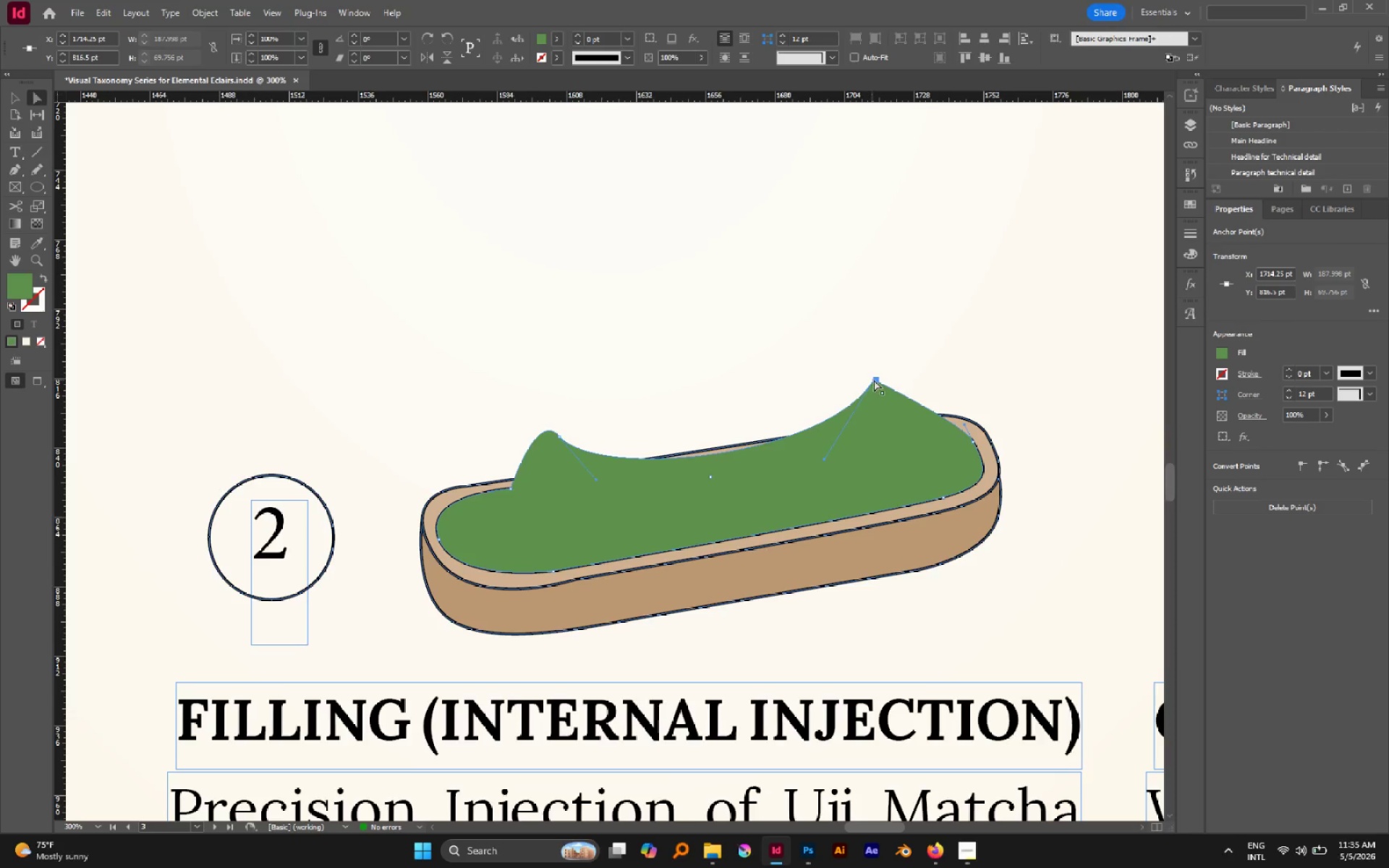 
left_click_drag(start_coordinate=[876, 380], to_coordinate=[878, 400])
 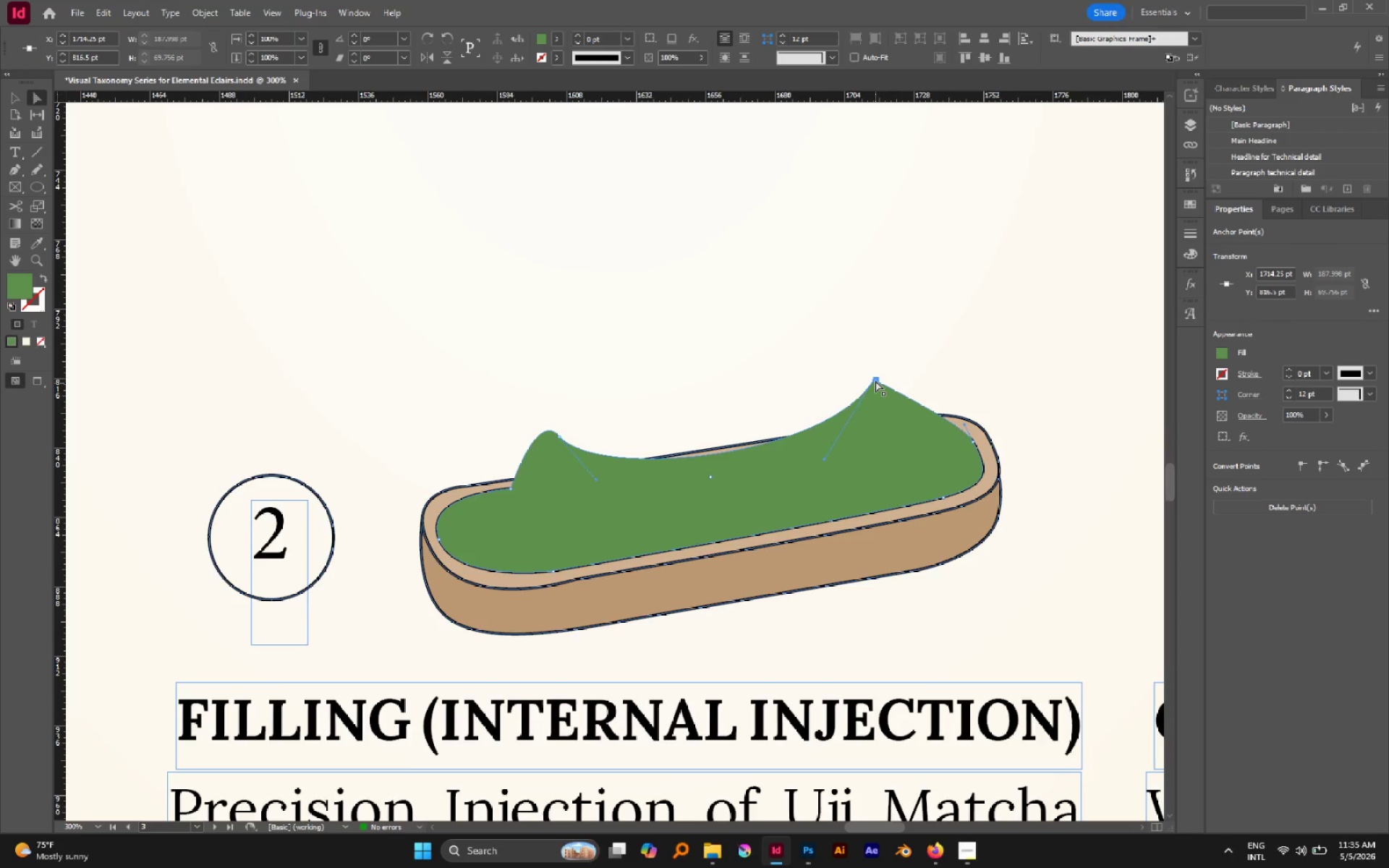 
left_click_drag(start_coordinate=[875, 380], to_coordinate=[878, 399])
 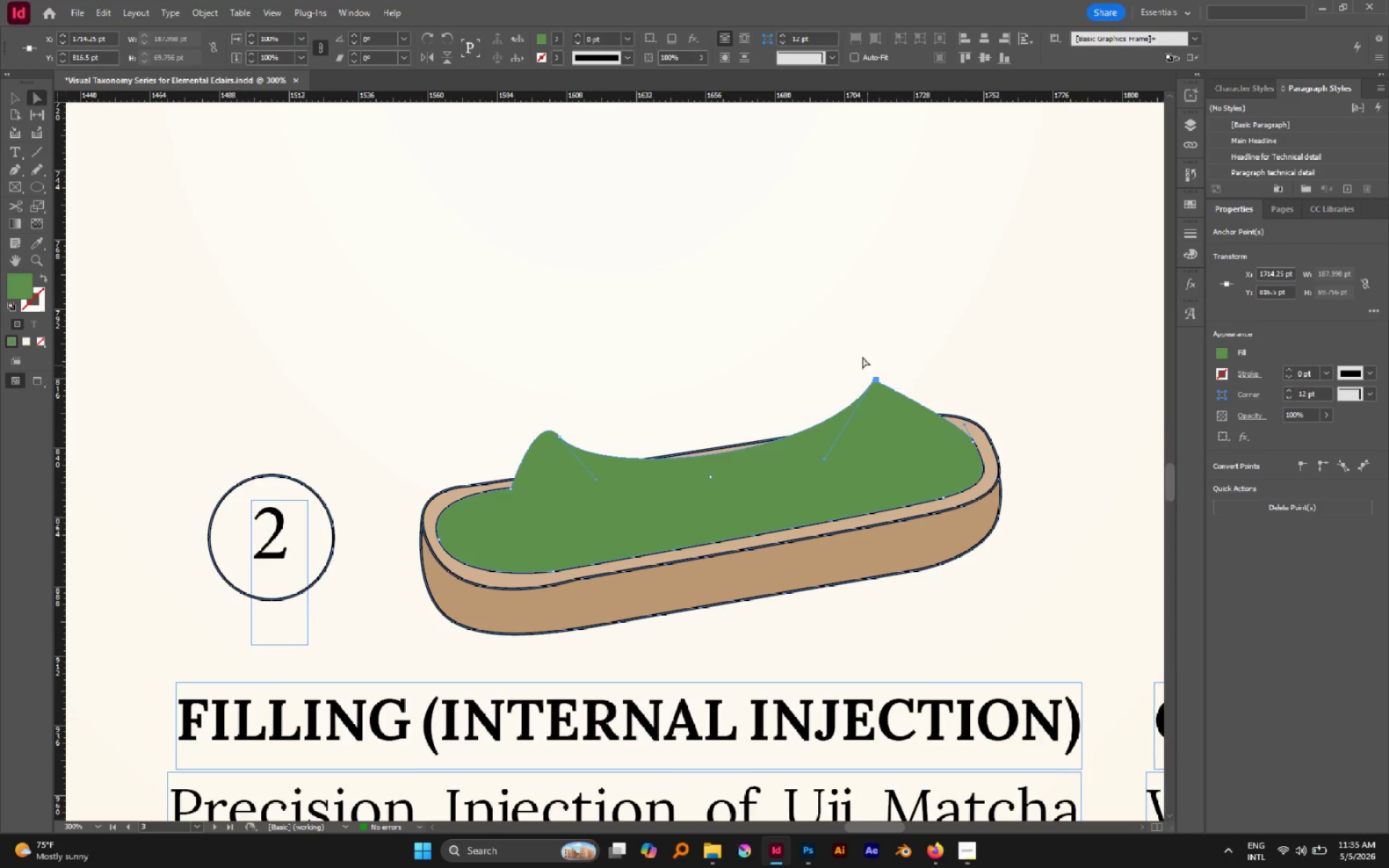 
left_click([860, 353])
 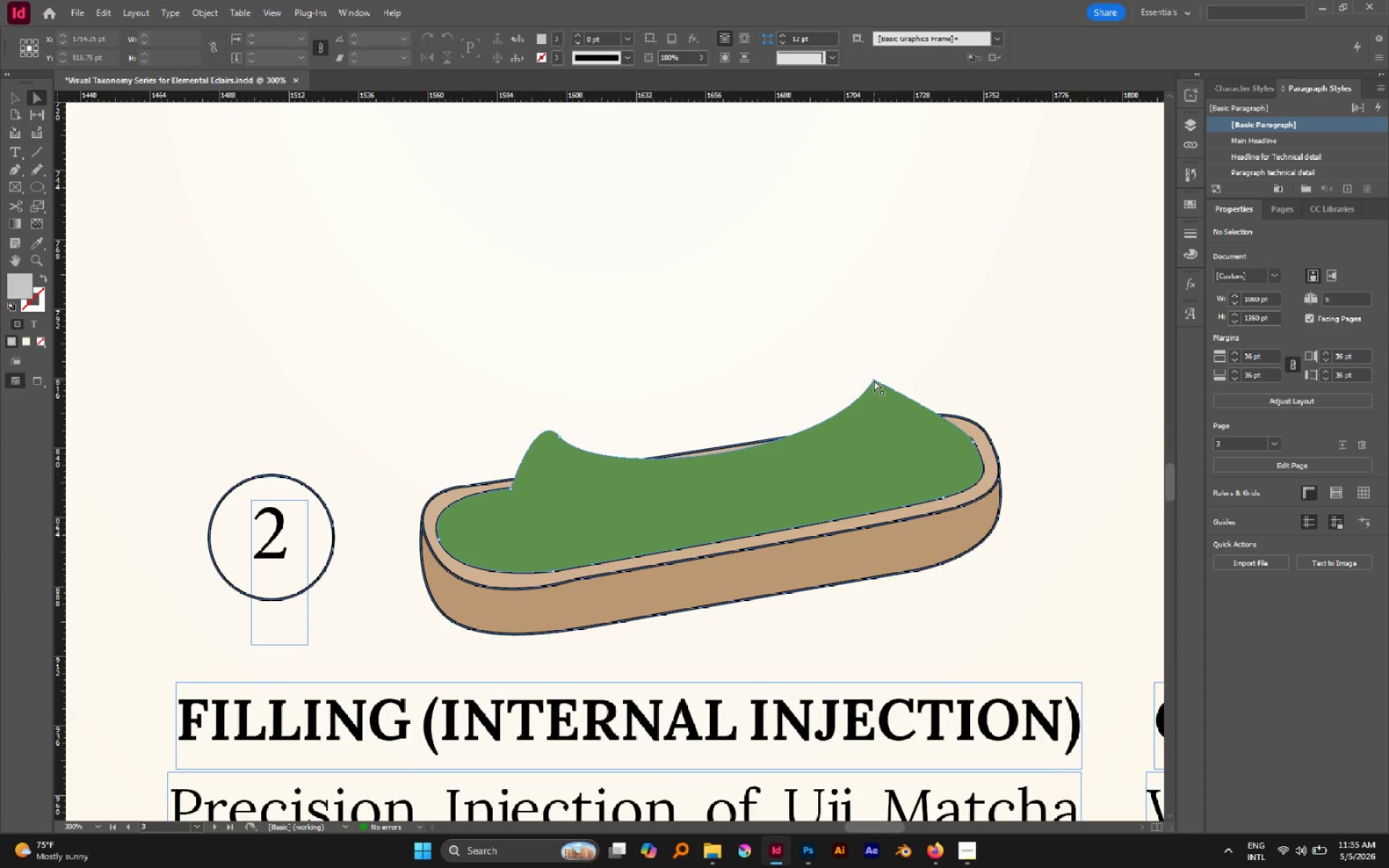 
left_click_drag(start_coordinate=[874, 378], to_coordinate=[880, 395])
 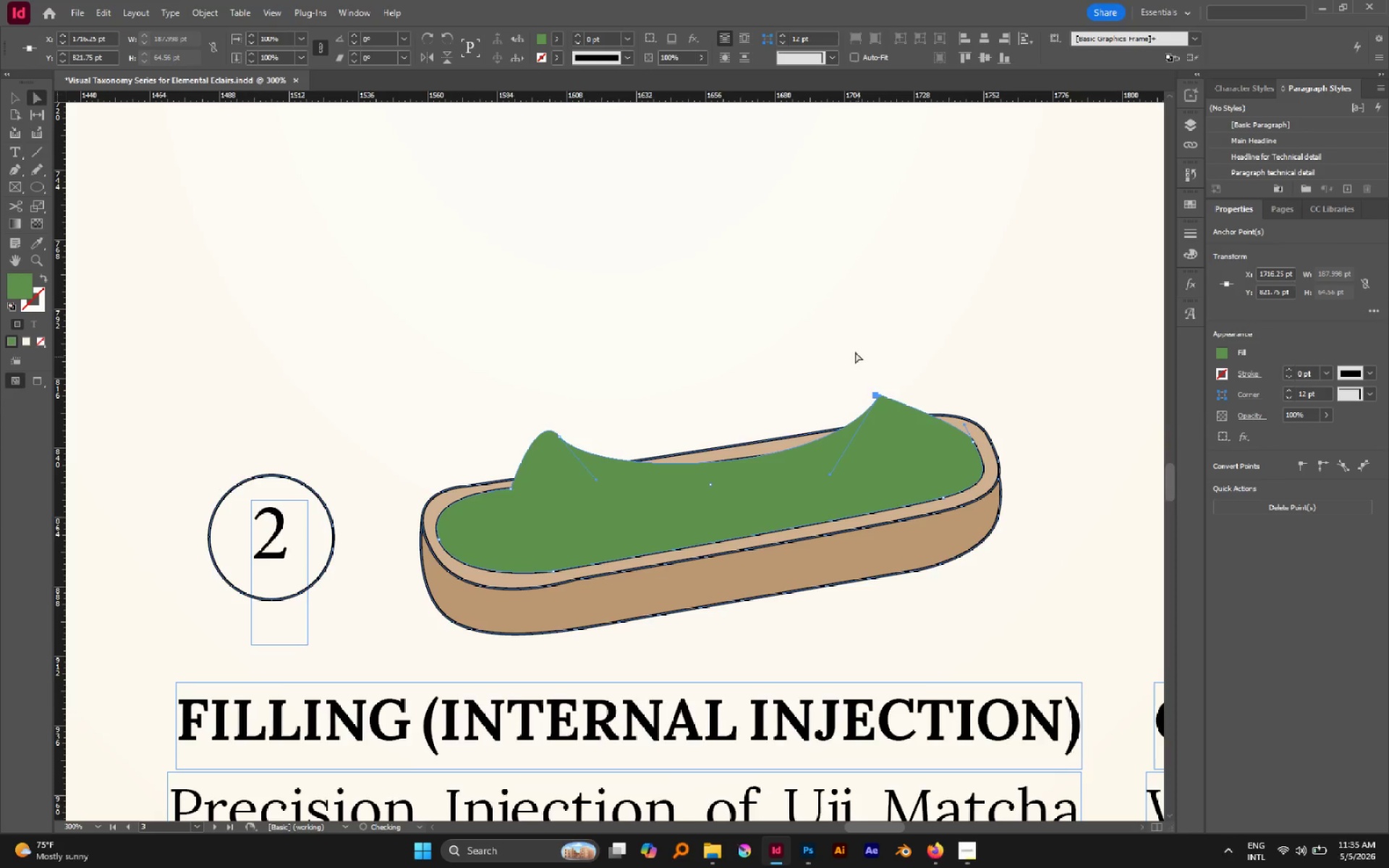 
left_click([844, 329])
 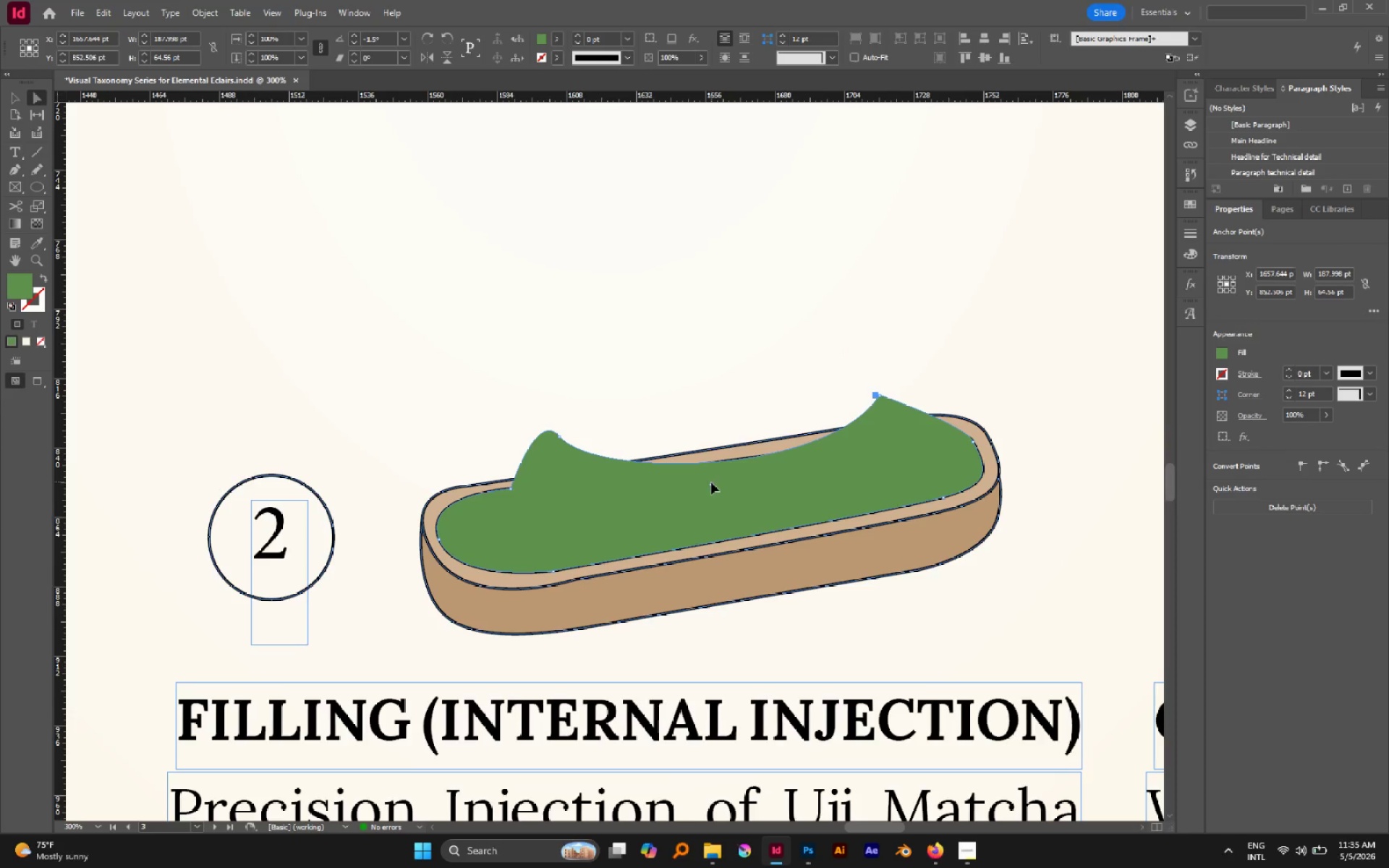 
left_click_drag(start_coordinate=[711, 485], to_coordinate=[711, 477])
 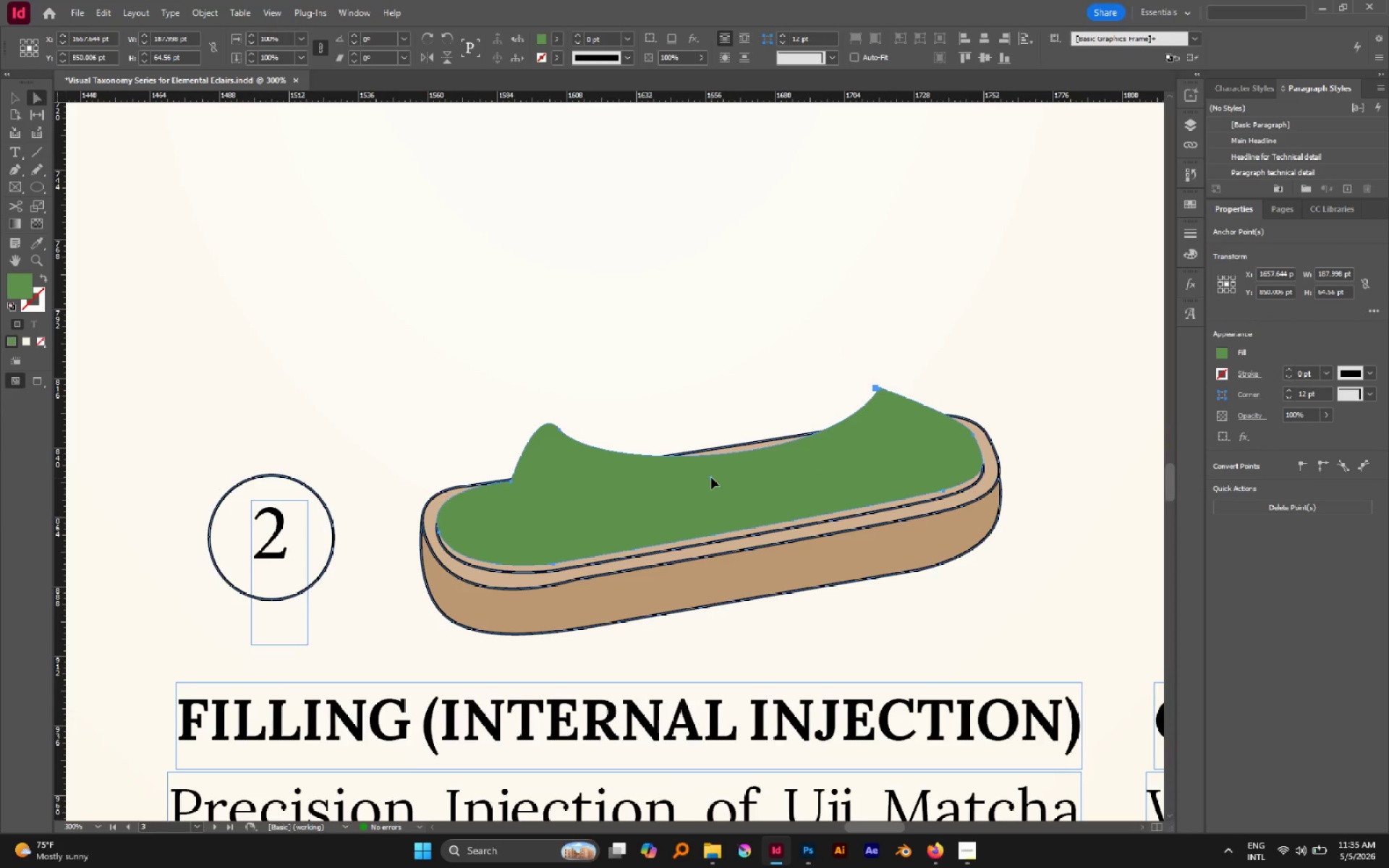 
key(Control+Z)
 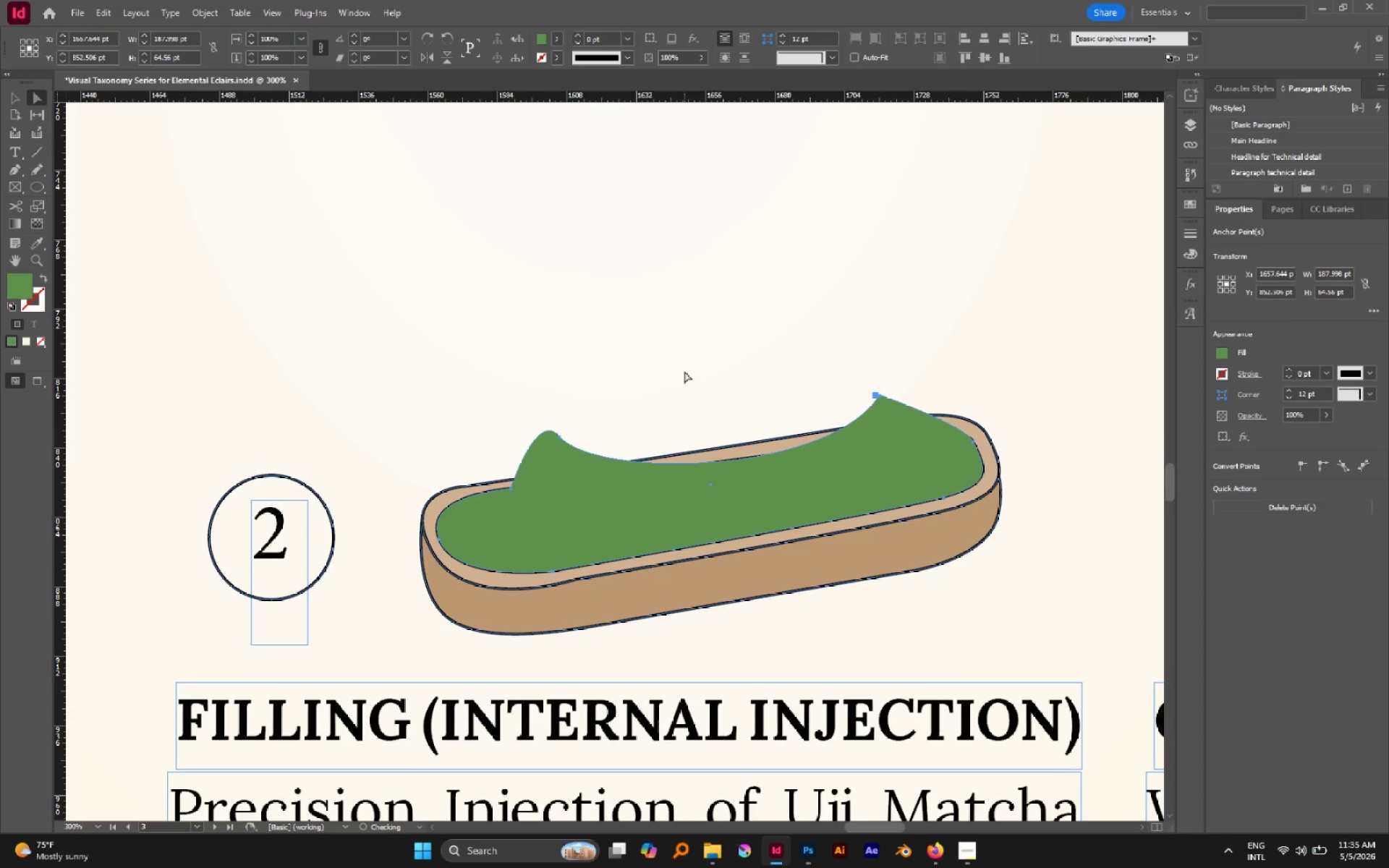 
left_click([684, 371])
 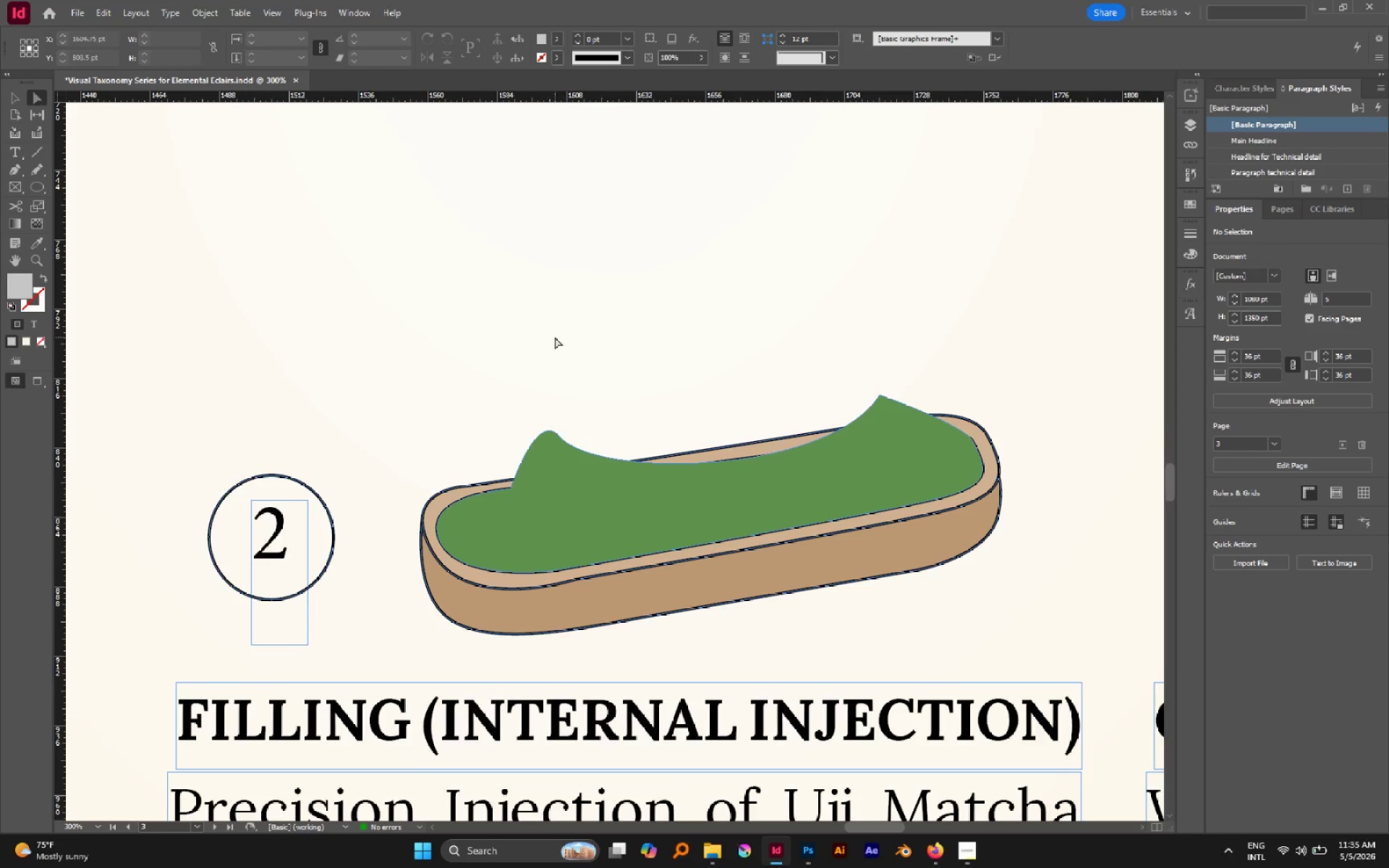 
key(N)
 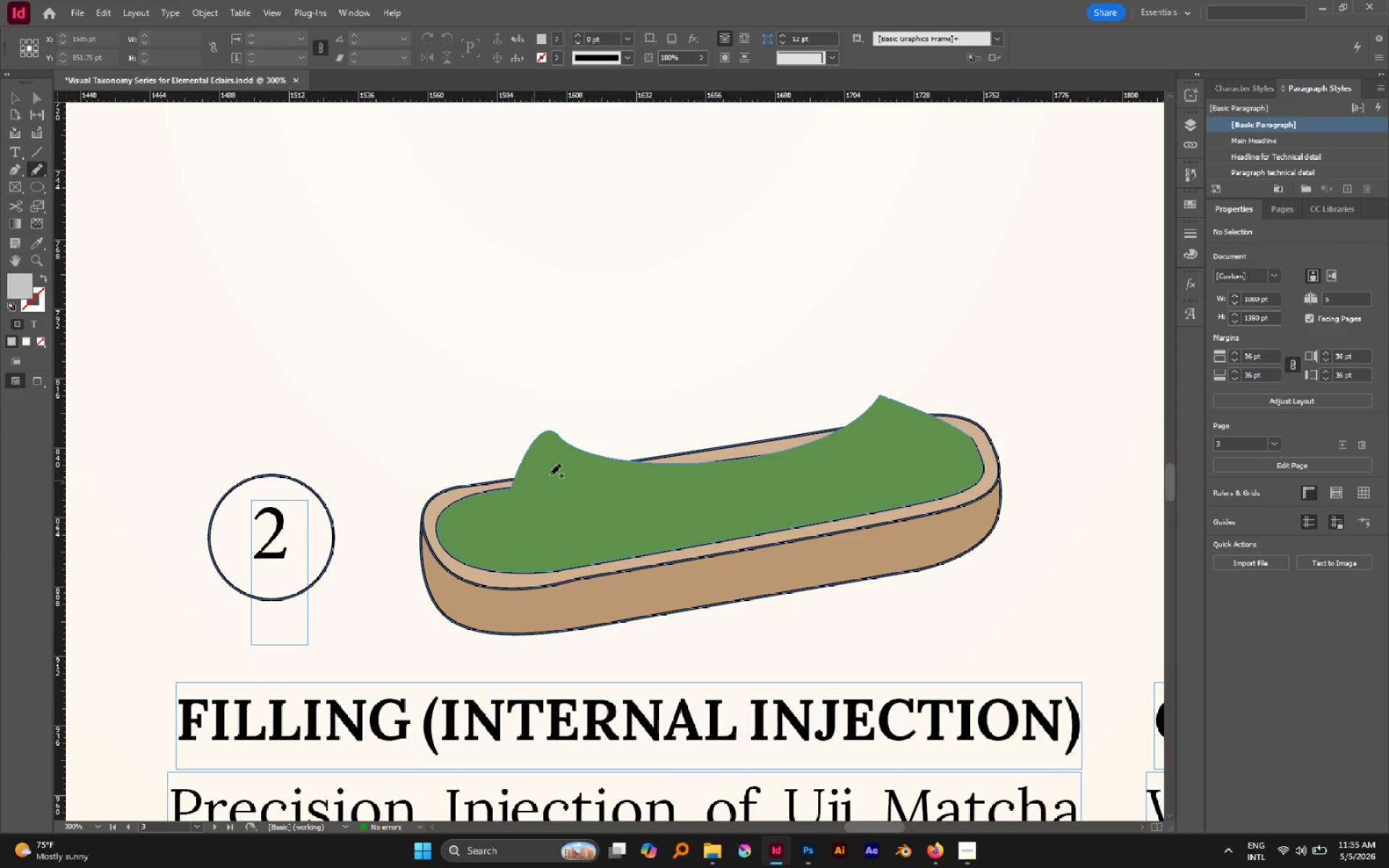 
left_click_drag(start_coordinate=[519, 494], to_coordinate=[520, 489])
 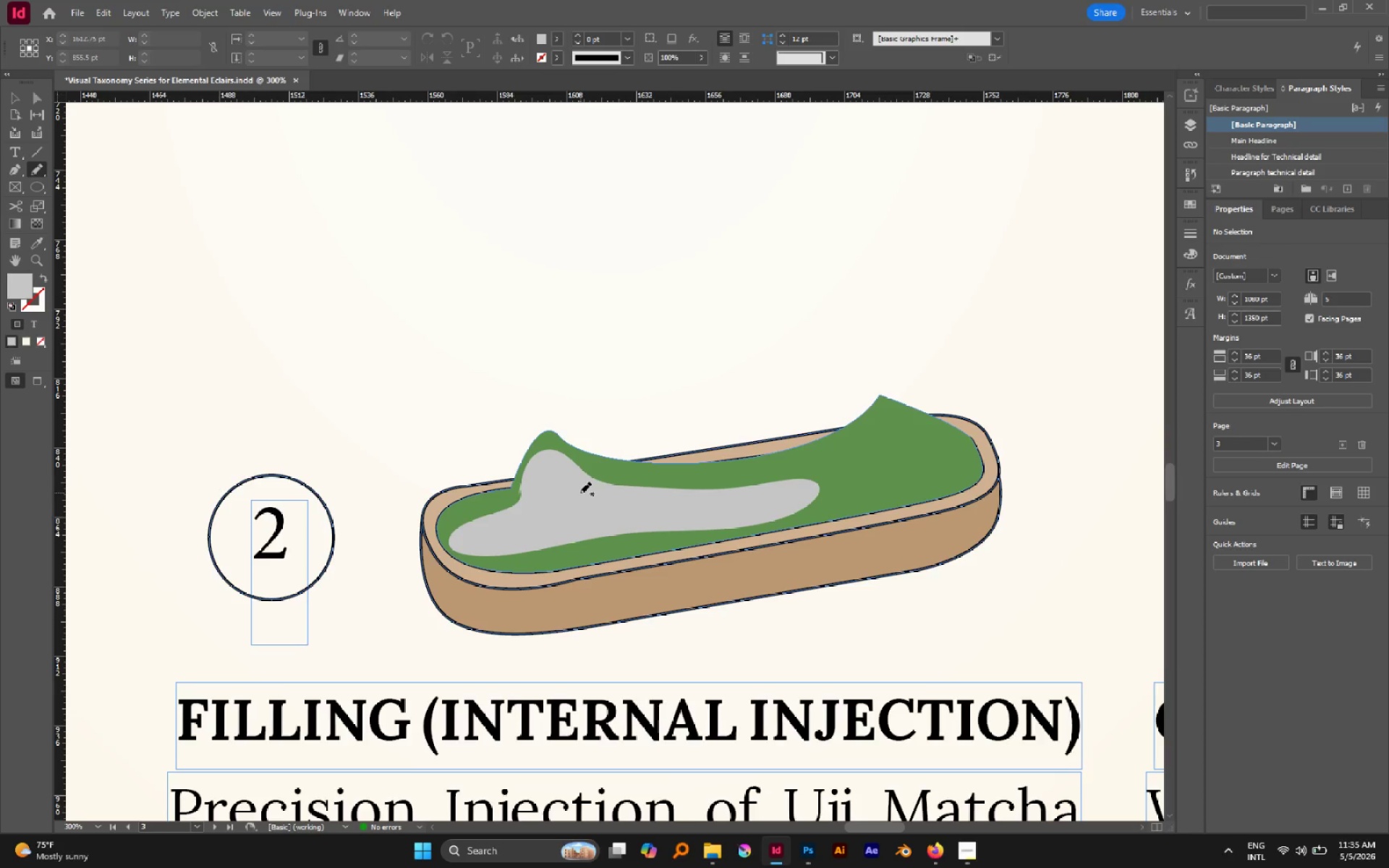 
key(V)
 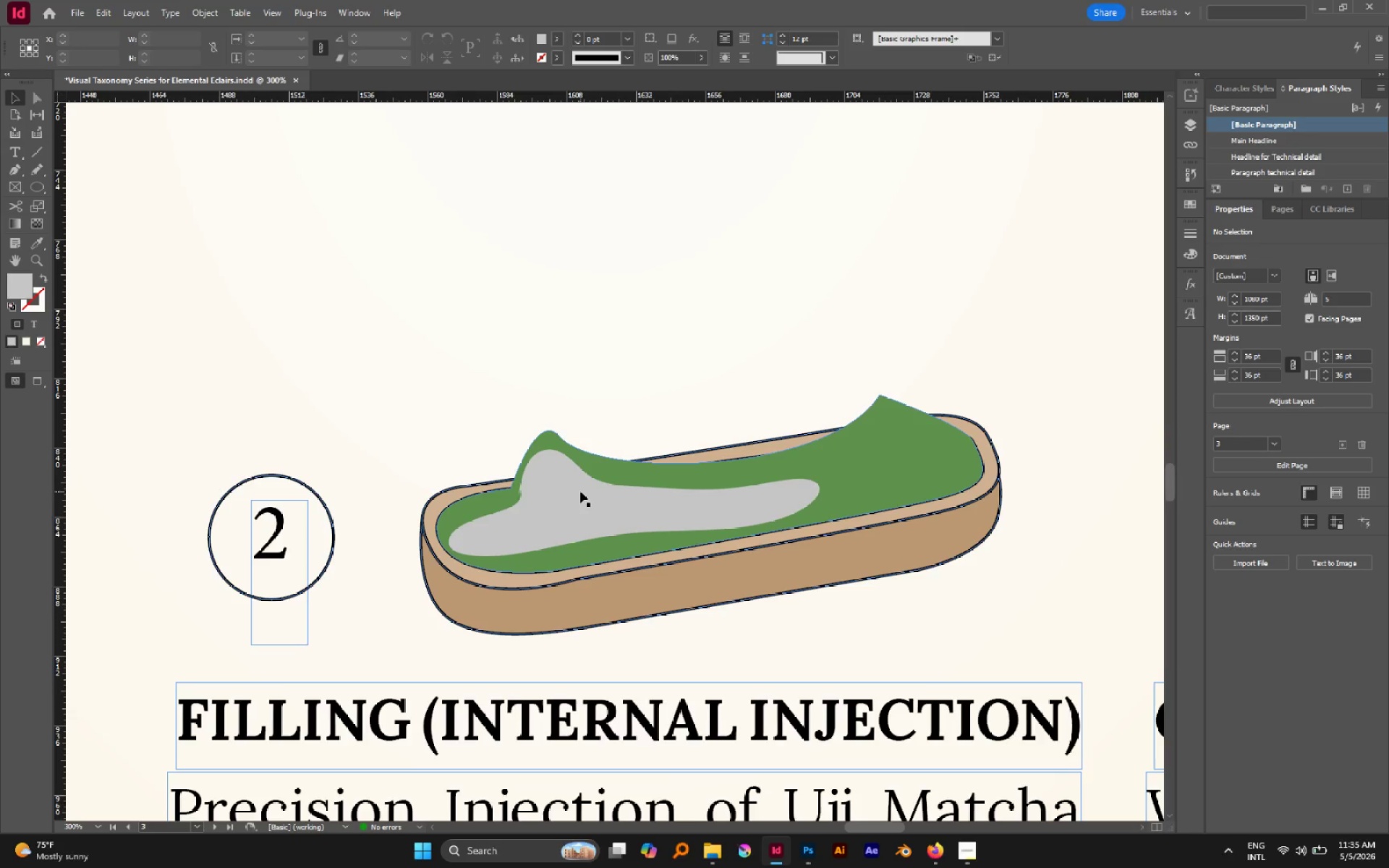 
left_click([580, 491])
 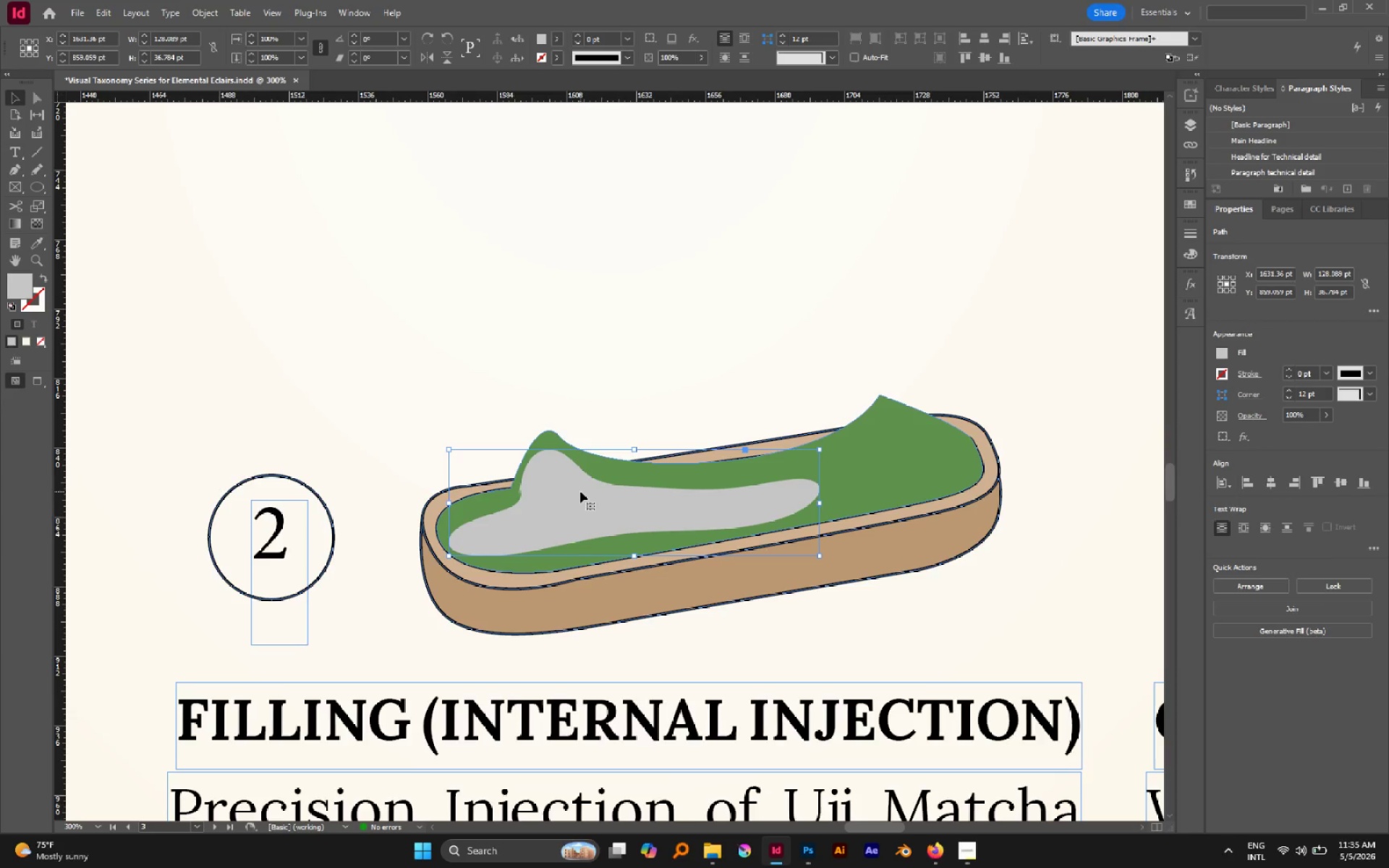 
key(I)
 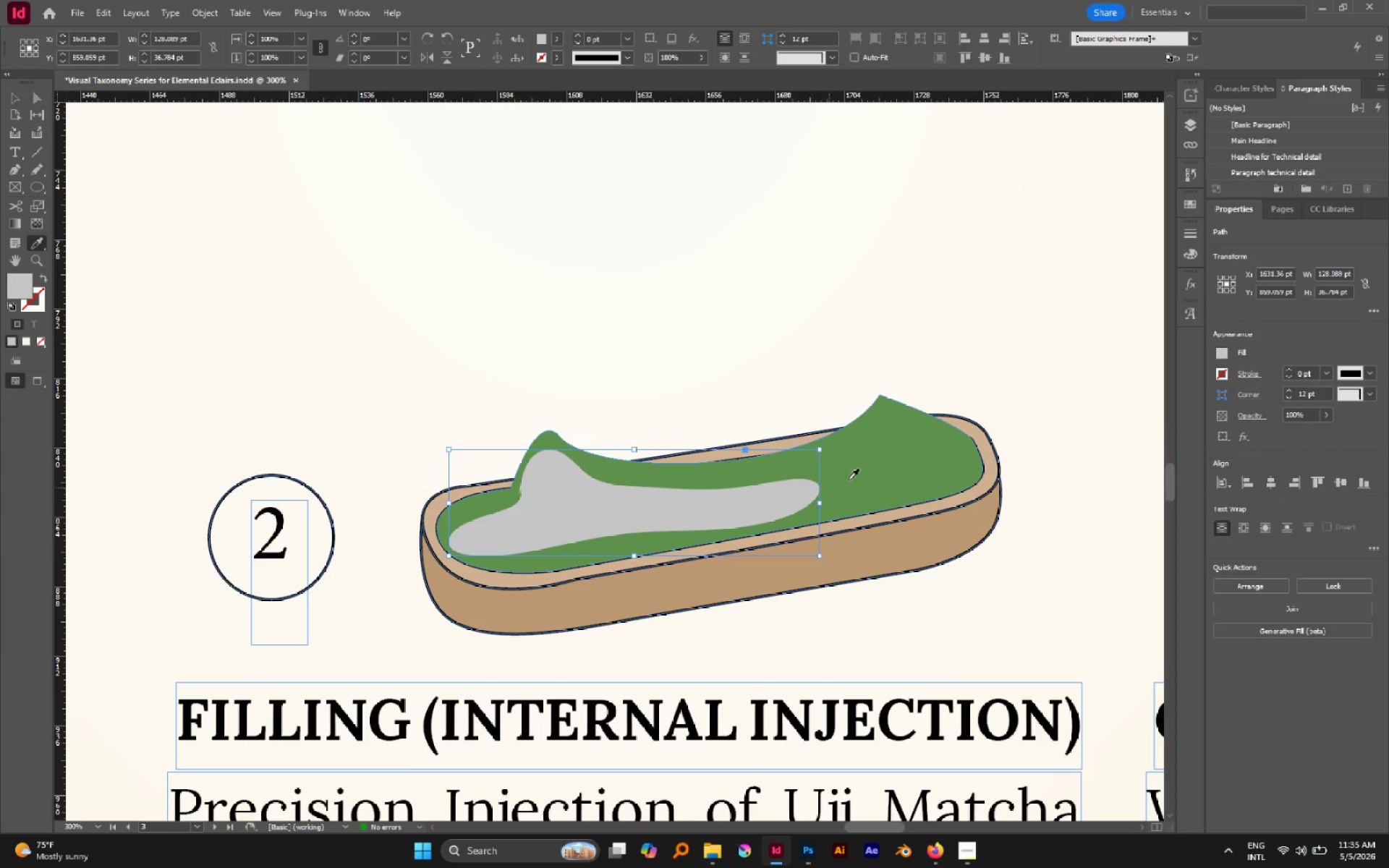 
left_click([868, 468])
 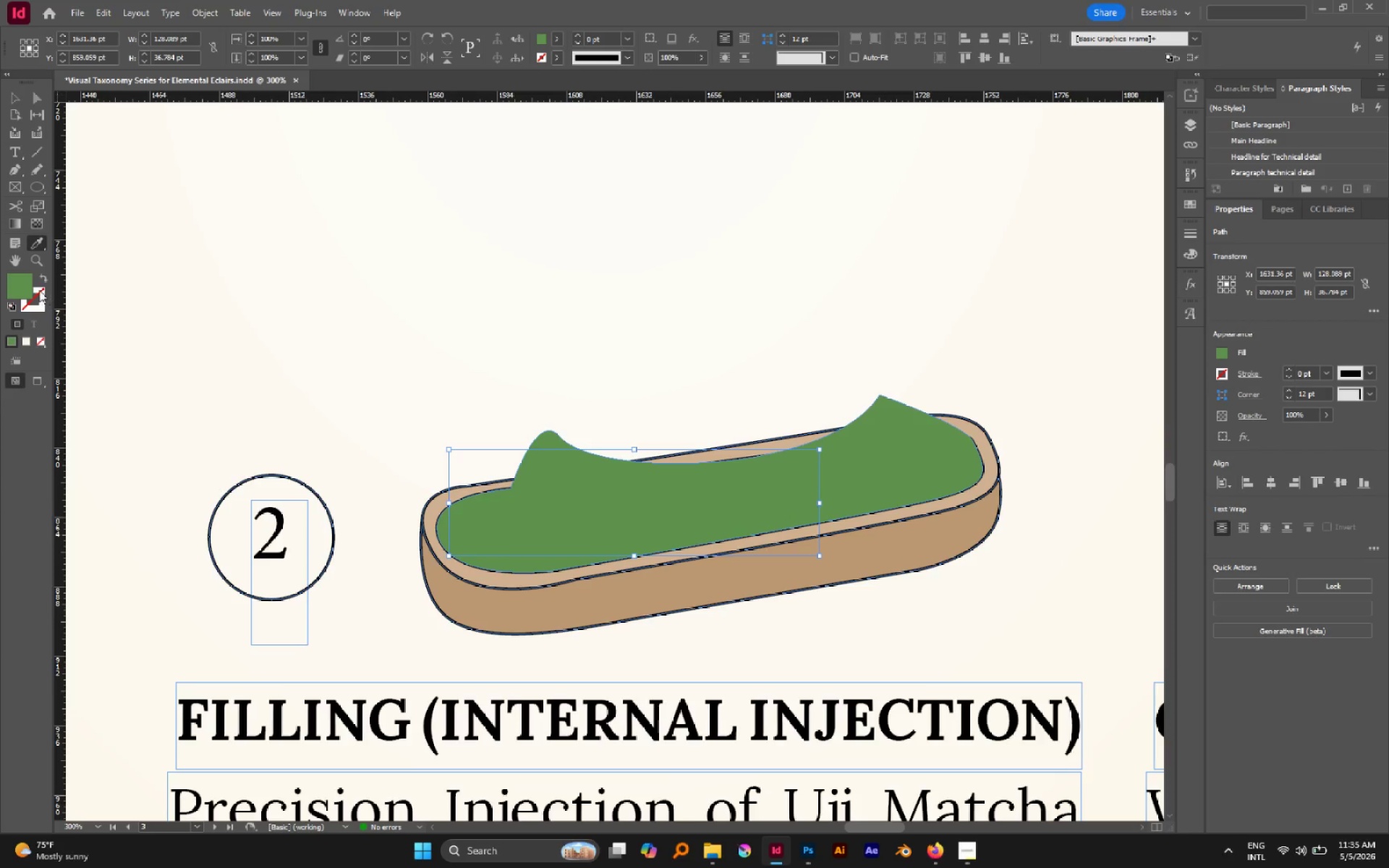 
double_click([24, 283])
 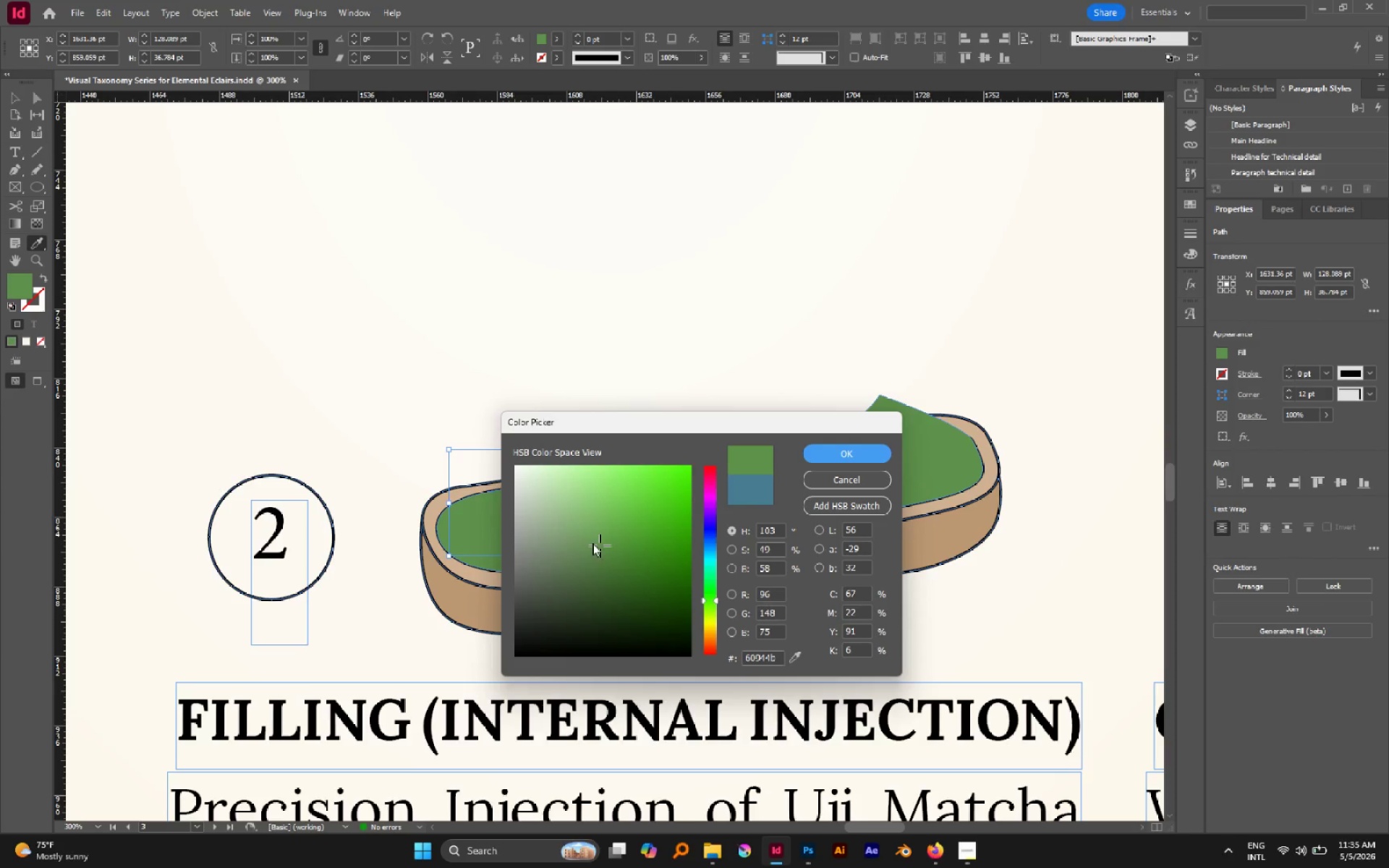 
left_click_drag(start_coordinate=[591, 536], to_coordinate=[582, 535])
 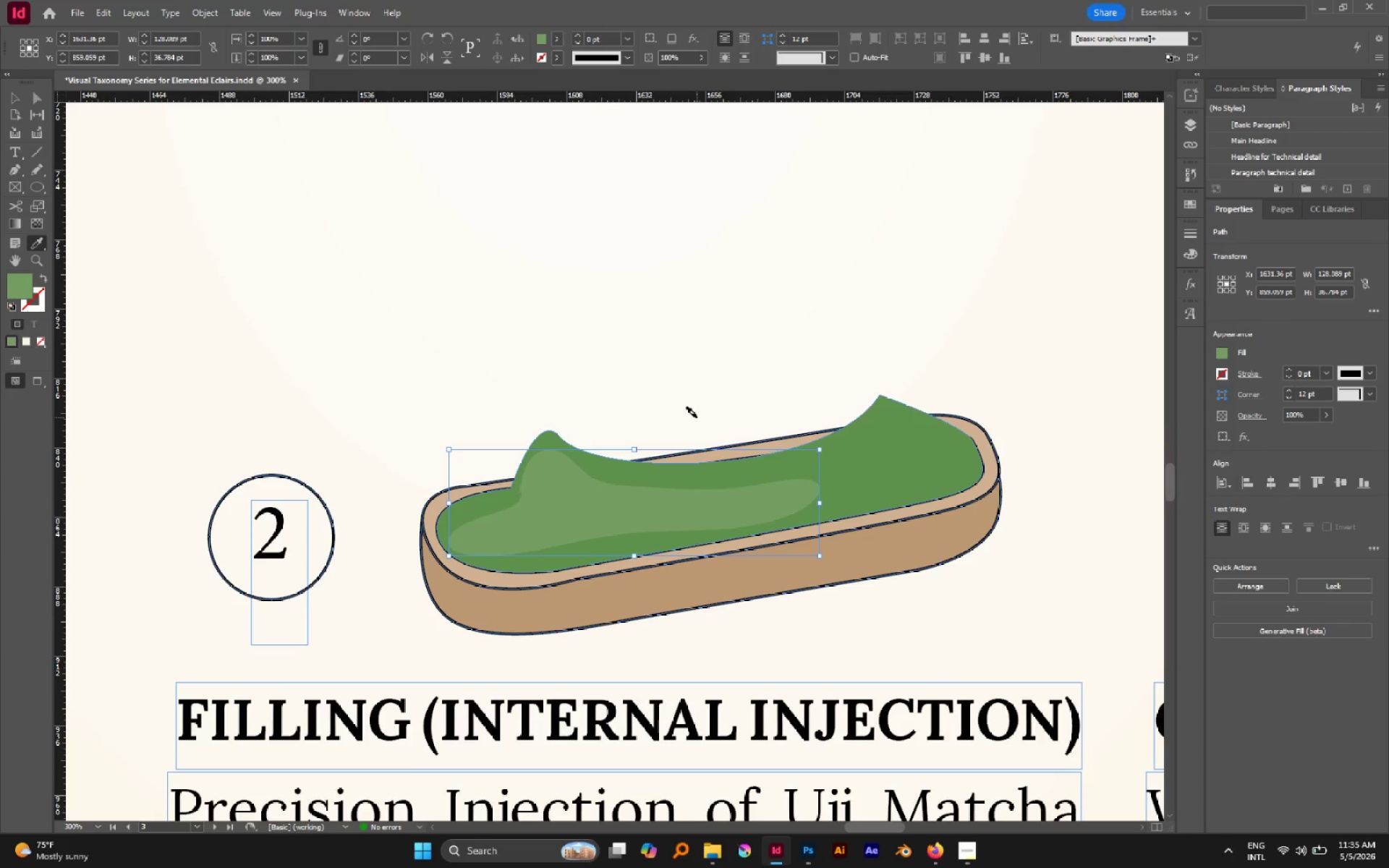 
key(N)
 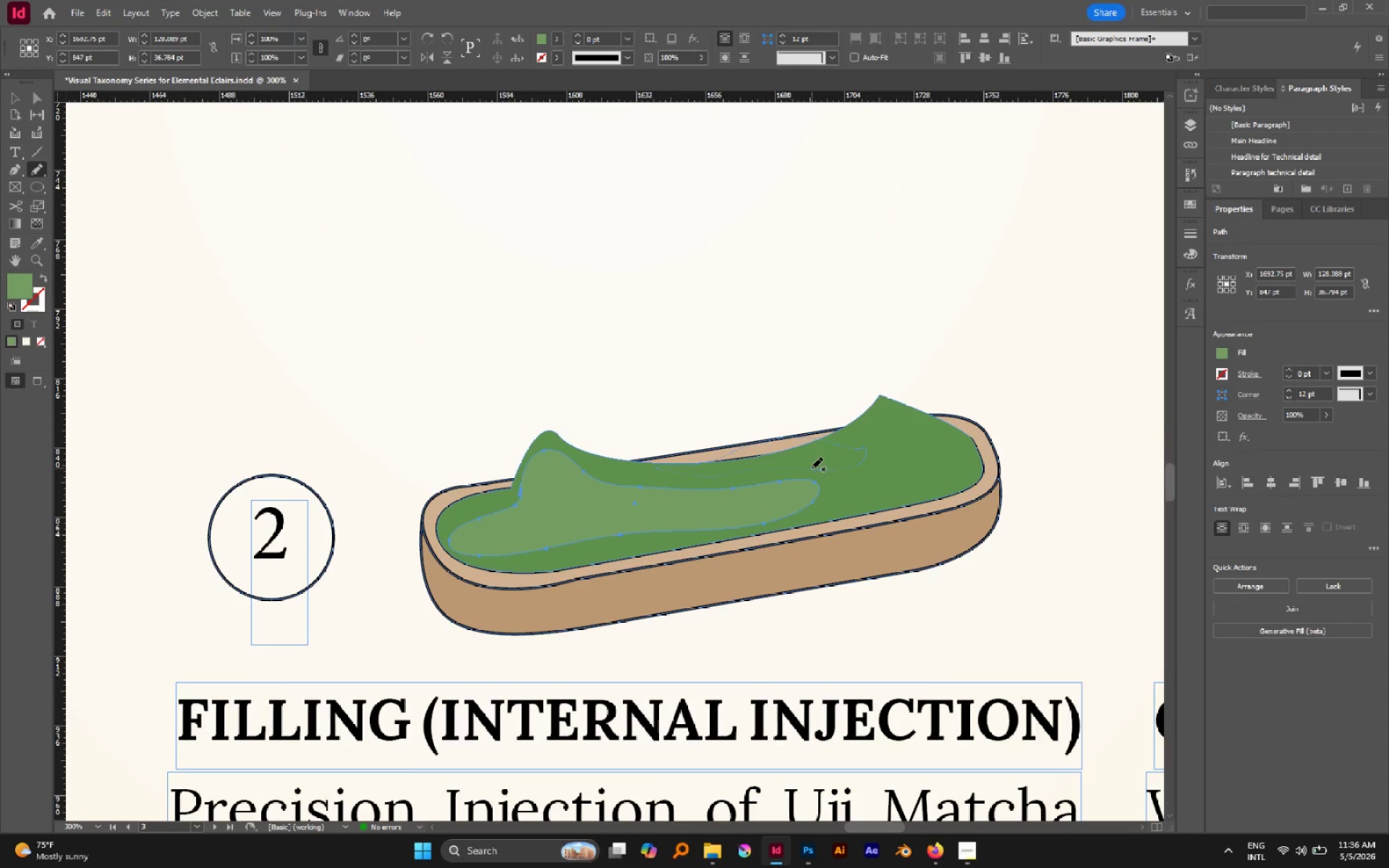 
wait(6.72)
 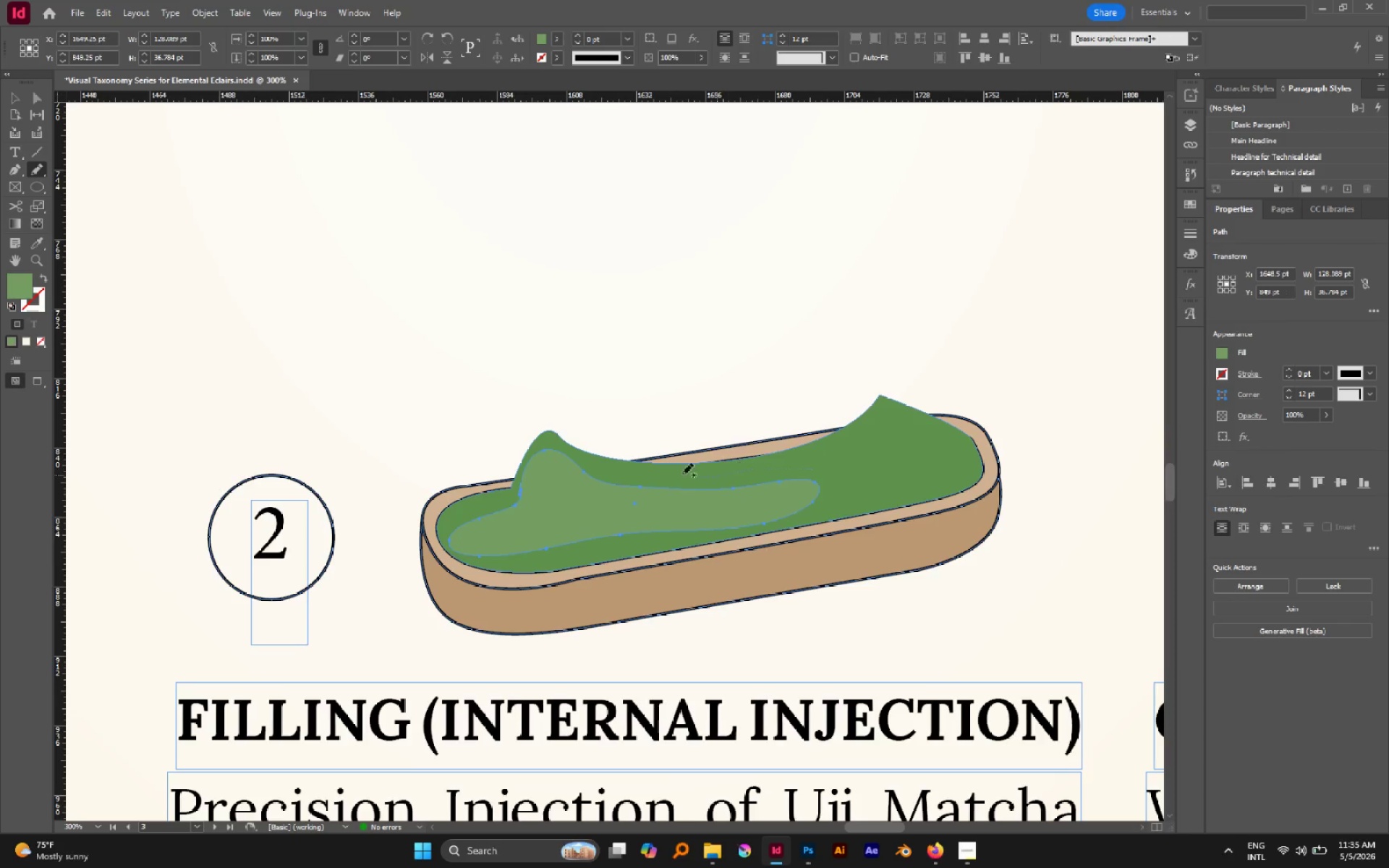 
key(V)
 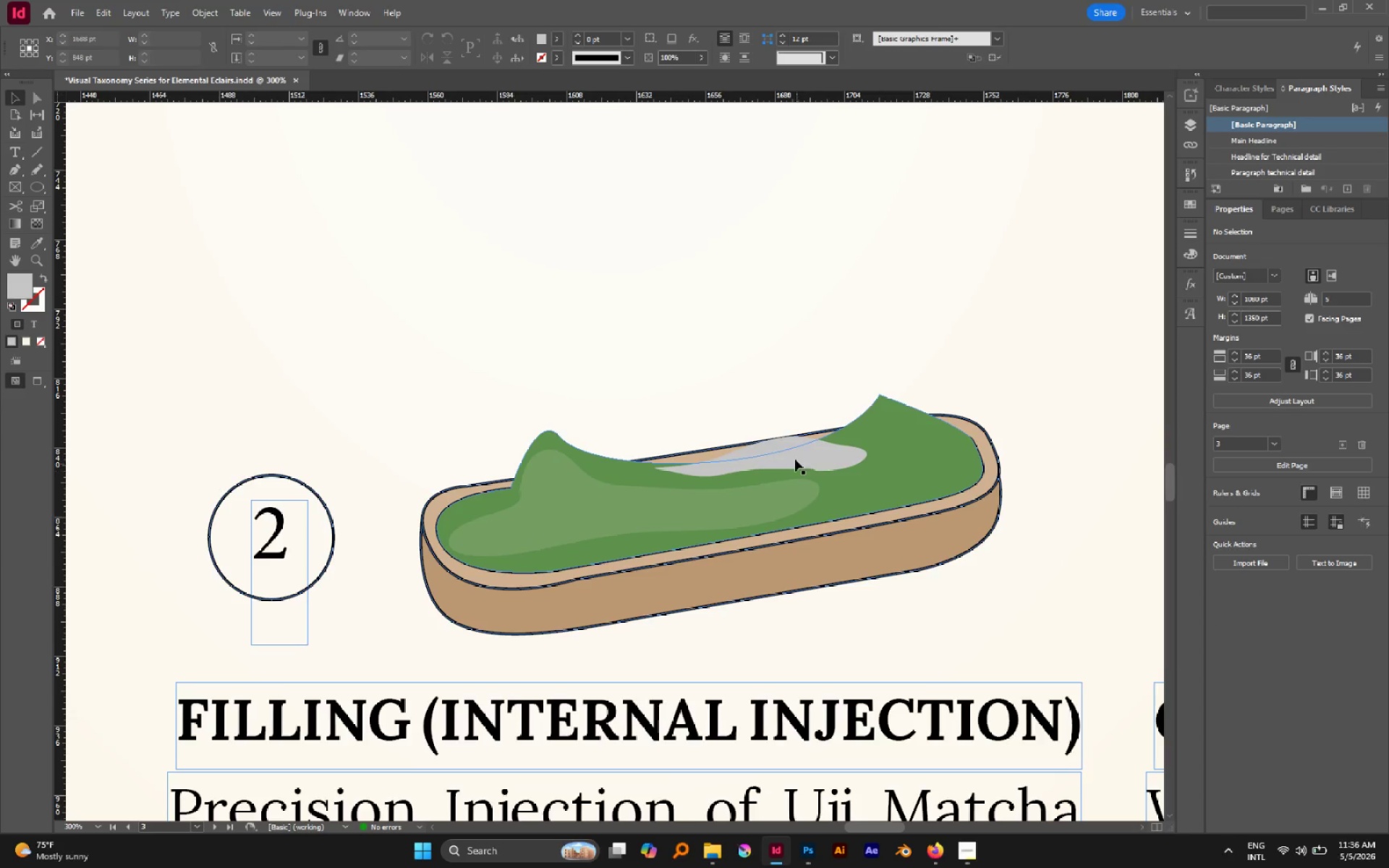 
left_click([795, 459])
 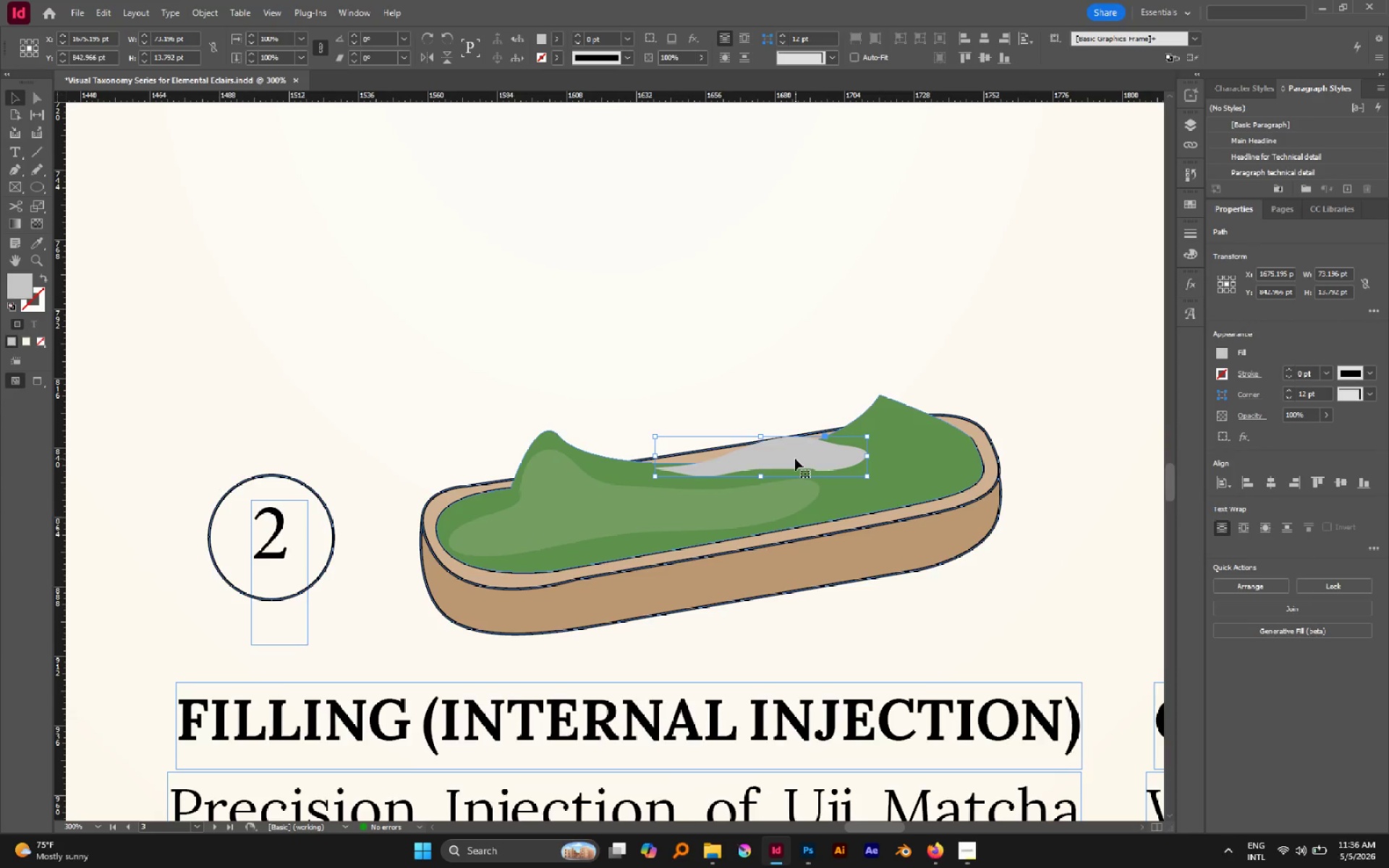 
key(I)
 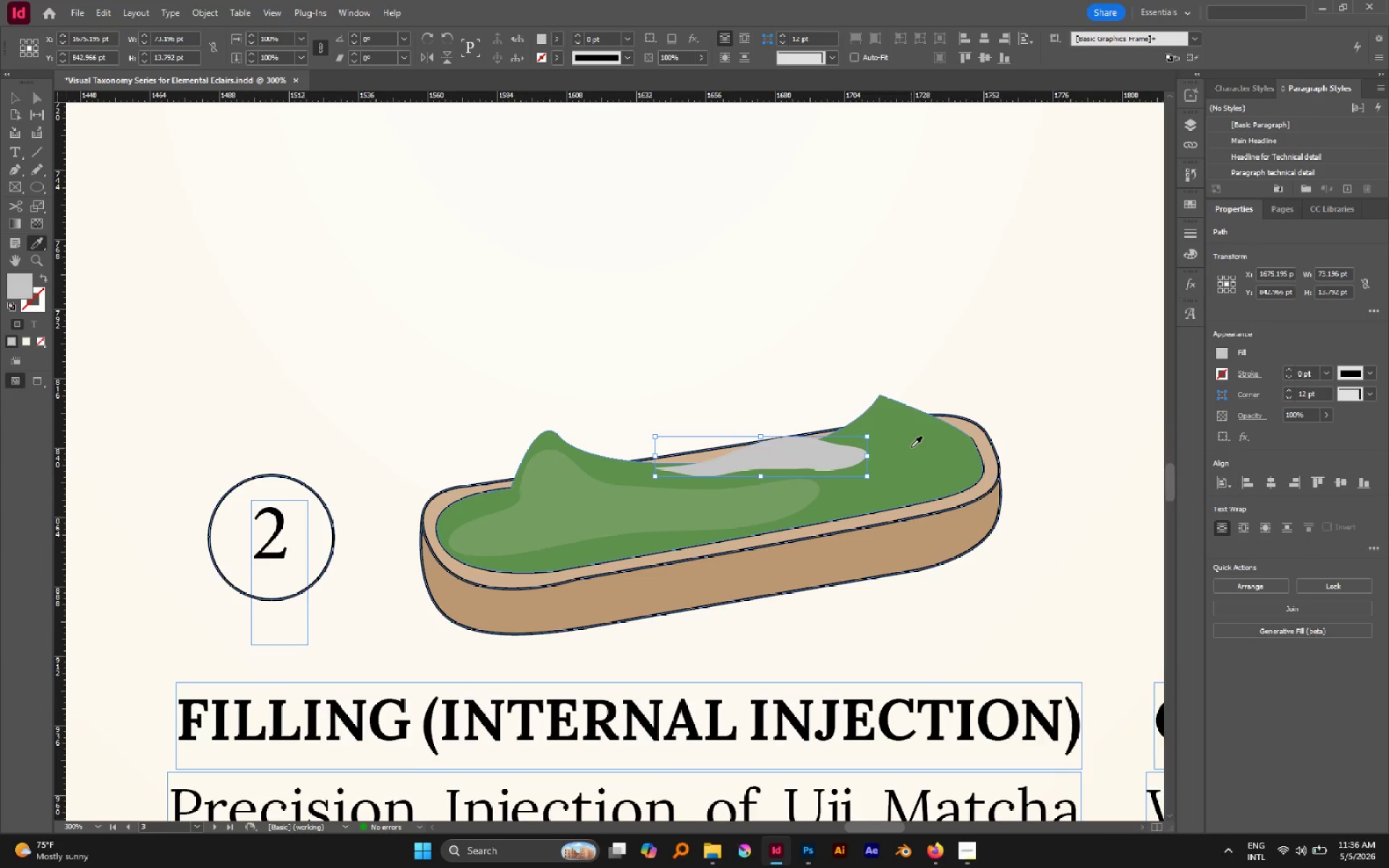 
left_click([911, 447])
 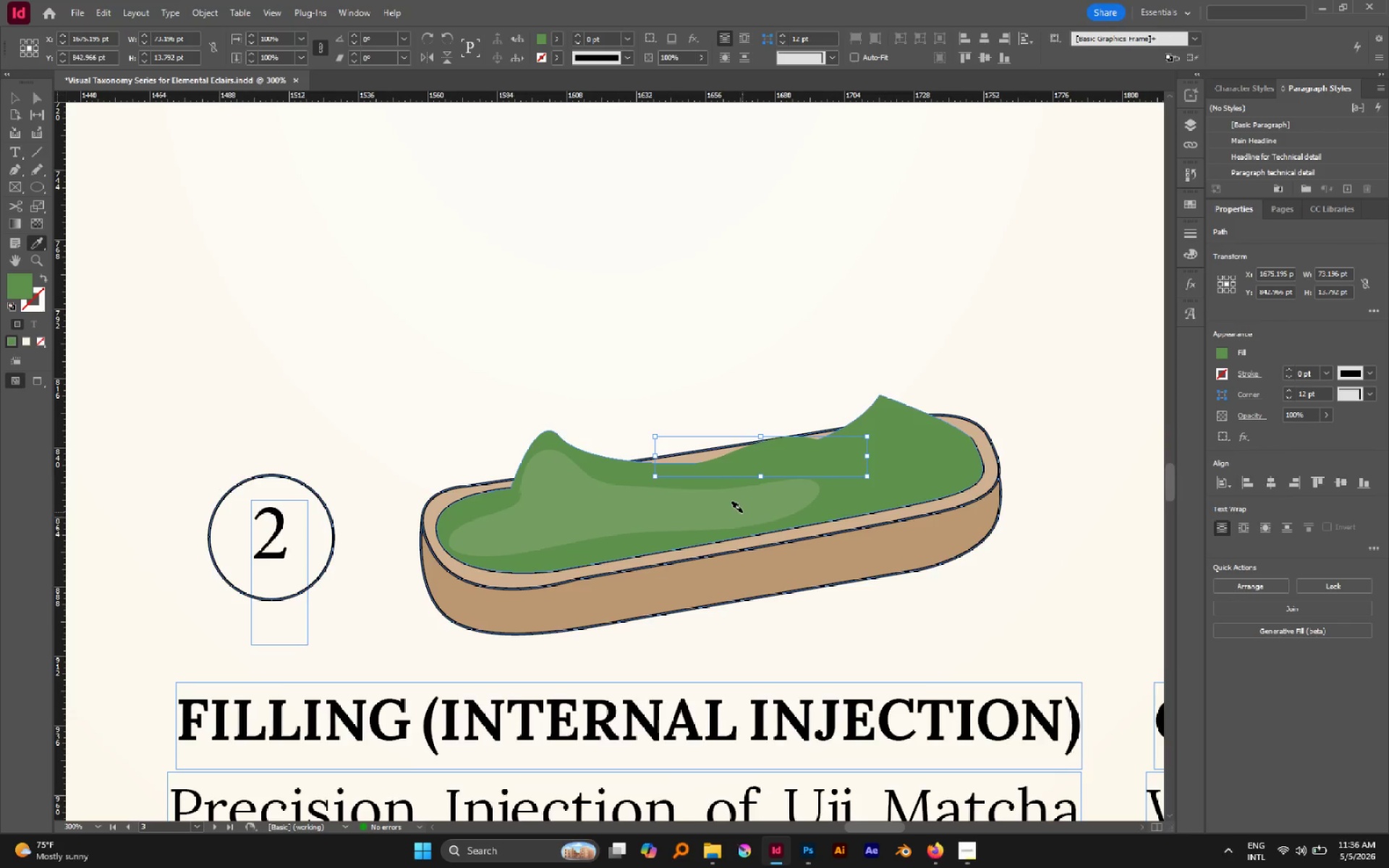 
left_click([798, 451])
 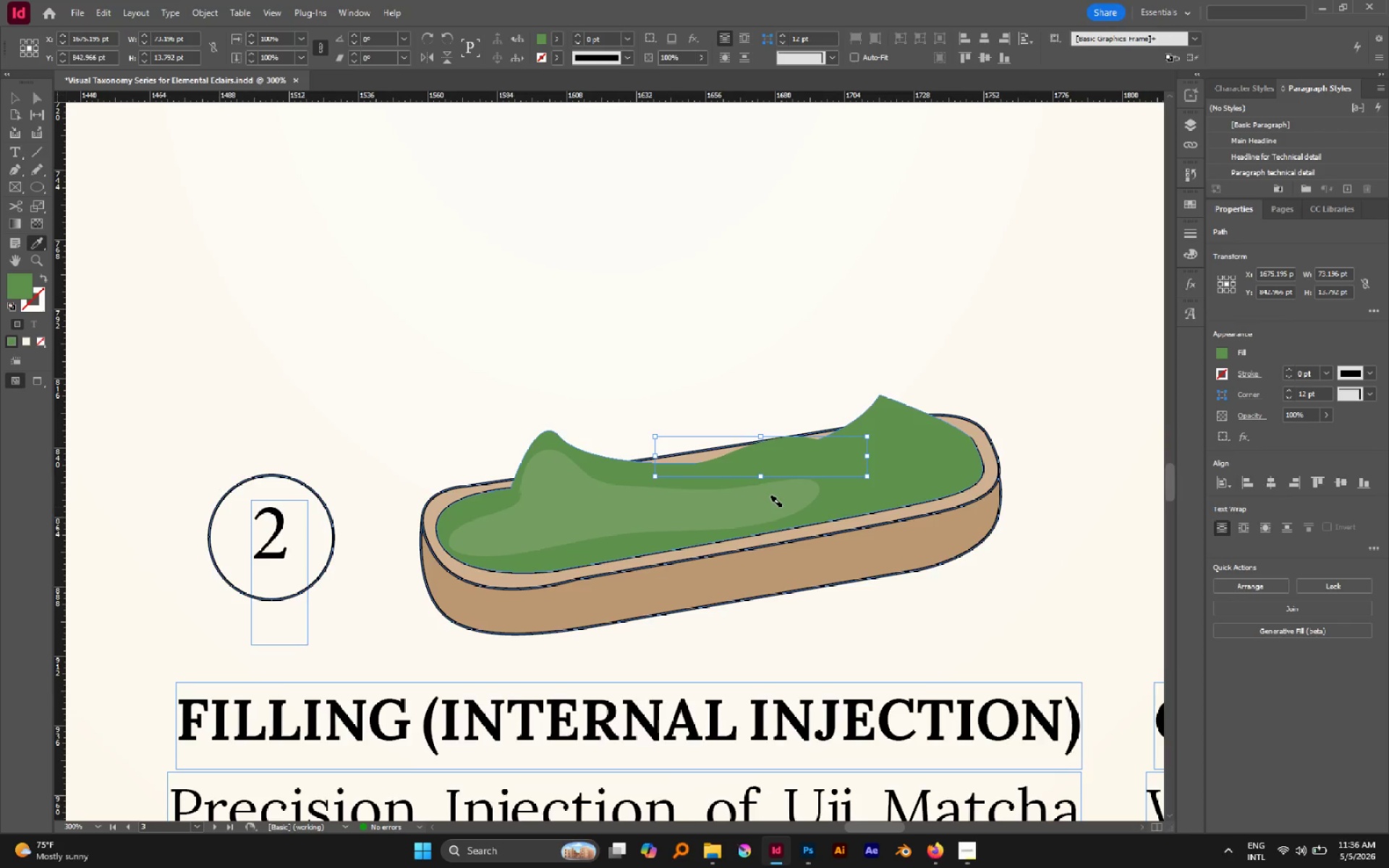 
key(I)
 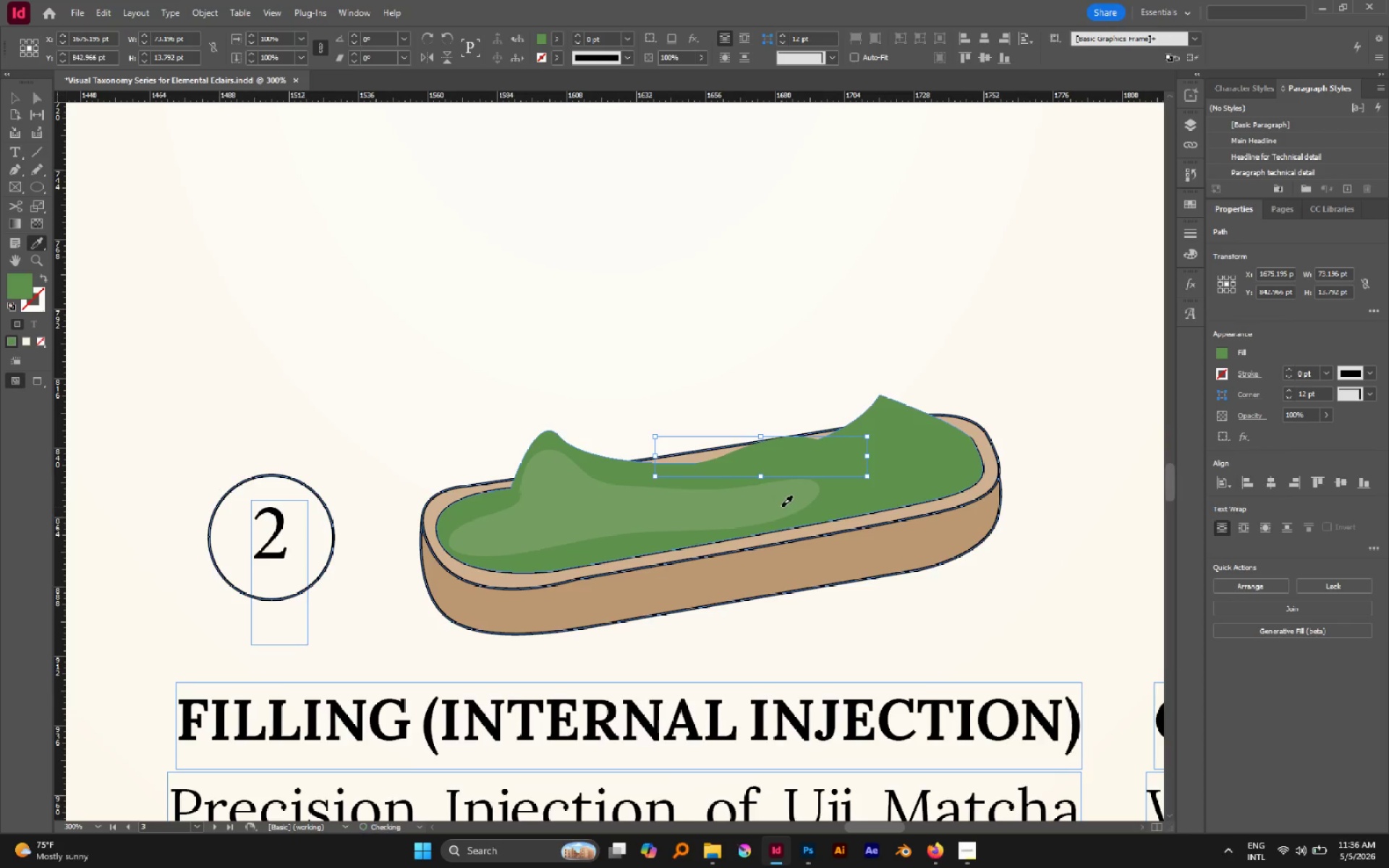 
left_click([781, 506])
 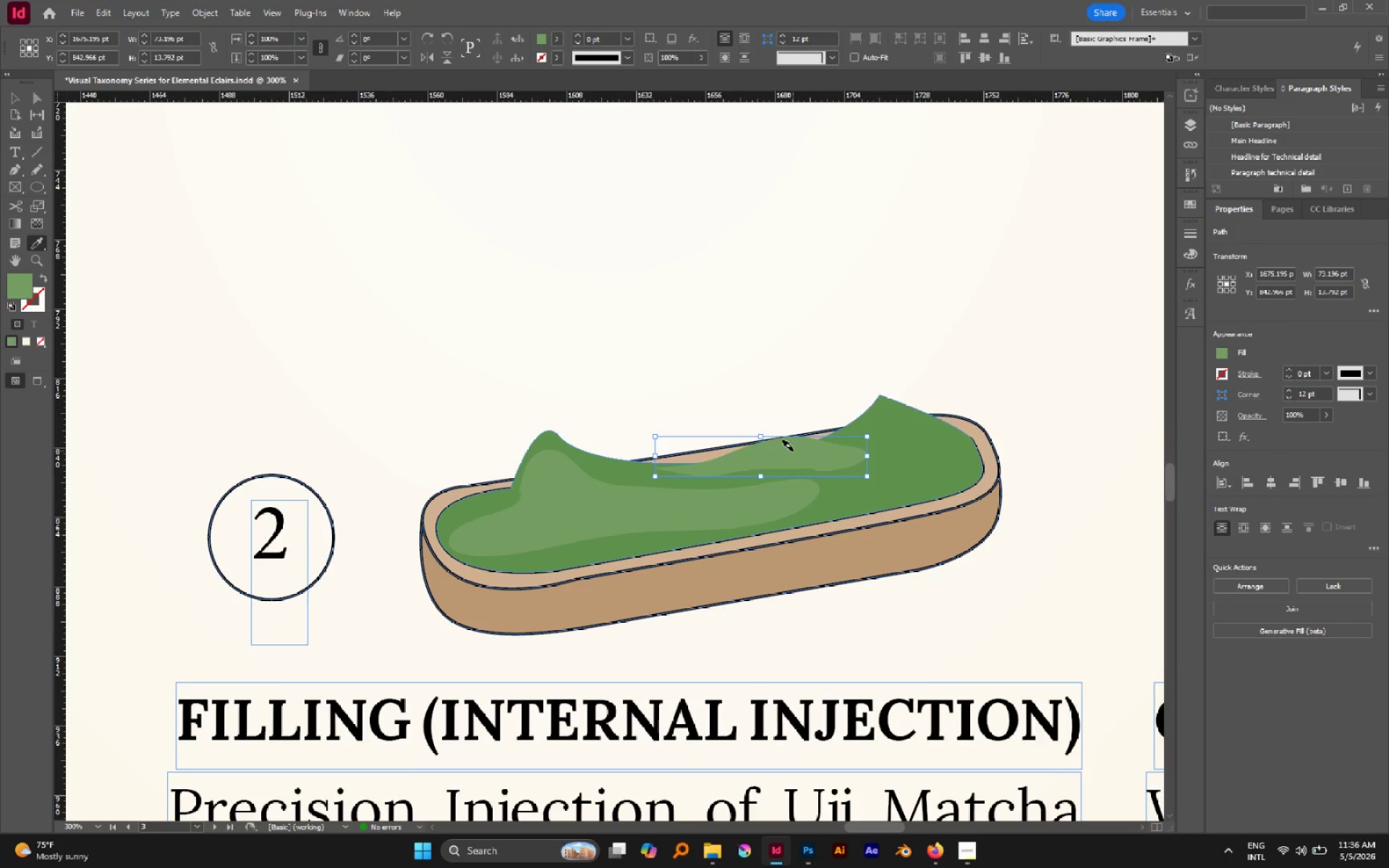 
key(V)
 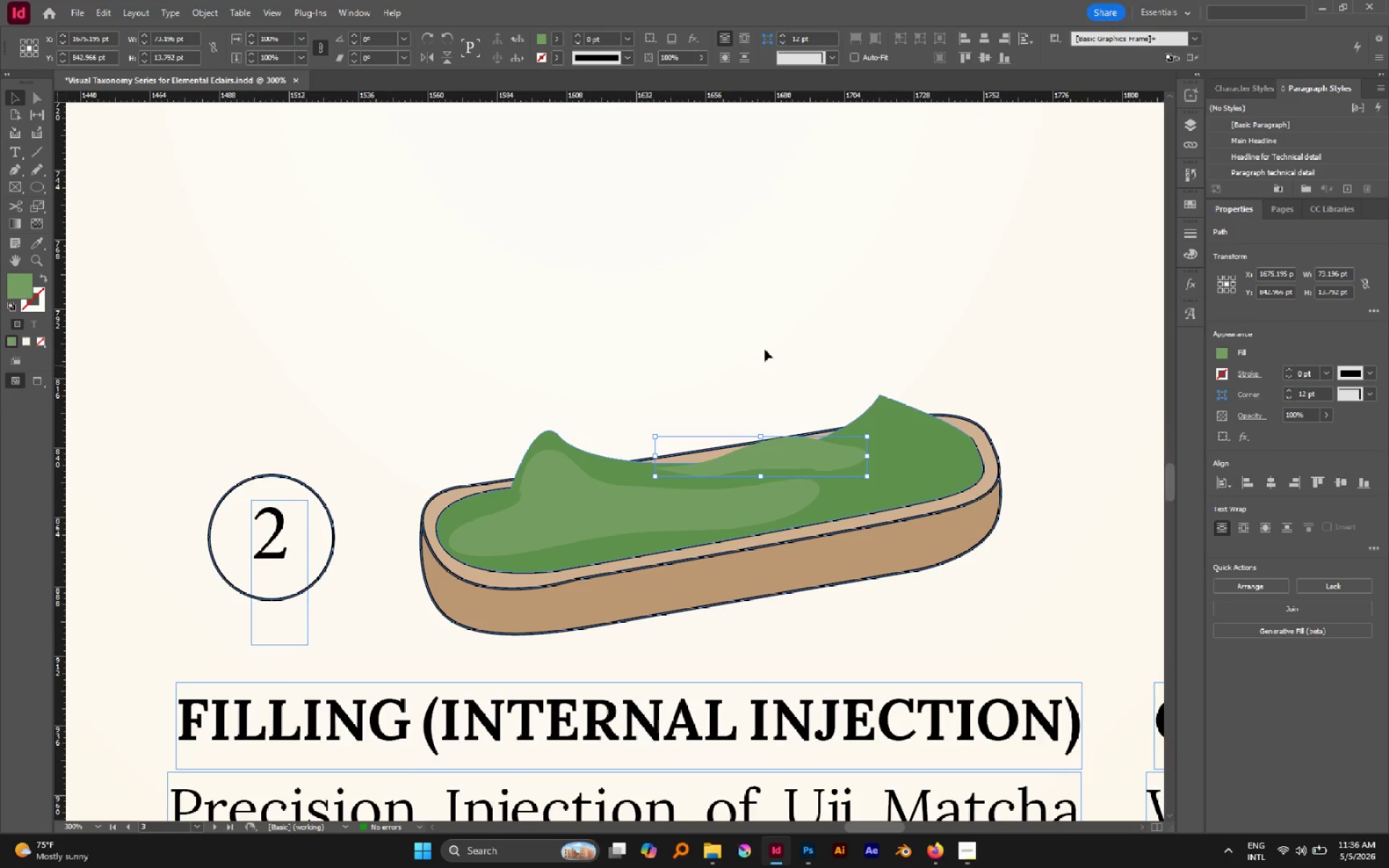 
left_click([764, 348])
 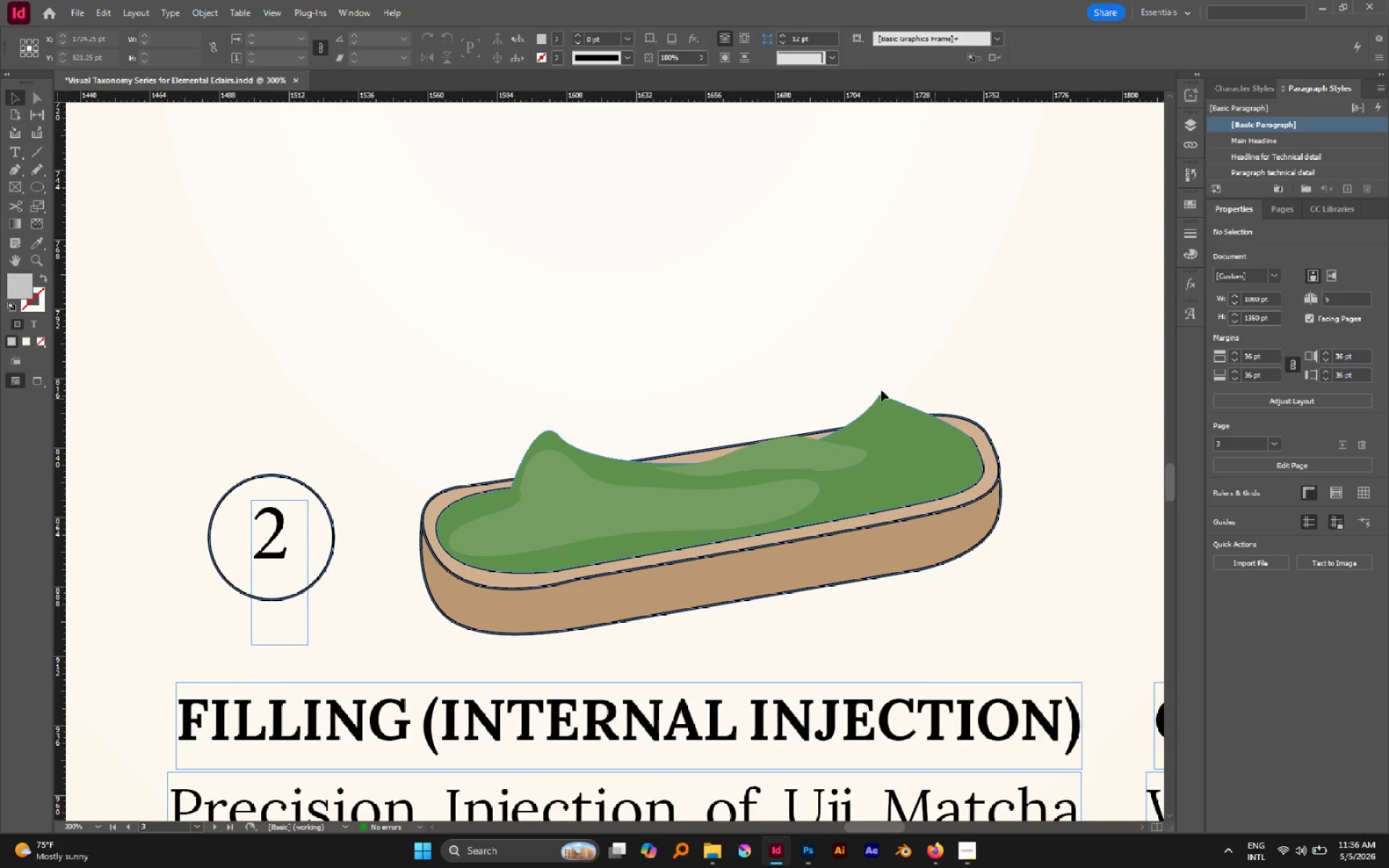 
wait(5.55)
 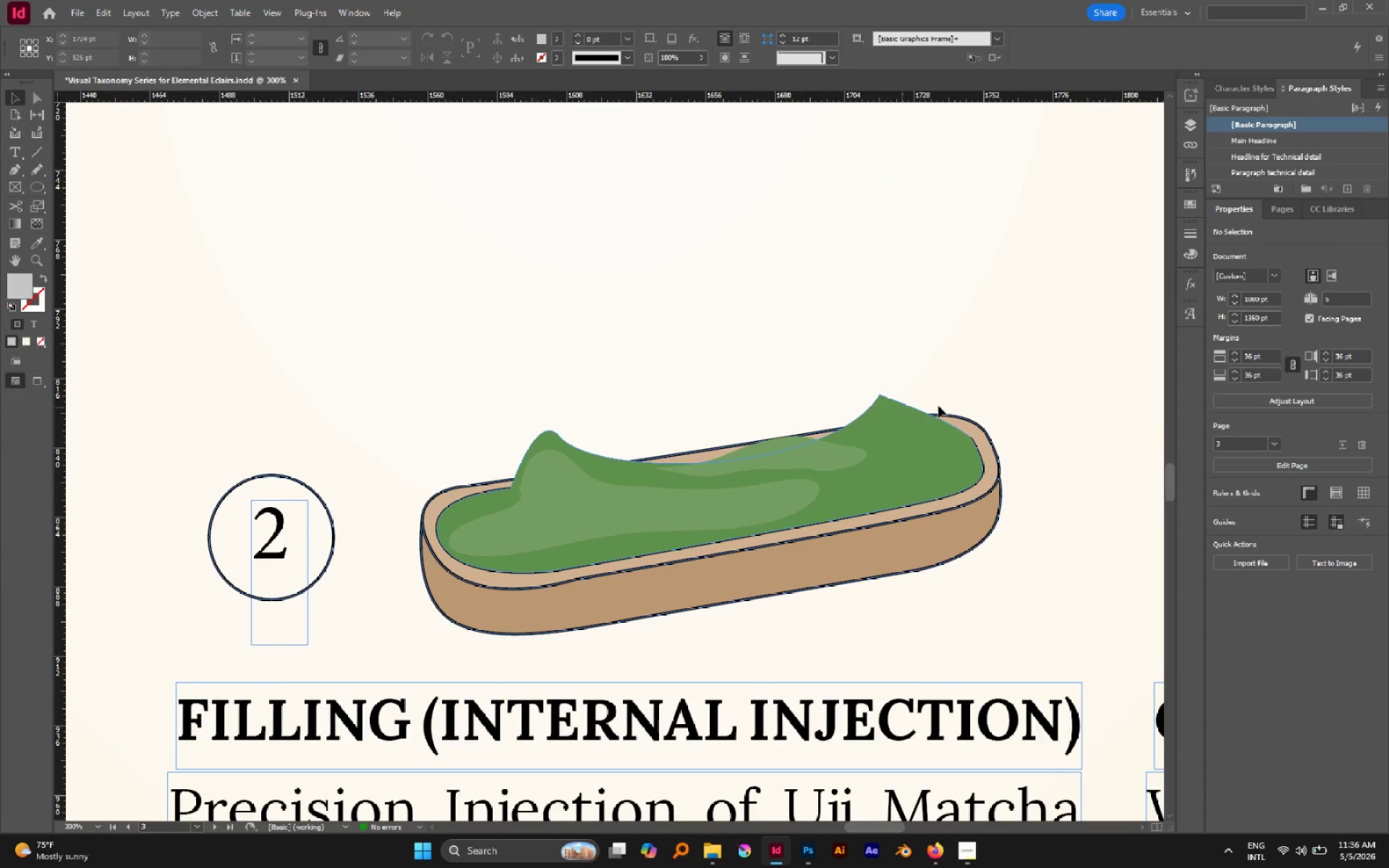 
key(A)
 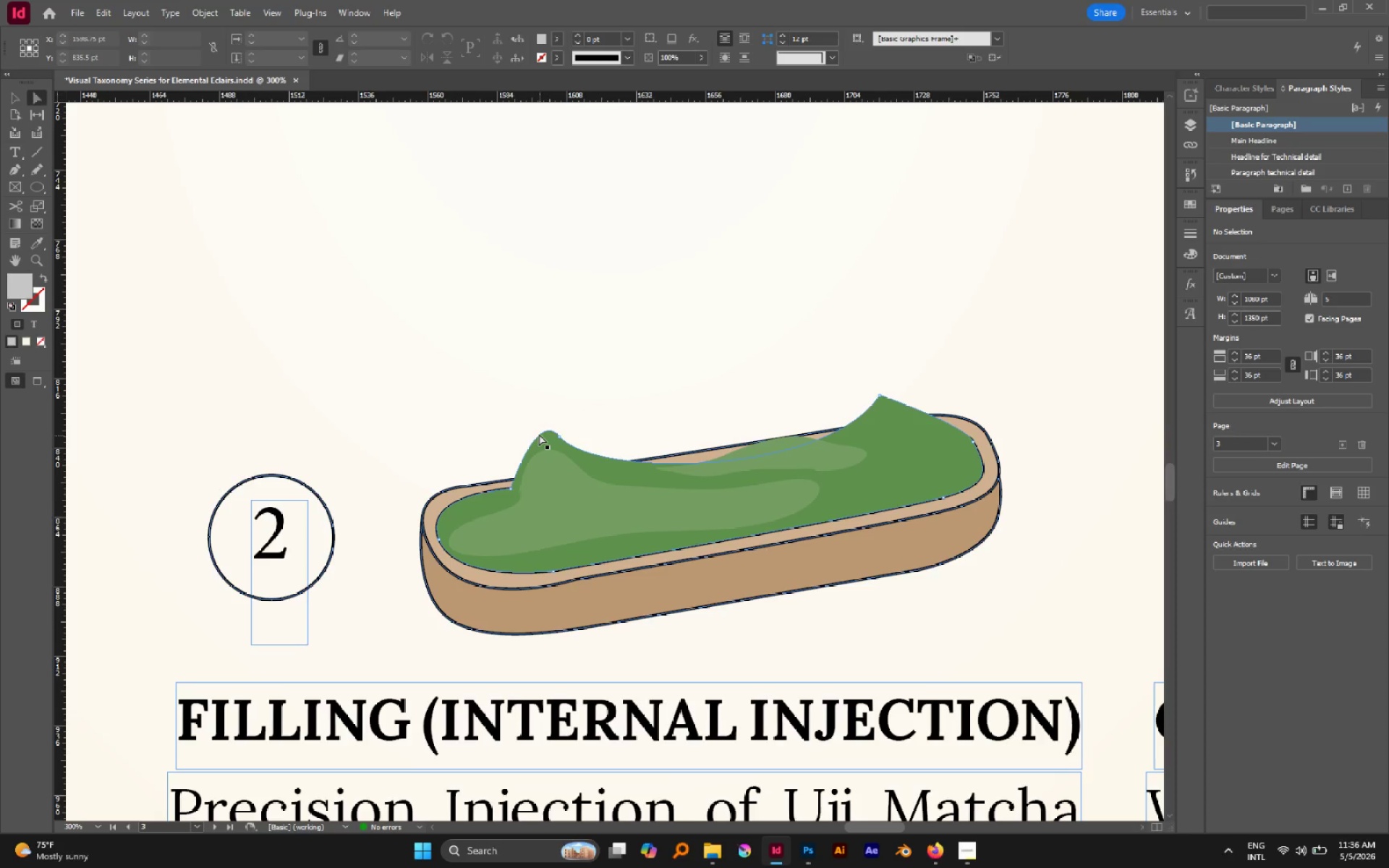 
left_click([539, 434])
 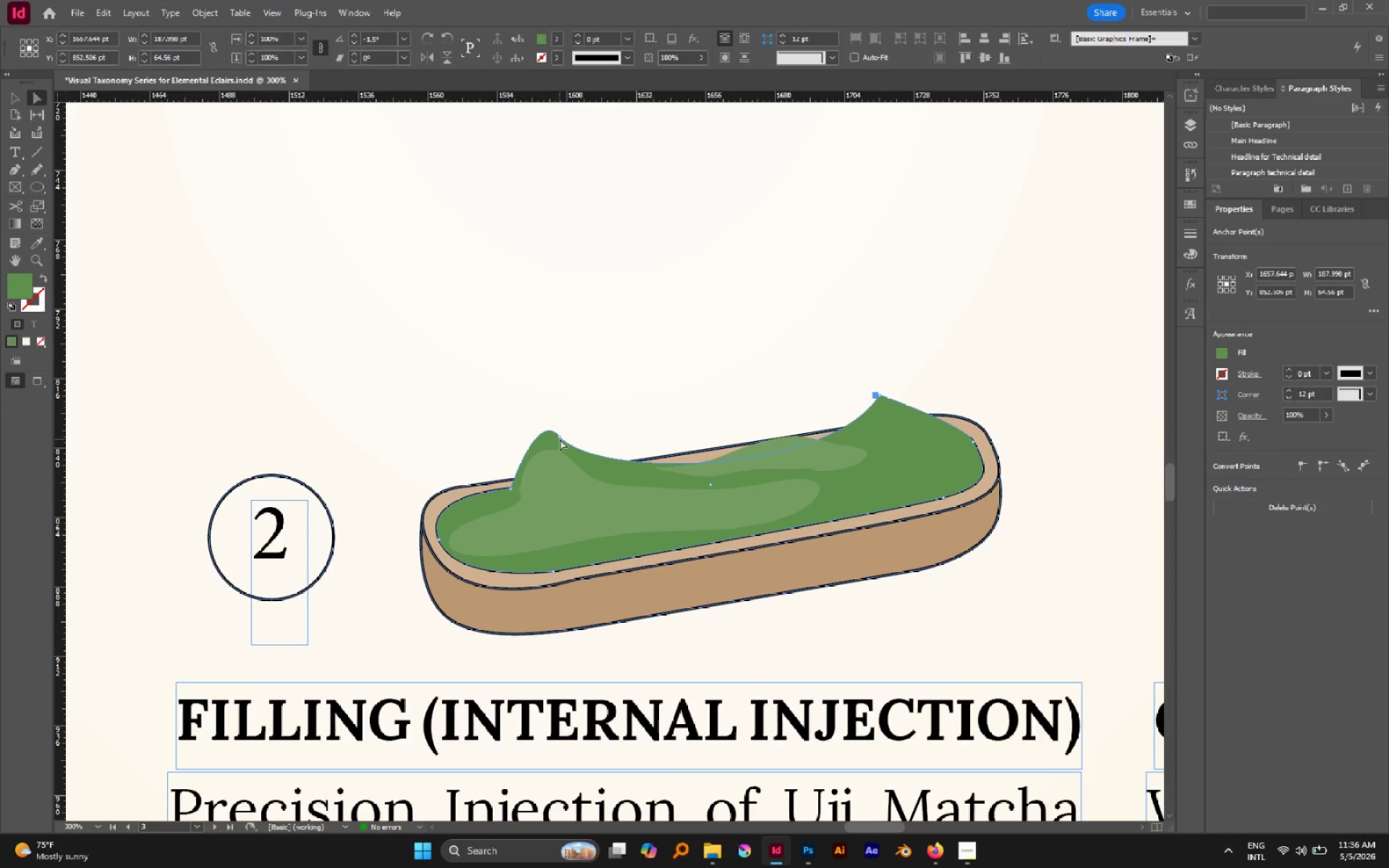 
left_click([560, 439])
 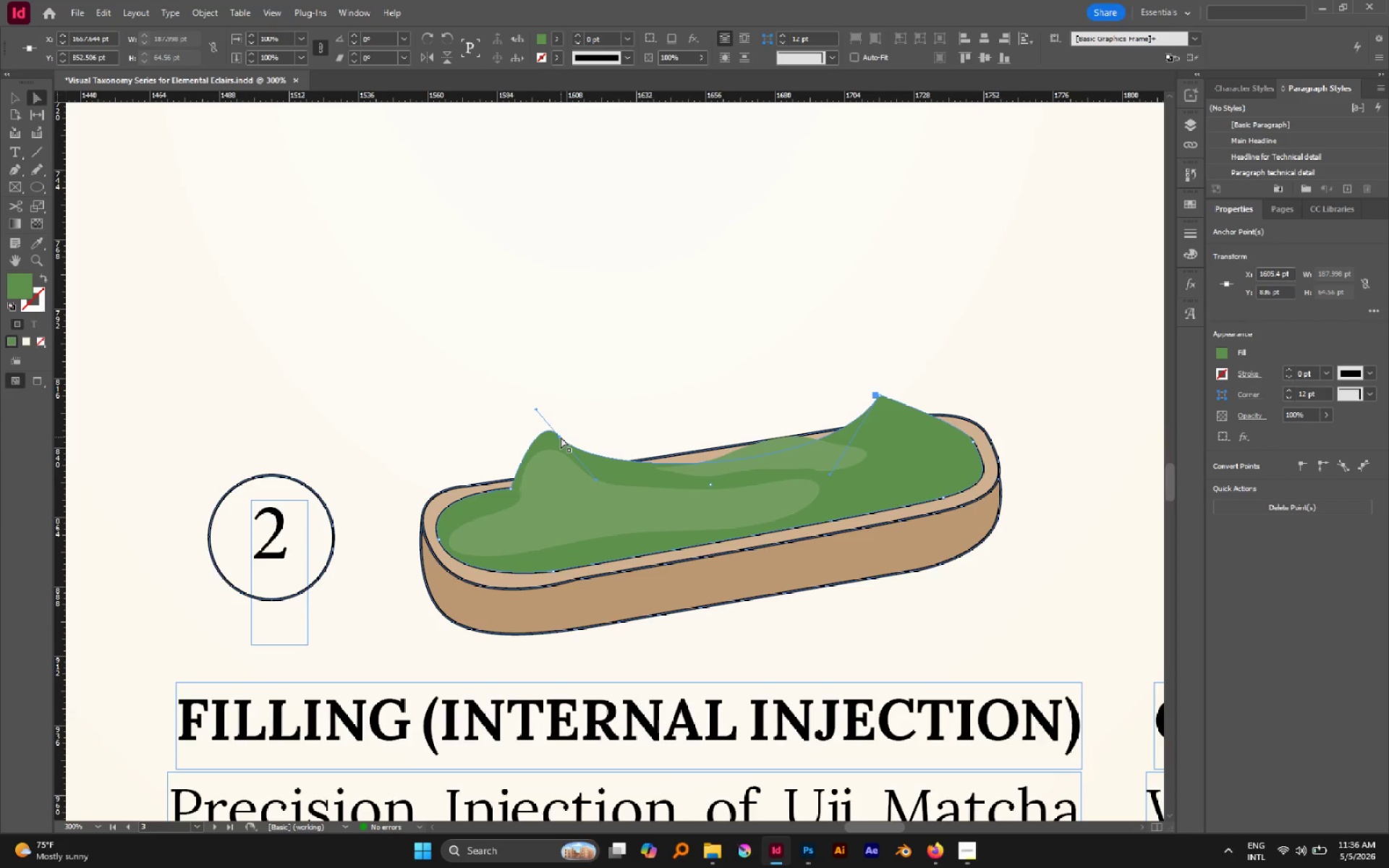 
left_click_drag(start_coordinate=[561, 437], to_coordinate=[597, 472])
 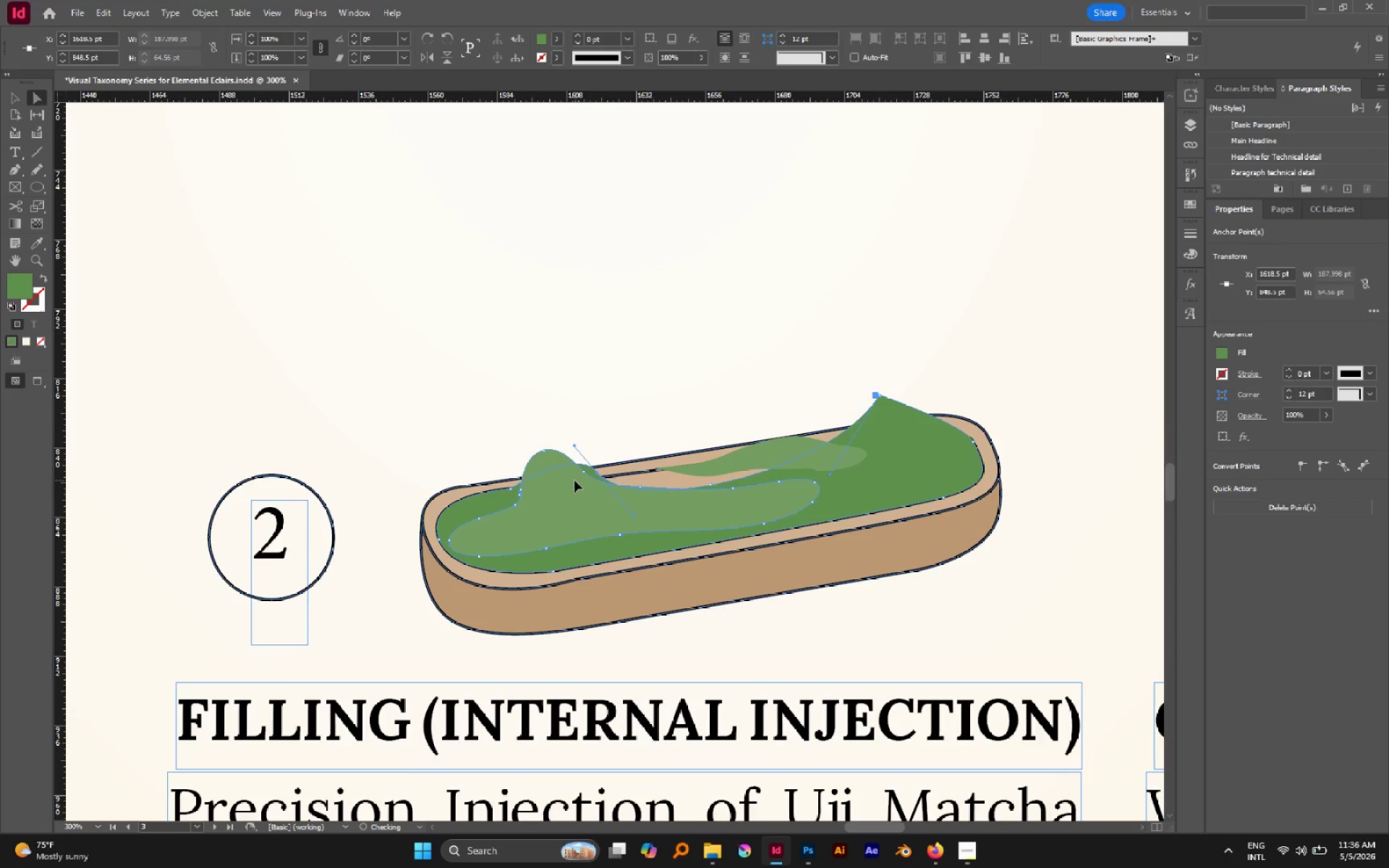 
left_click([574, 480])
 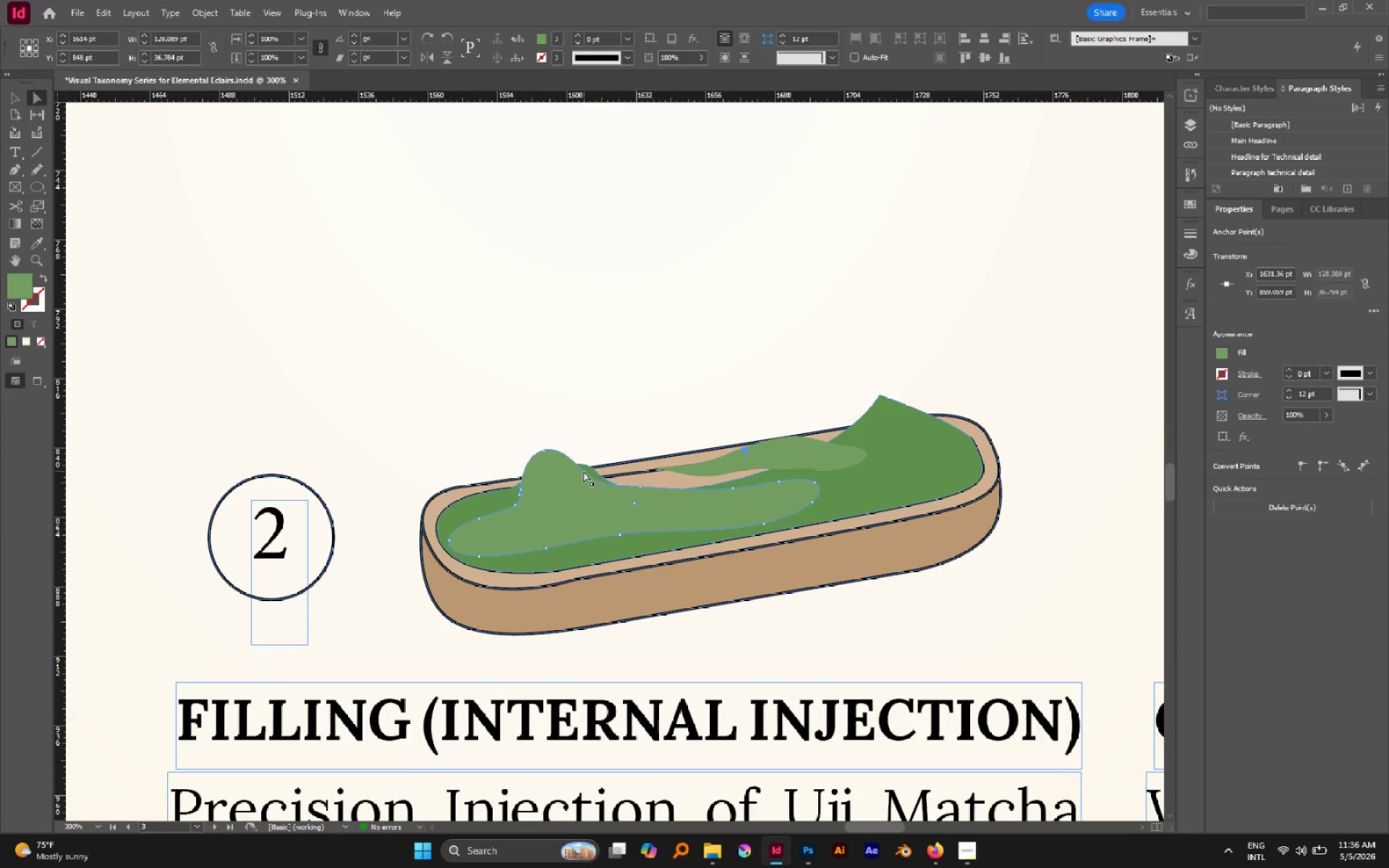 
left_click_drag(start_coordinate=[583, 472], to_coordinate=[606, 491])
 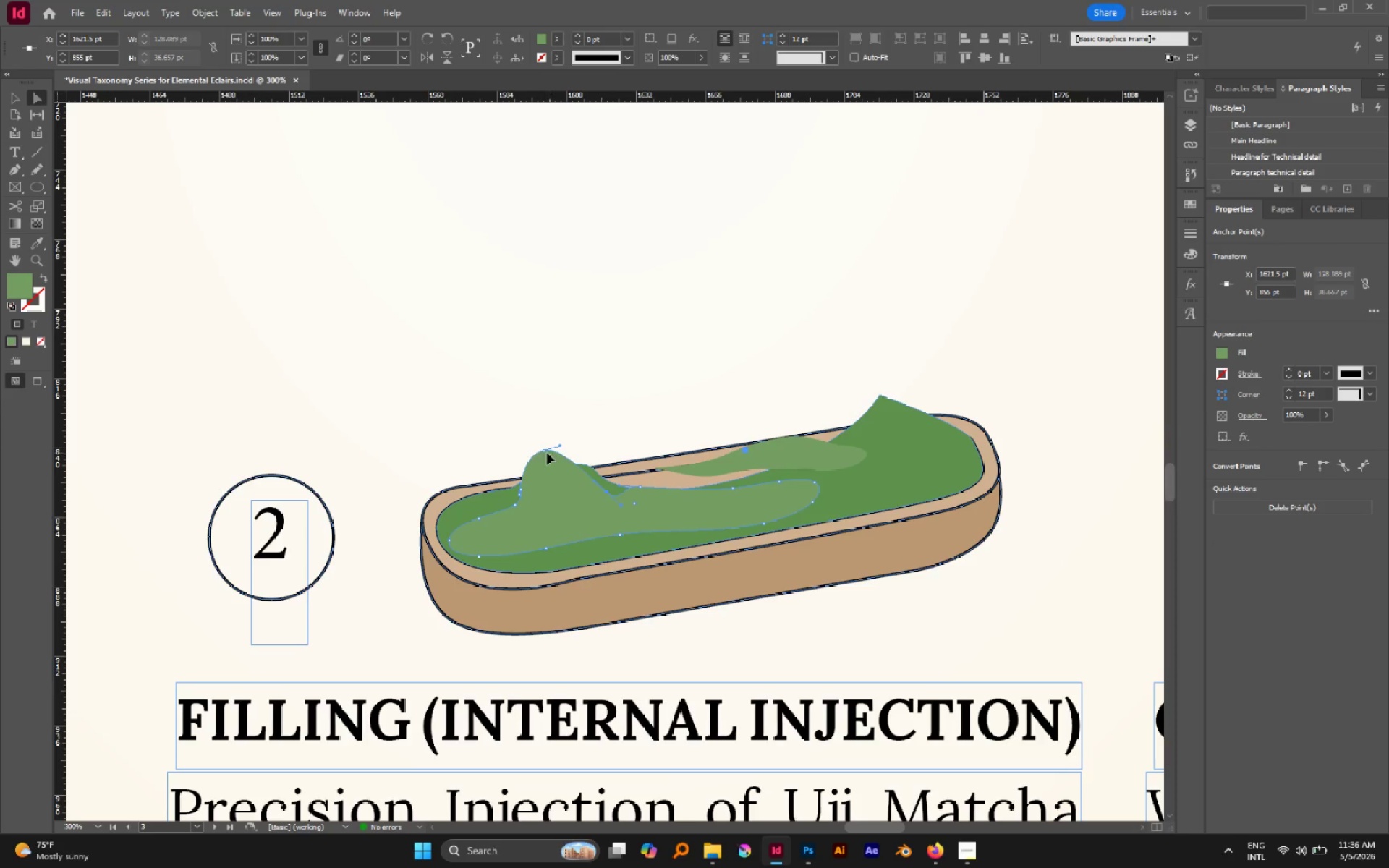 
left_click([544, 451])
 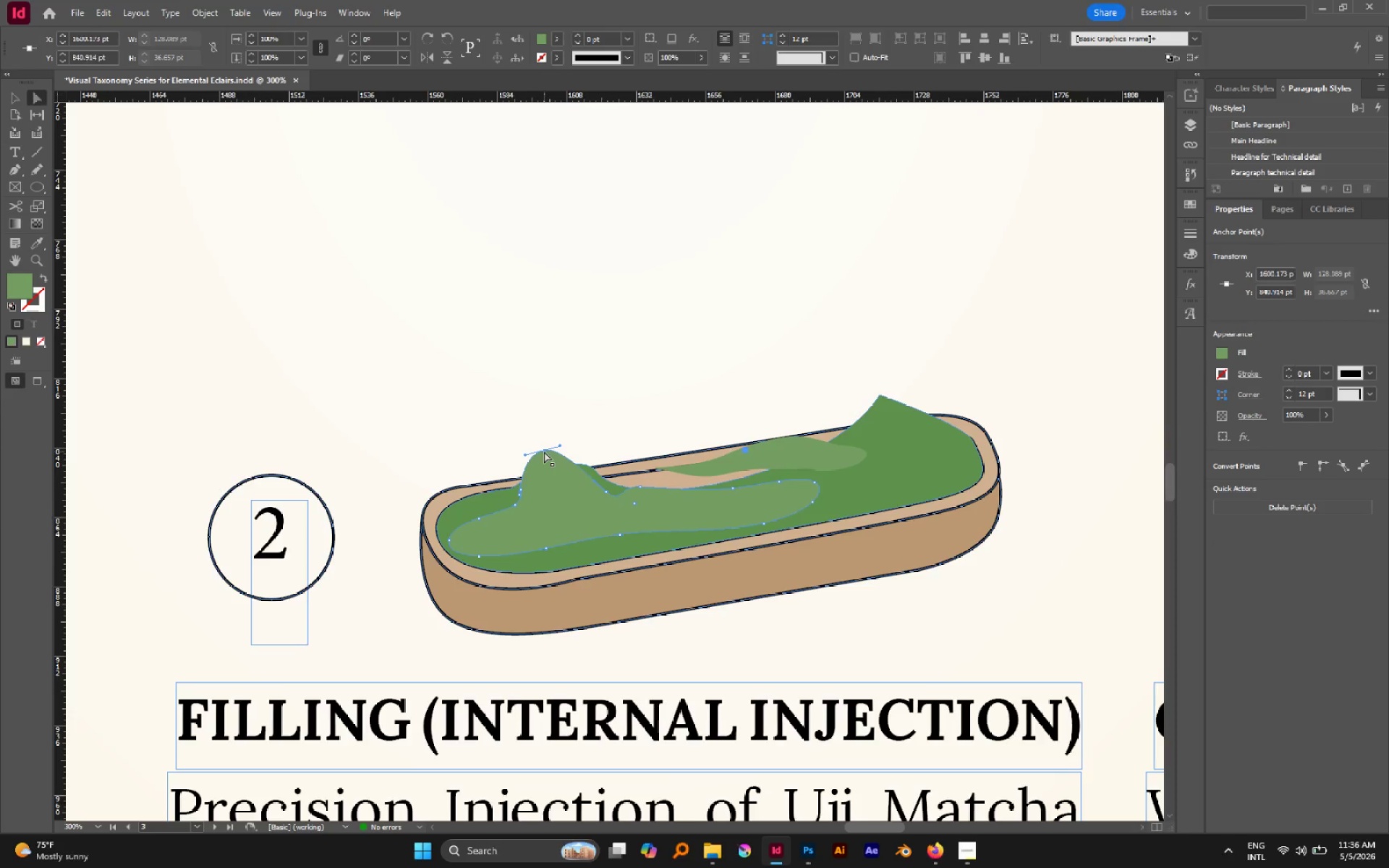 
left_click_drag(start_coordinate=[544, 451], to_coordinate=[569, 477])
 